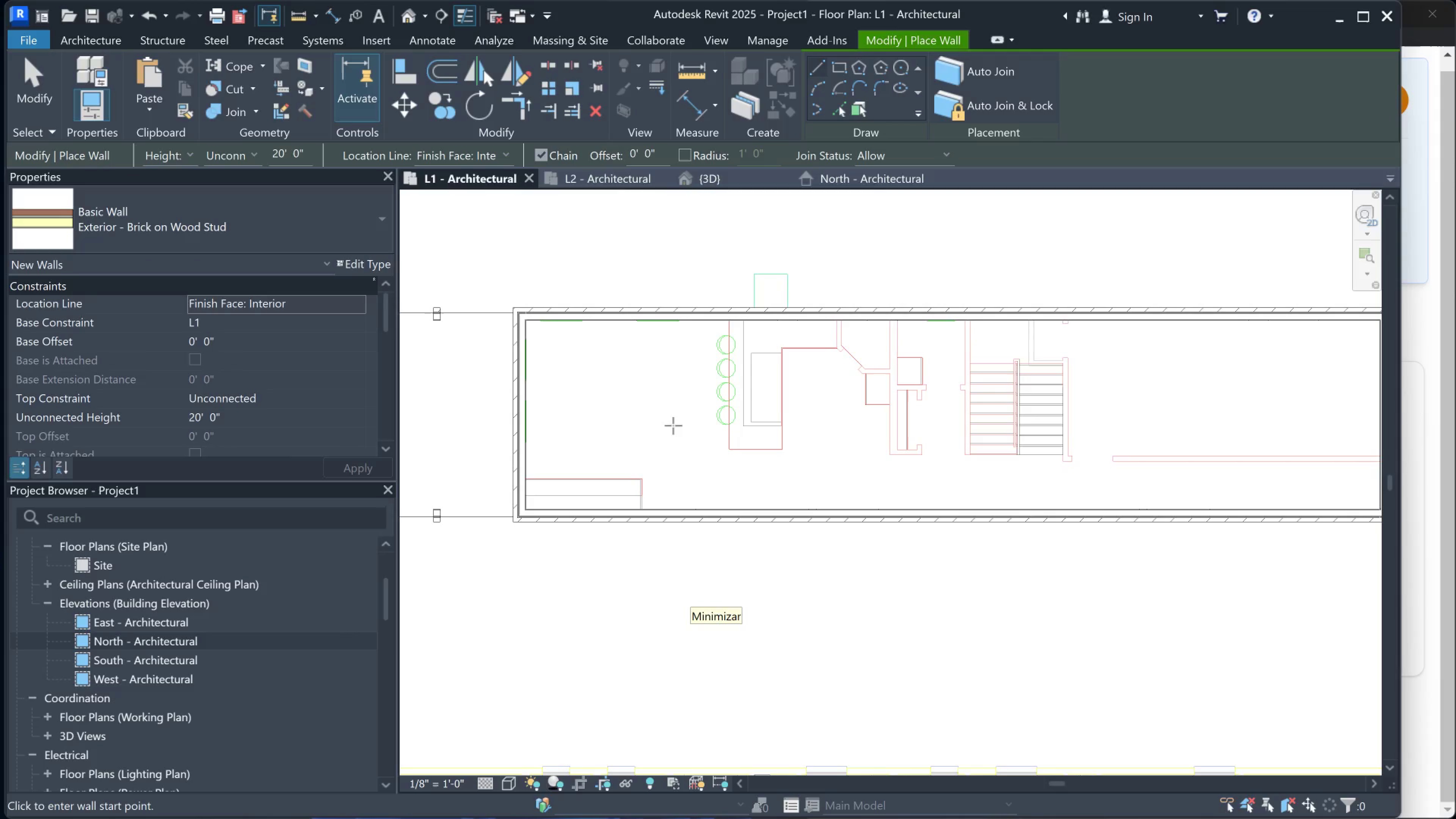 
scroll: coordinate [628, 467], scroll_direction: up, amount: 2.0
 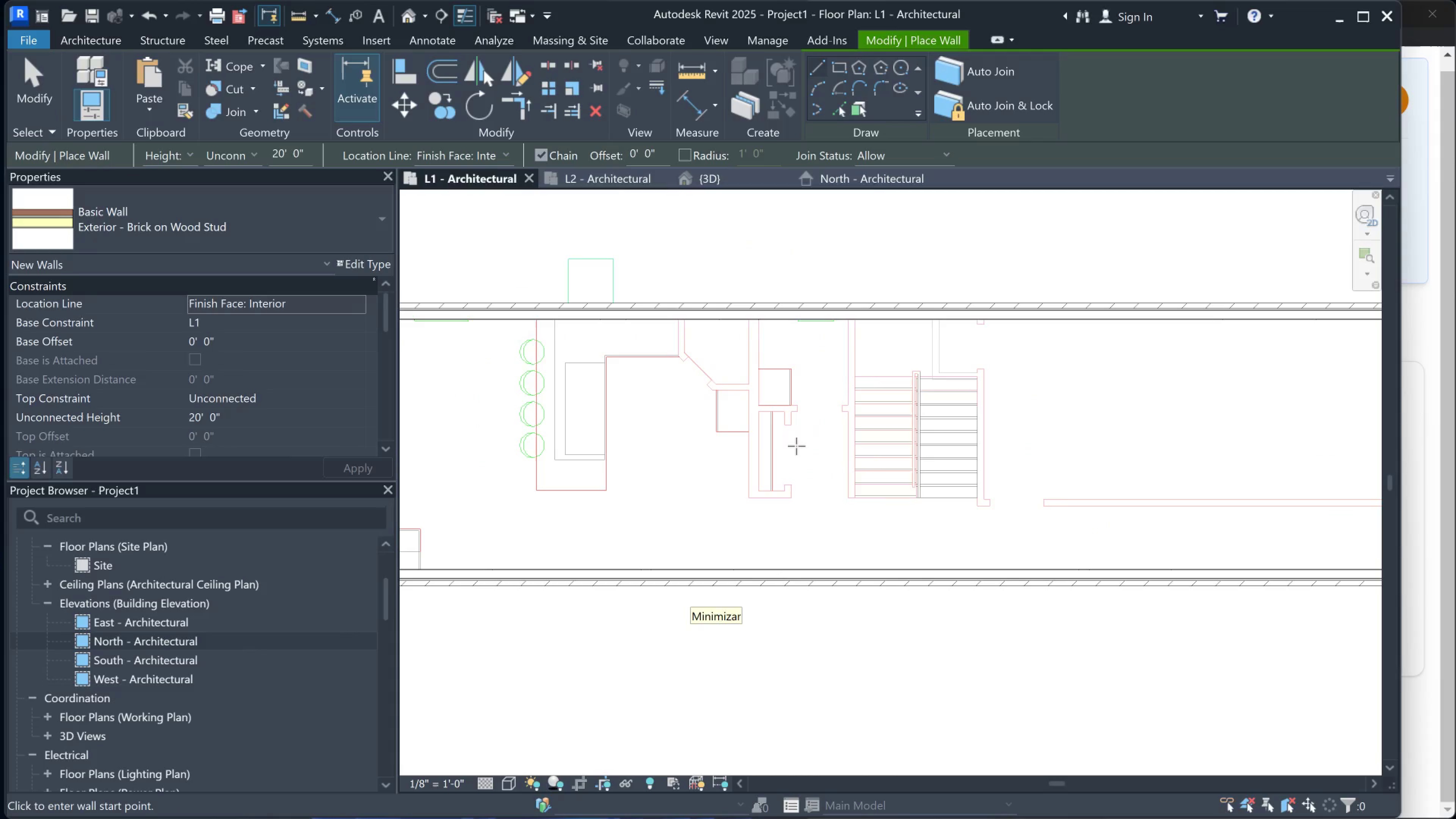 
scroll: coordinate [841, 453], scroll_direction: down, amount: 1.0
 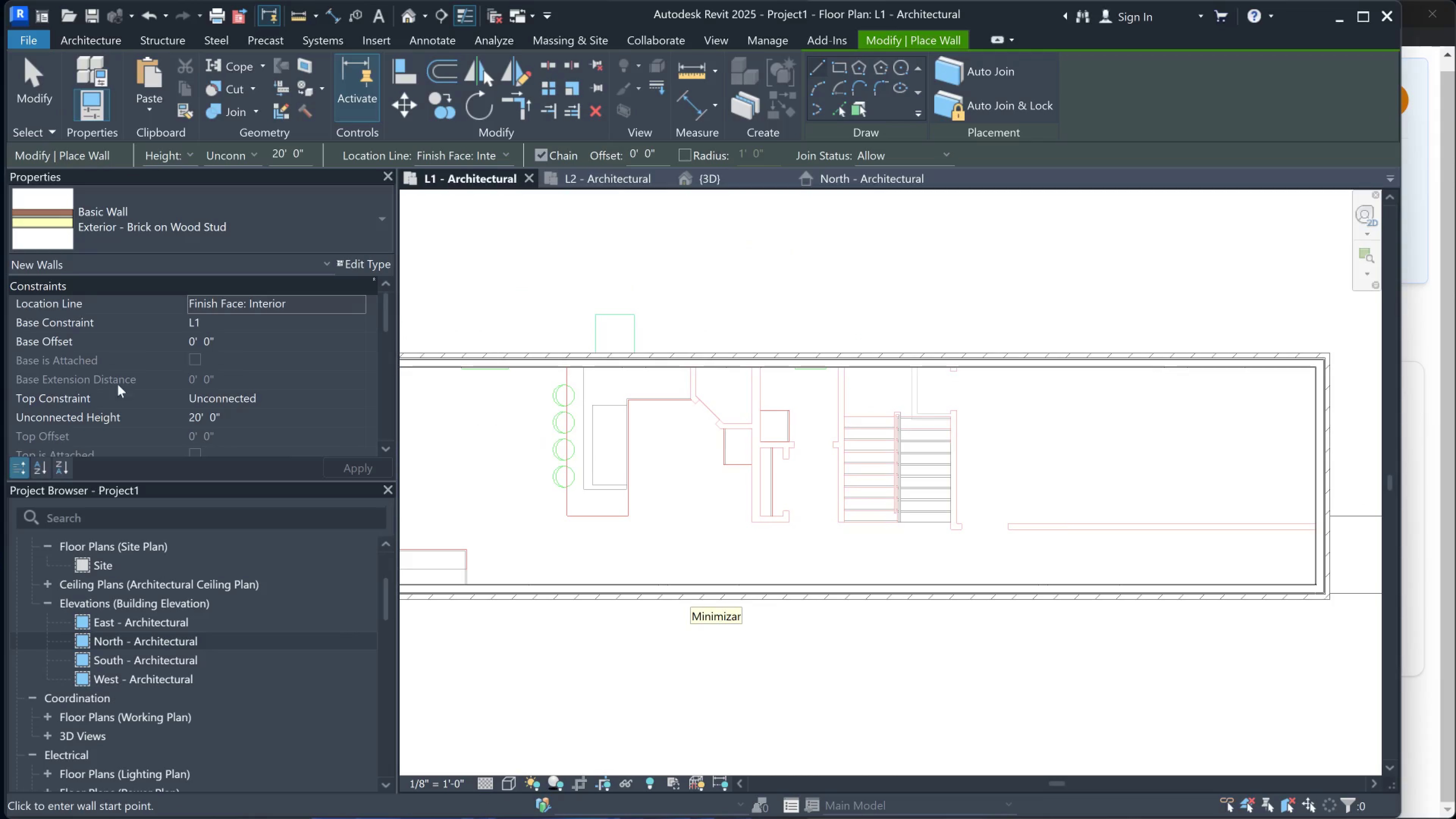 
left_click([190, 223])
 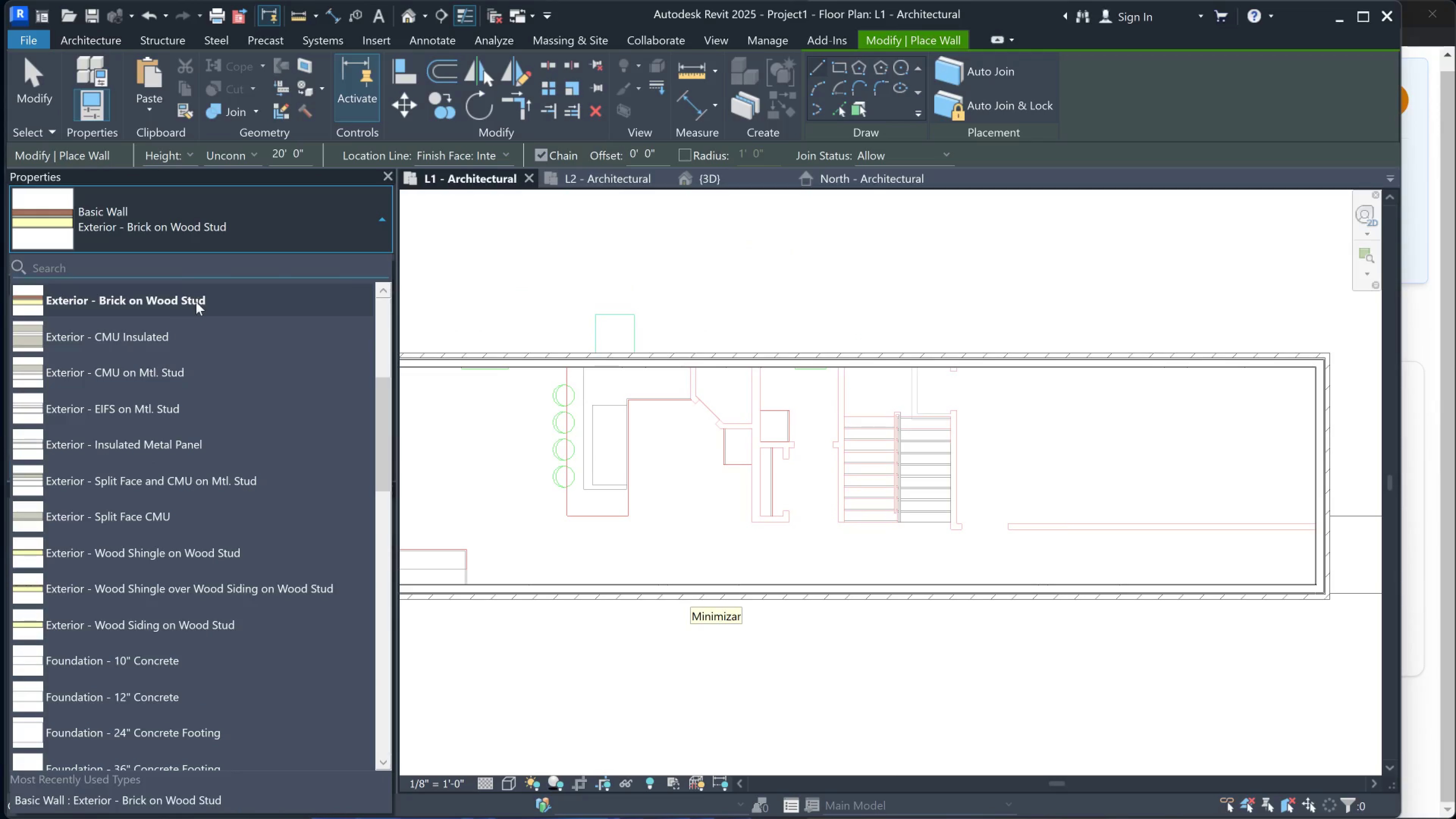 
scroll: coordinate [147, 590], scroll_direction: down, amount: 8.0
 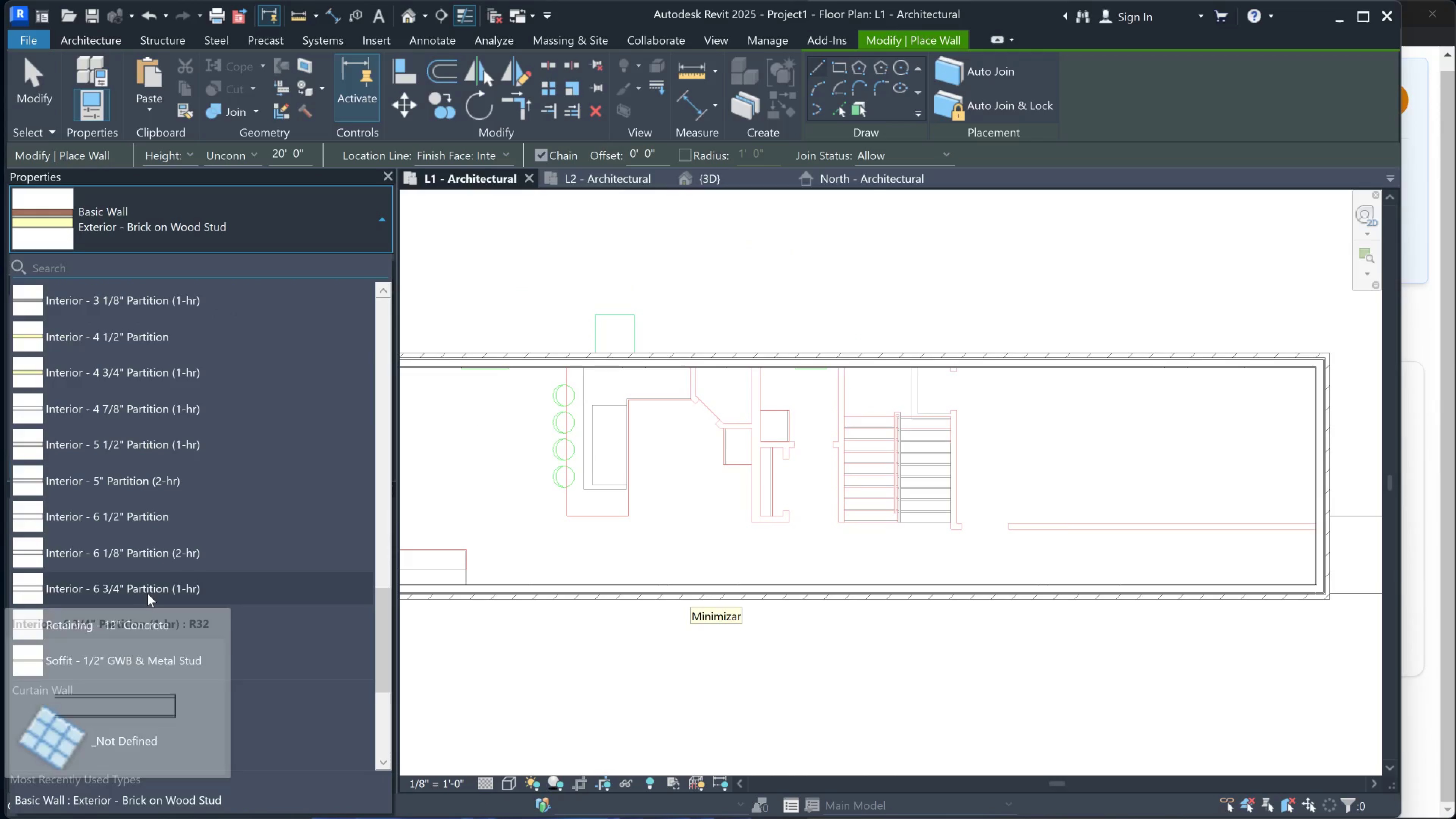 
scroll: coordinate [151, 559], scroll_direction: up, amount: 1.0
 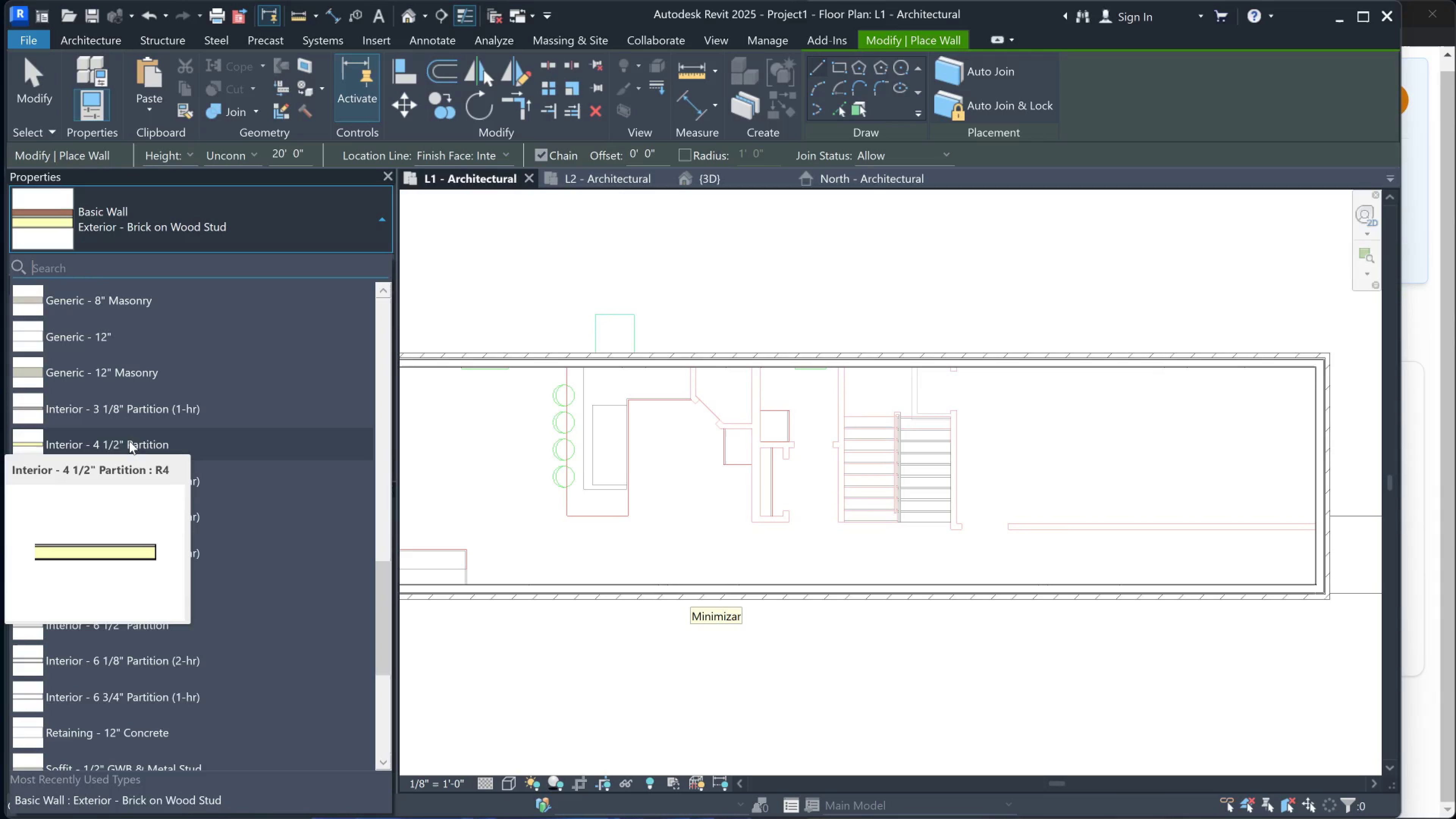 
scroll: coordinate [160, 479], scroll_direction: down, amount: 2.0
 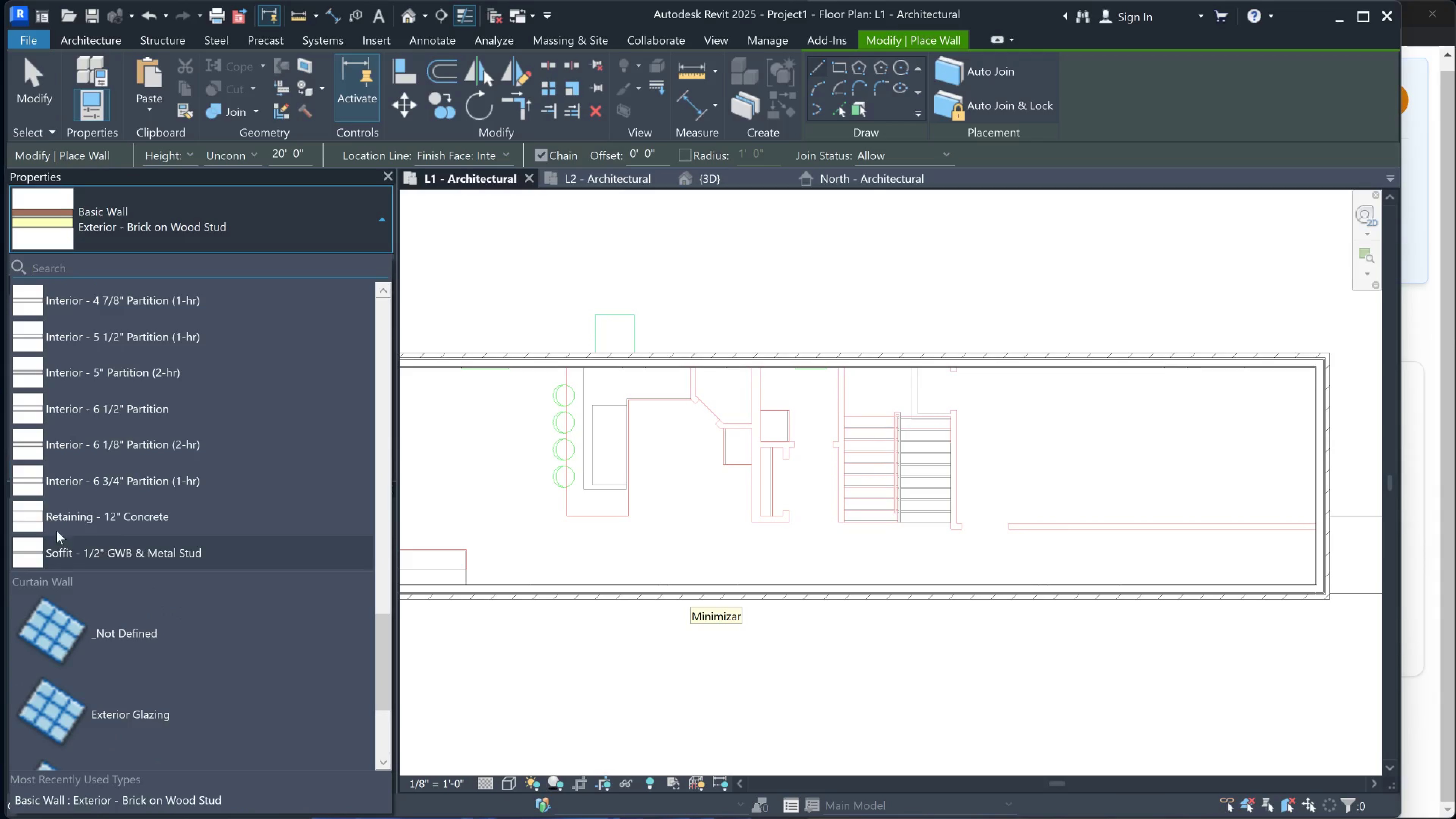 
scroll: coordinate [74, 438], scroll_direction: up, amount: 7.0
 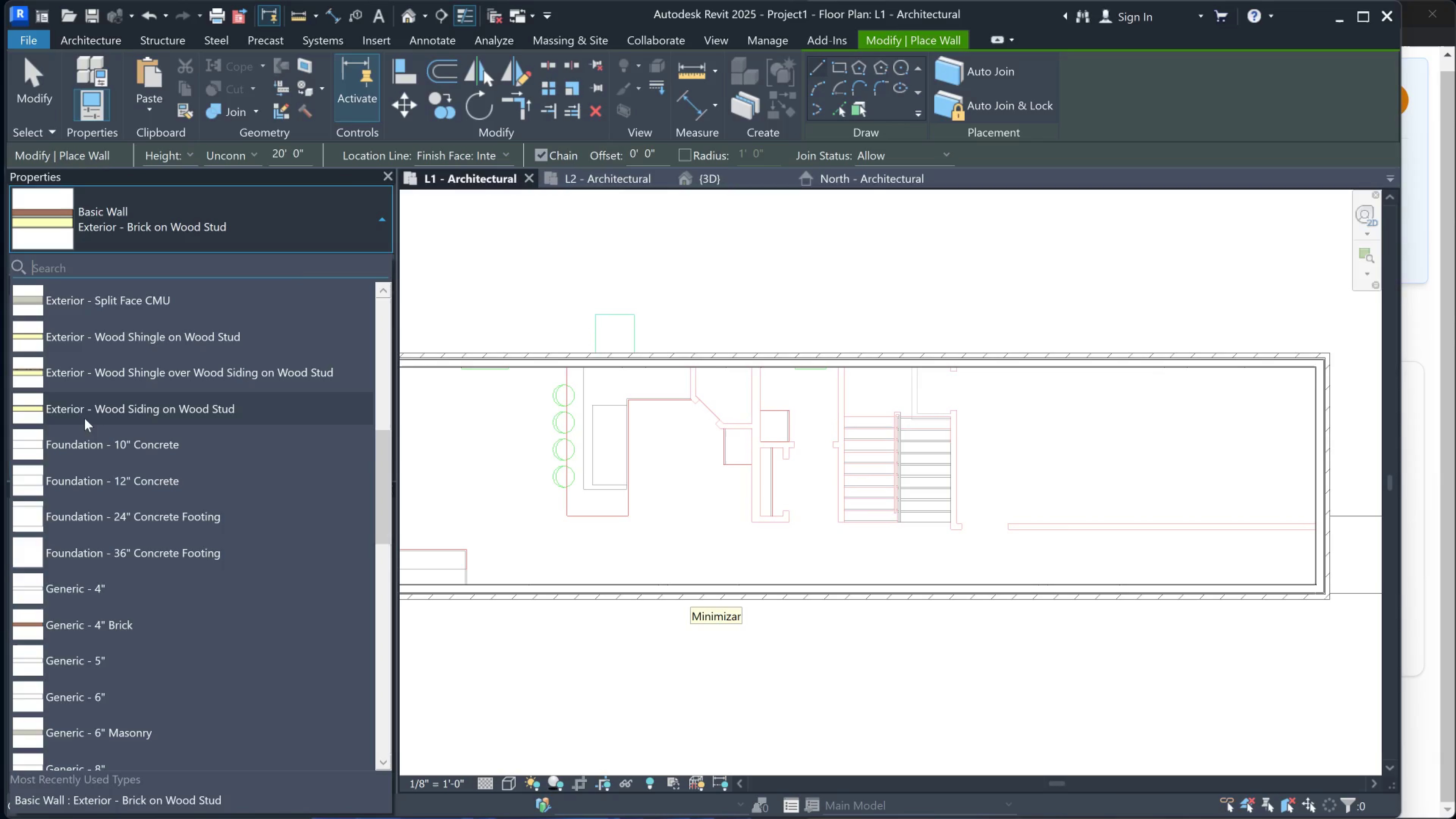 
scroll: coordinate [119, 588], scroll_direction: down, amount: 4.0
 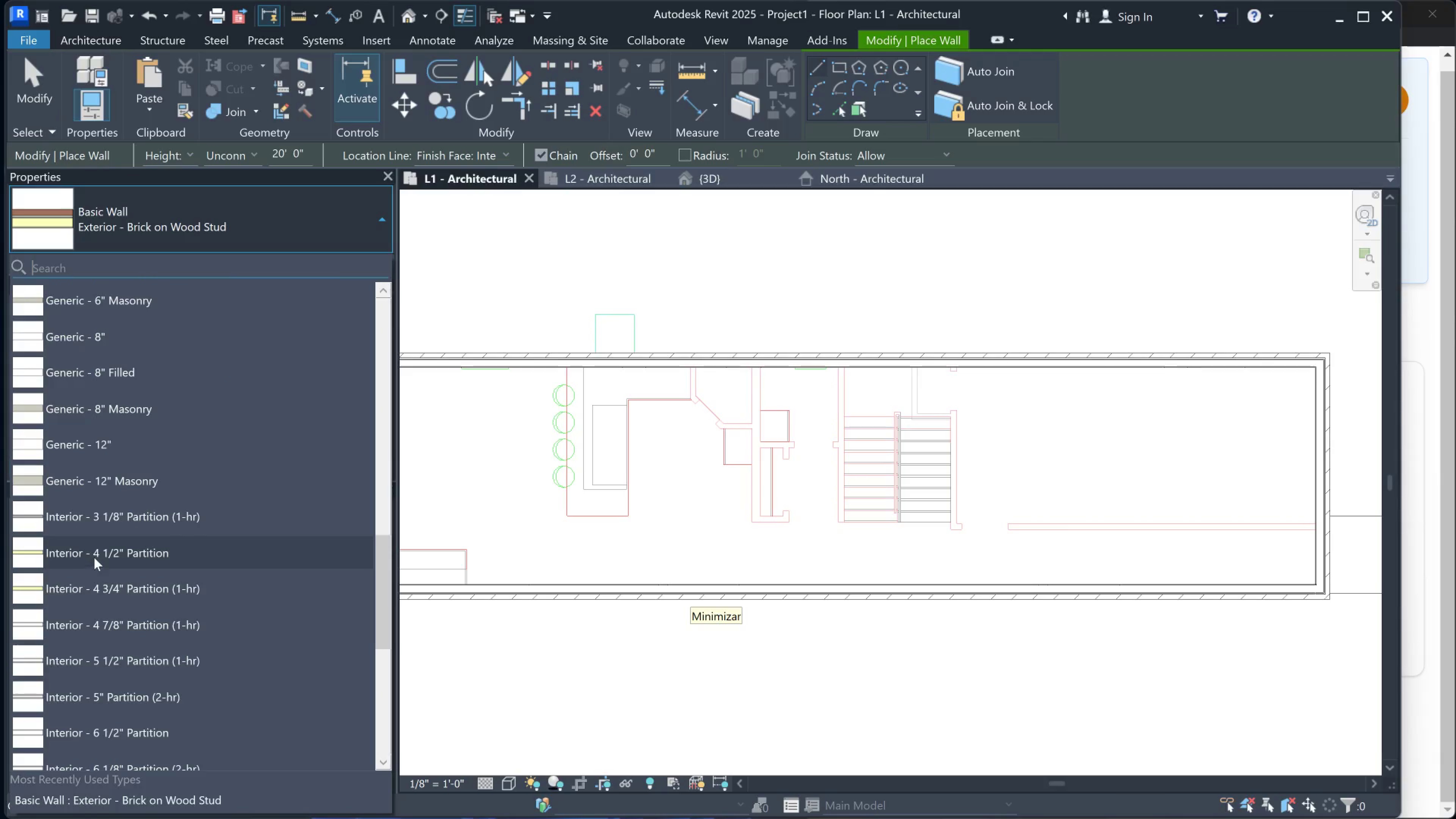 
left_click([98, 551])
 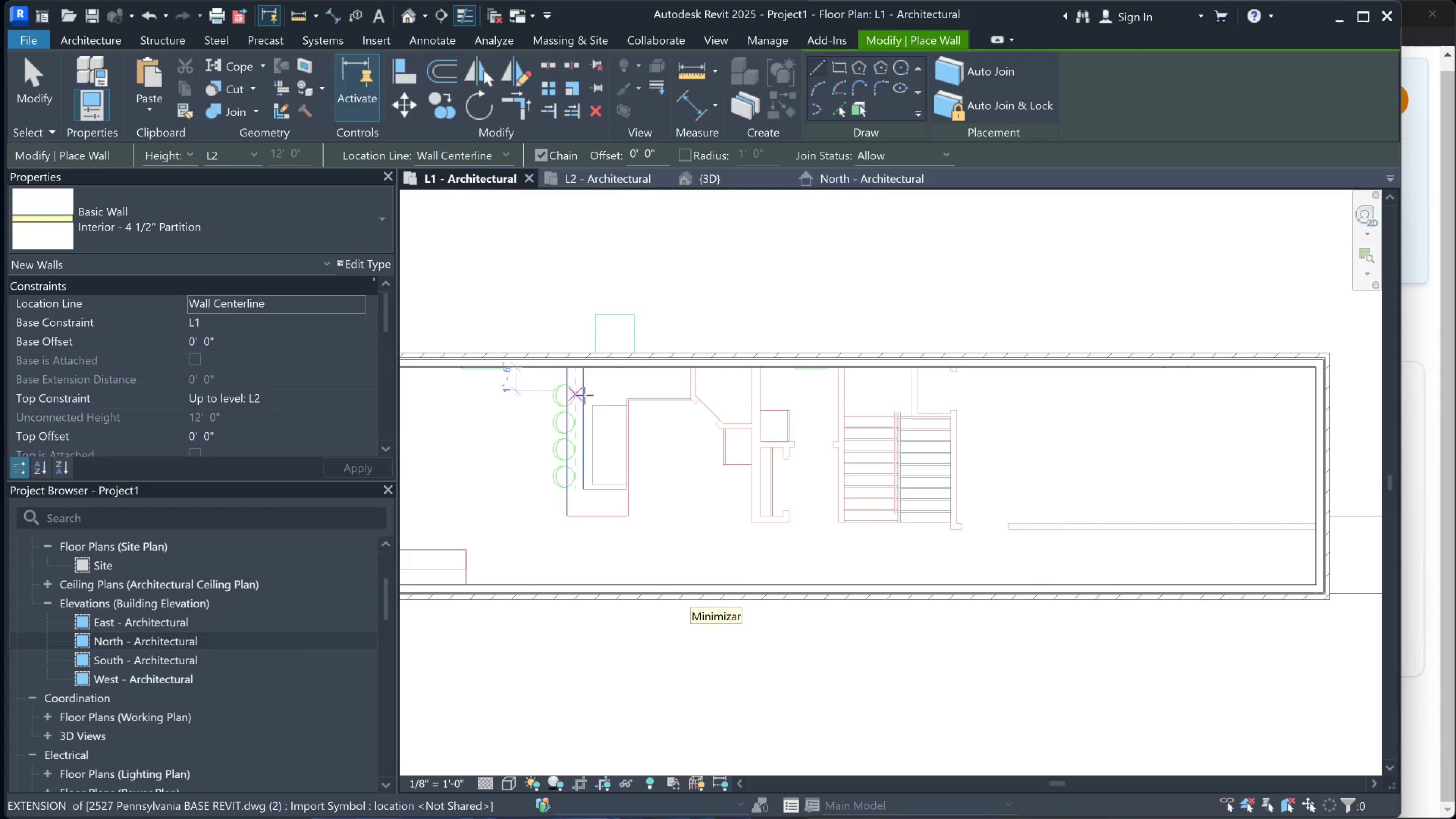 
scroll: coordinate [602, 410], scroll_direction: down, amount: 1.0
 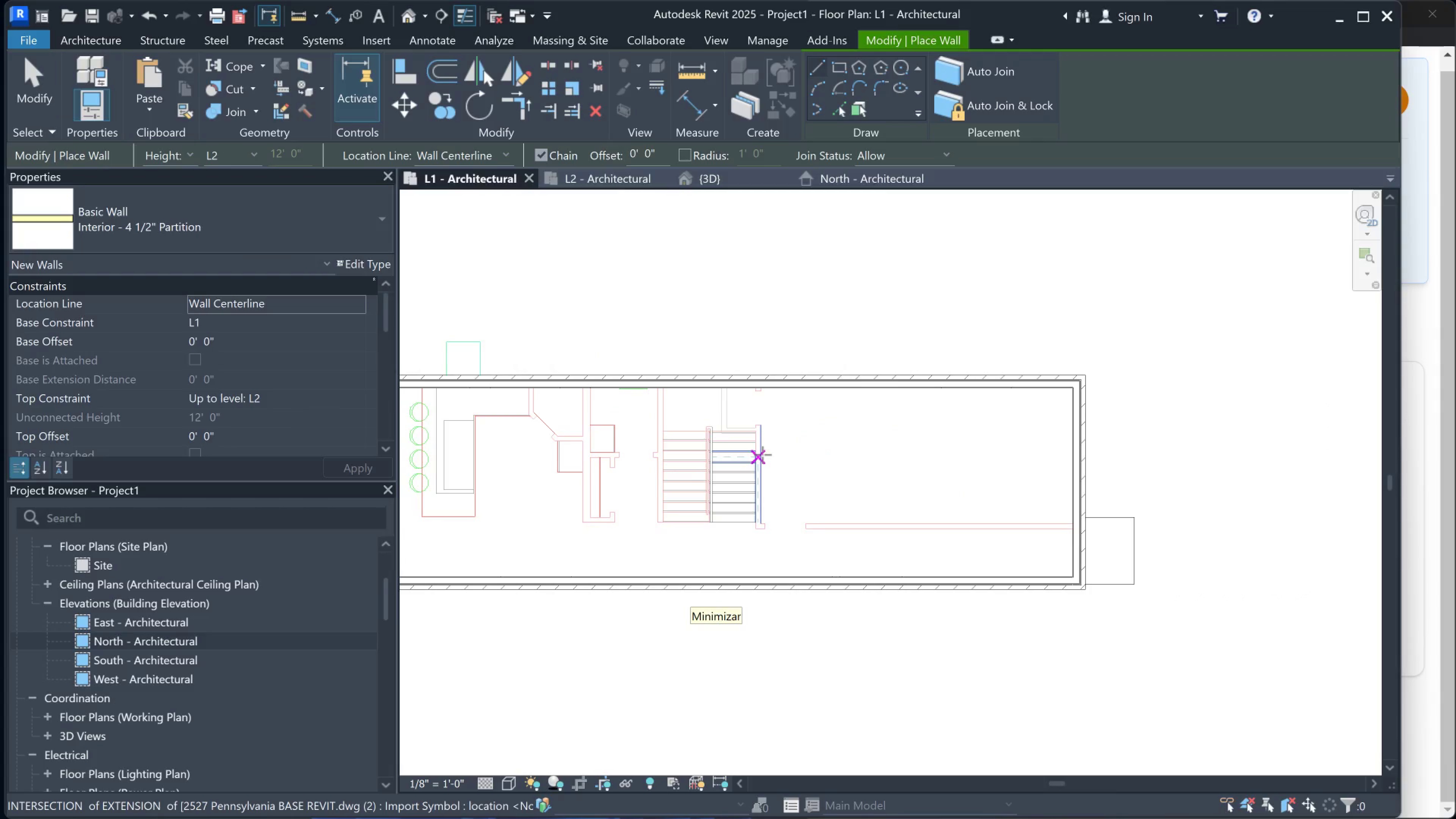 
scroll: coordinate [1054, 513], scroll_direction: up, amount: 11.0
 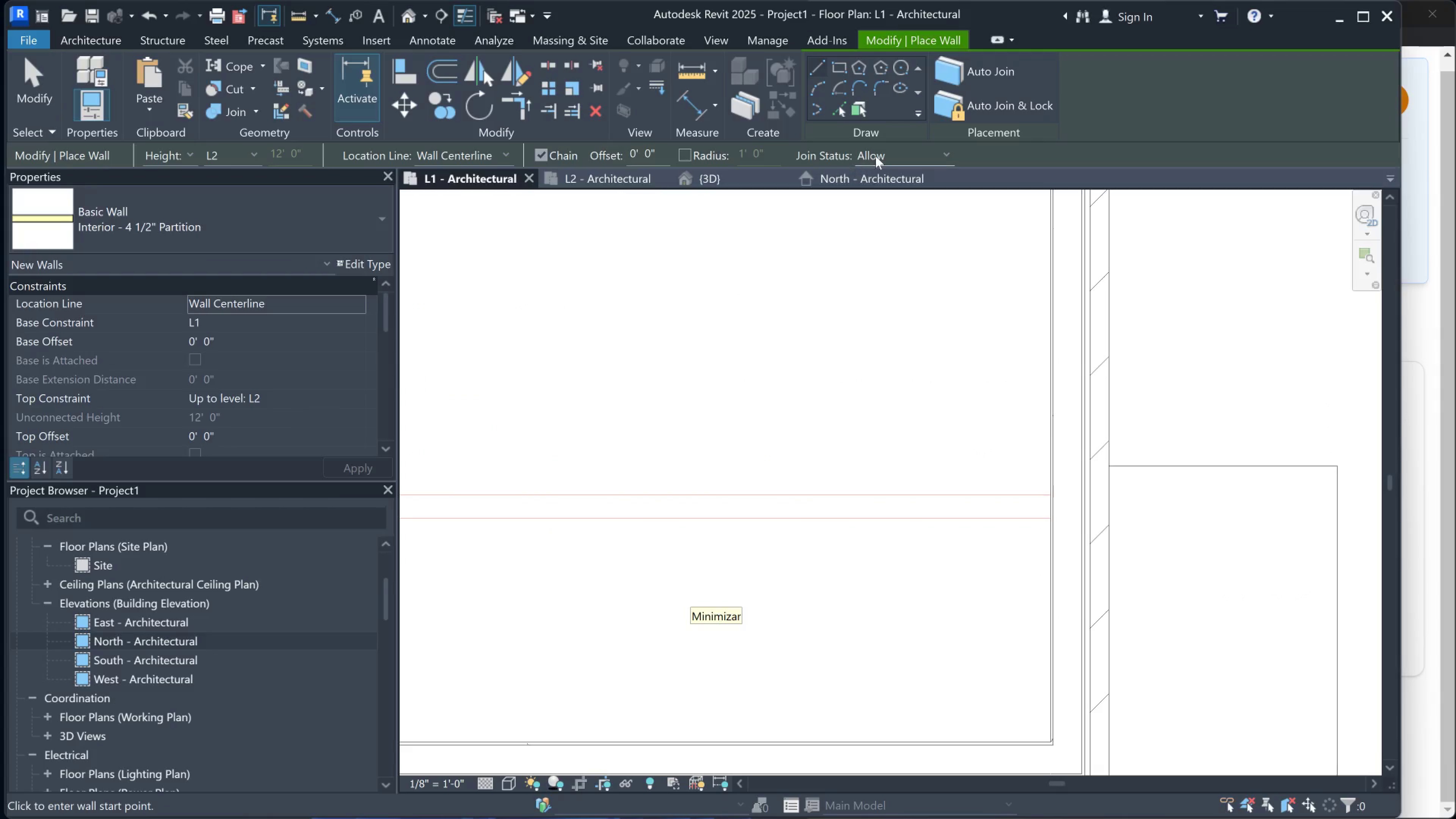 
left_click([501, 153])
 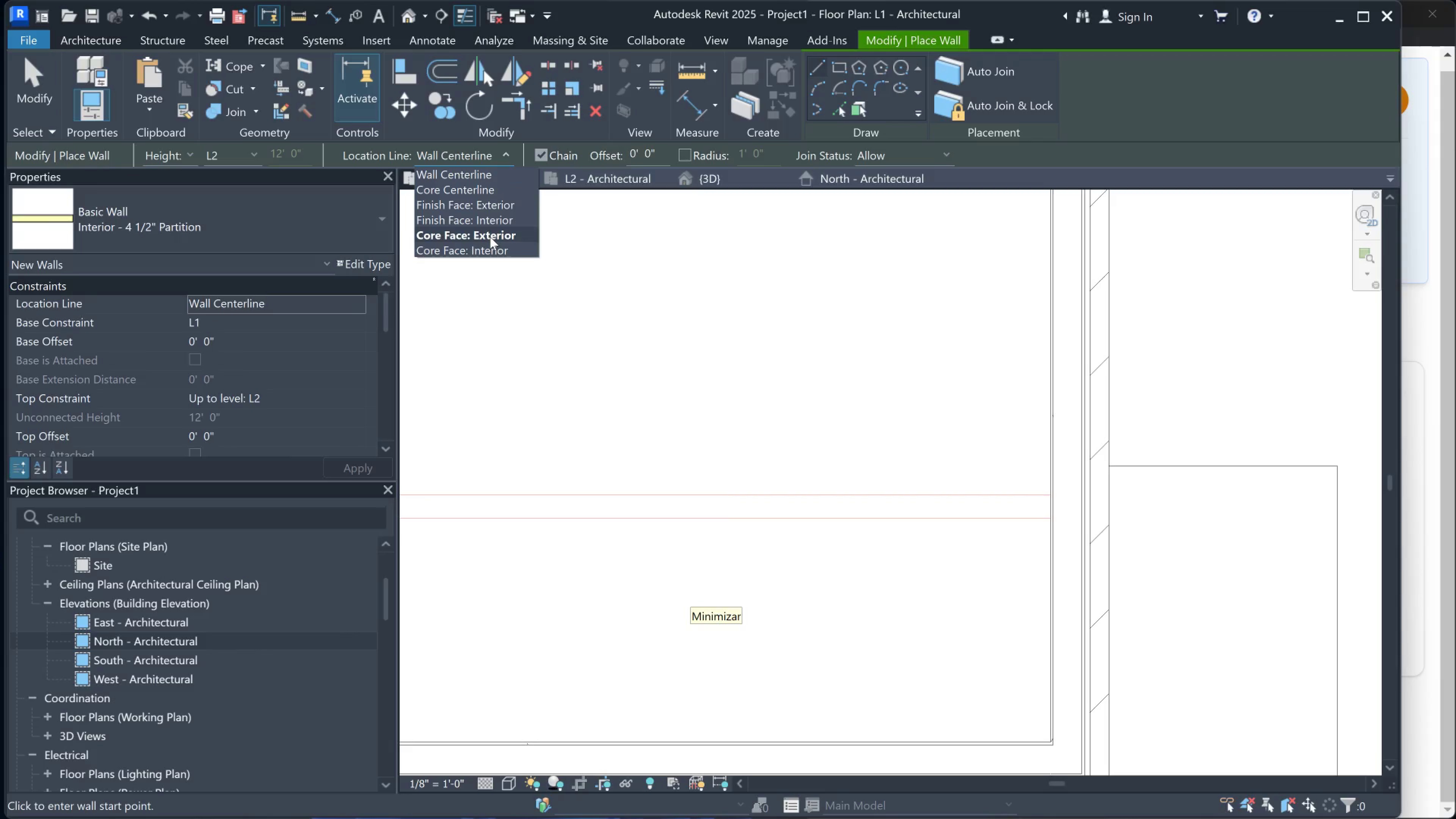 
wait(5.41)
 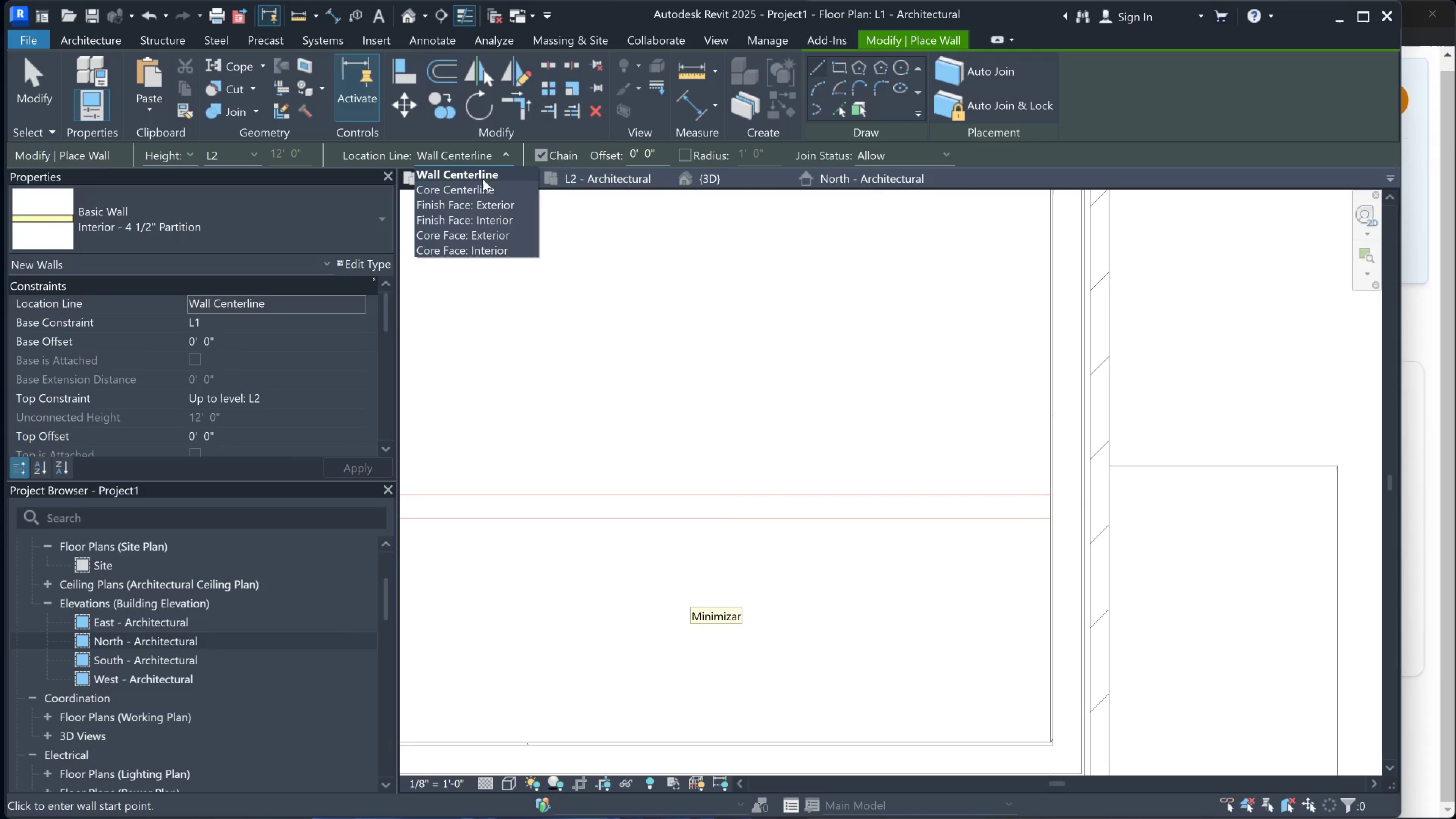 
left_click([489, 217])
 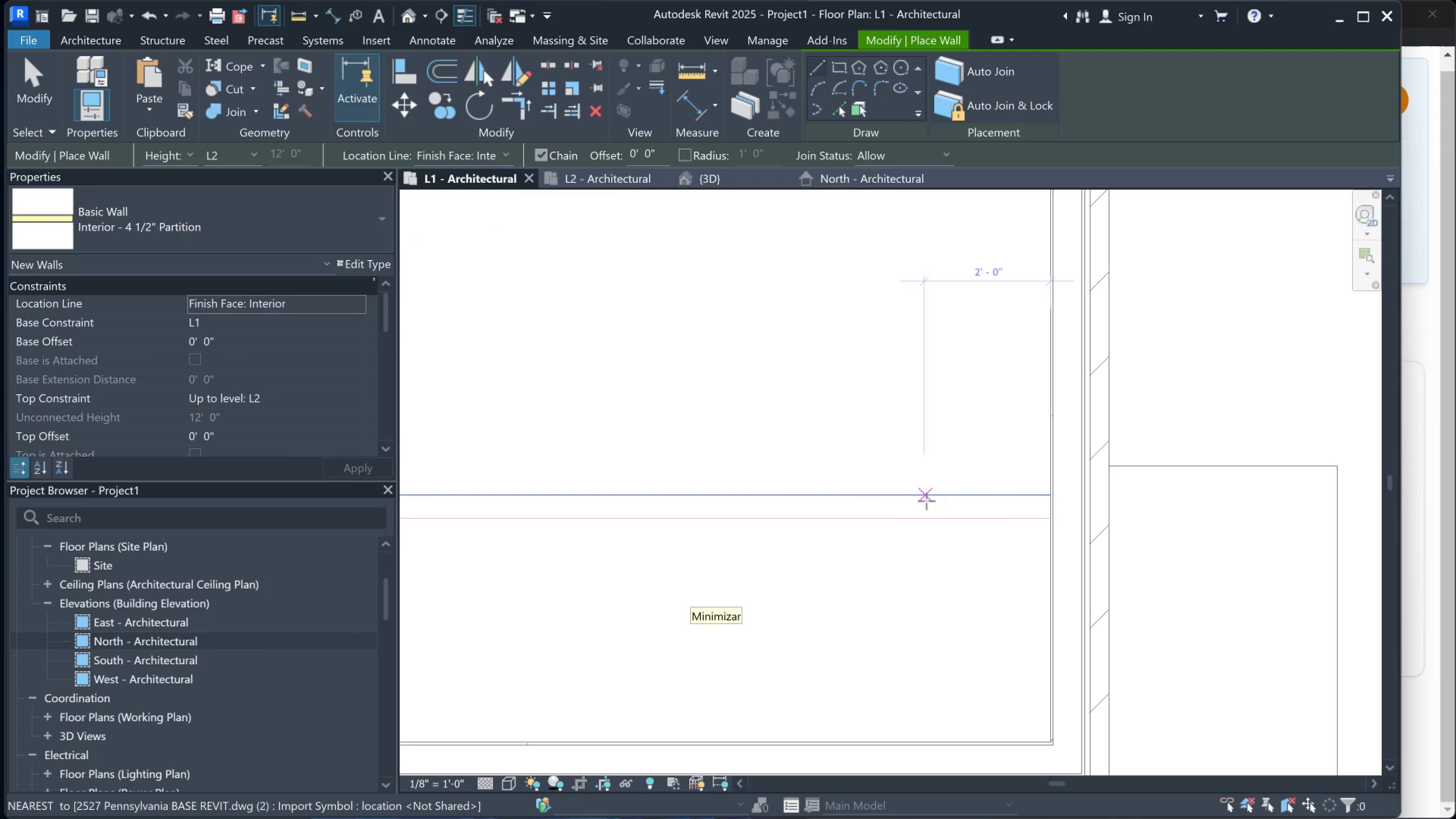 
scroll: coordinate [1003, 510], scroll_direction: up, amount: 2.0
 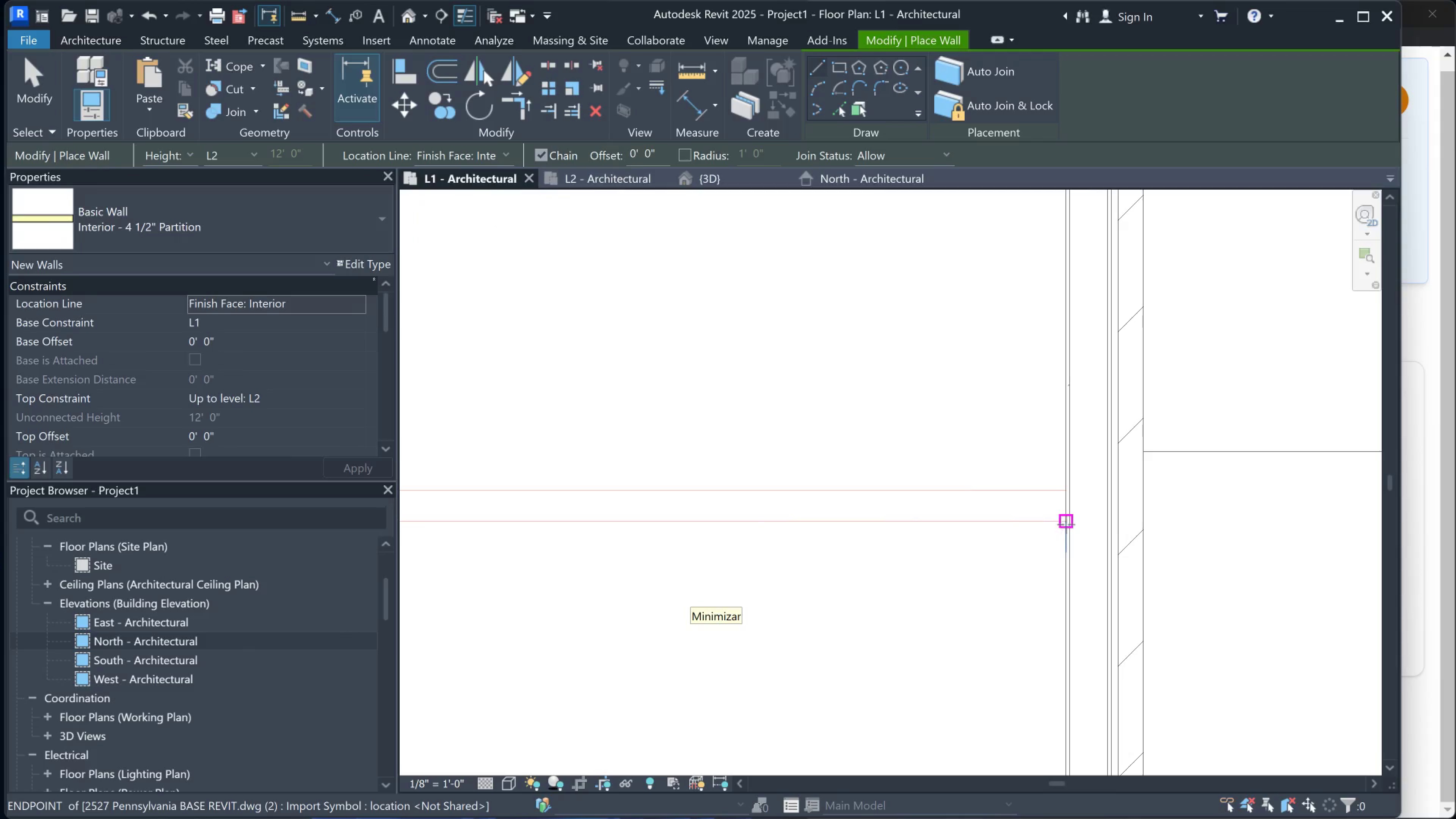 
left_click([1066, 524])
 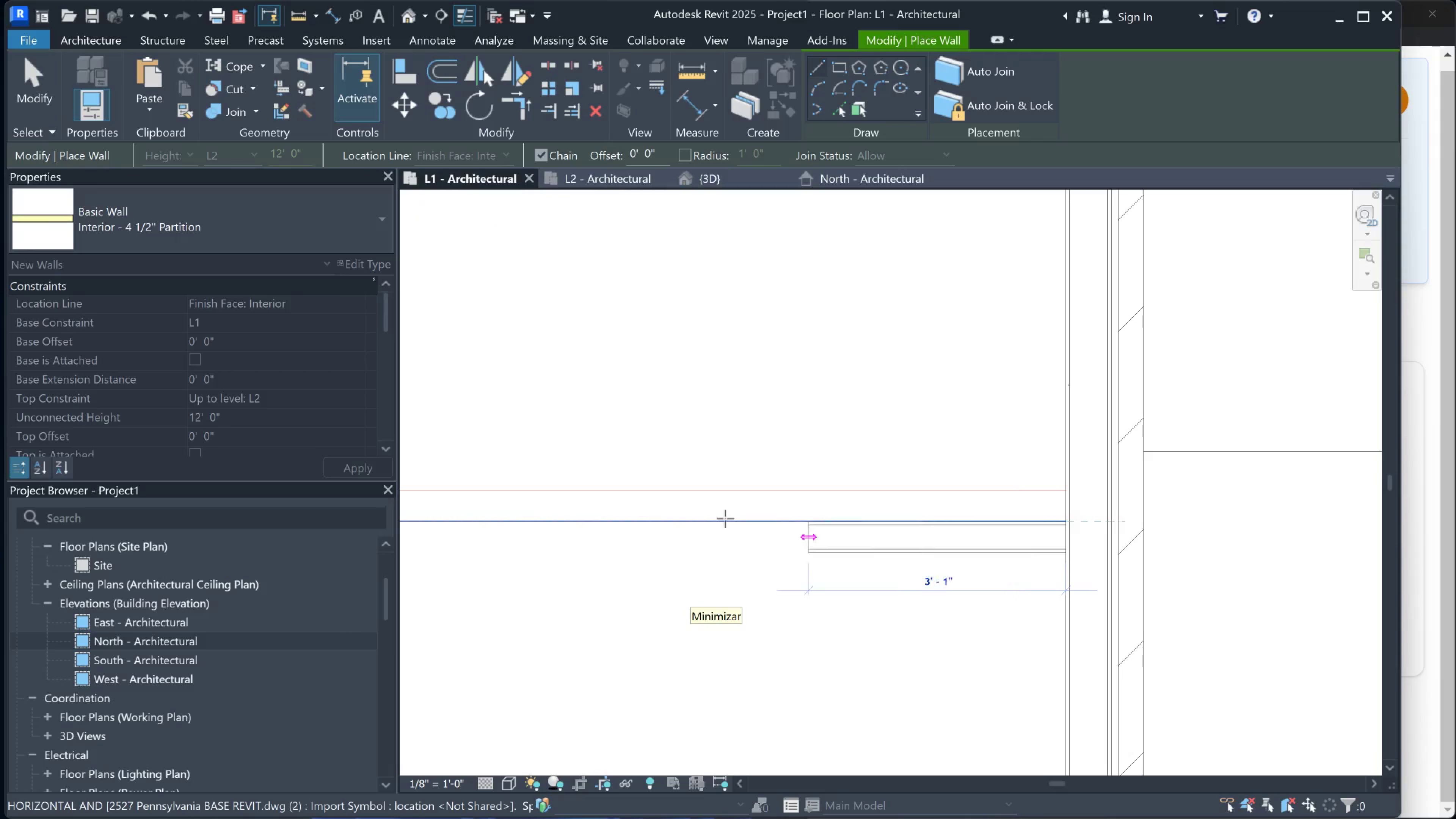 
key(Escape)
 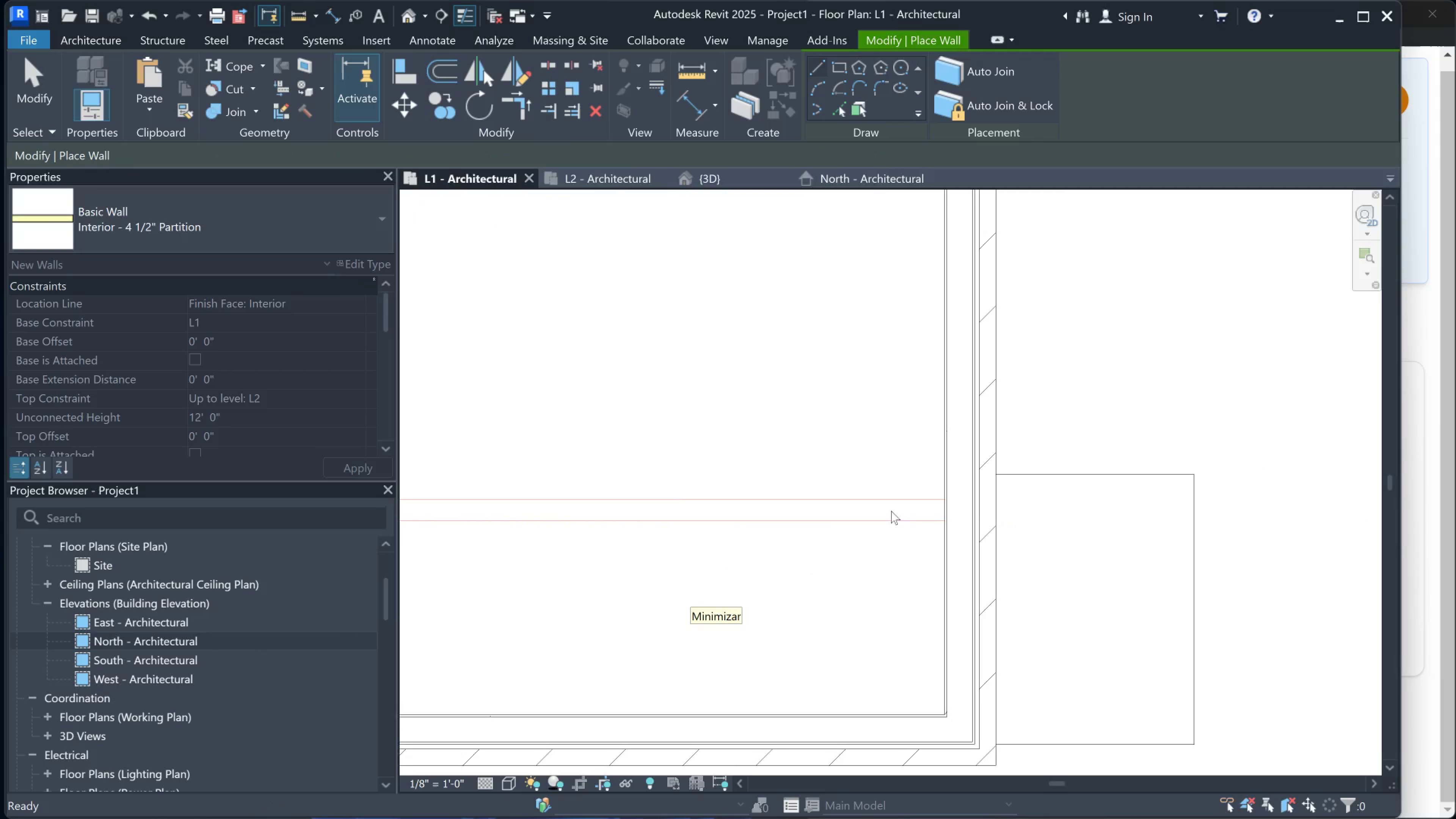 
scroll: coordinate [709, 518], scroll_direction: down, amount: 3.0
 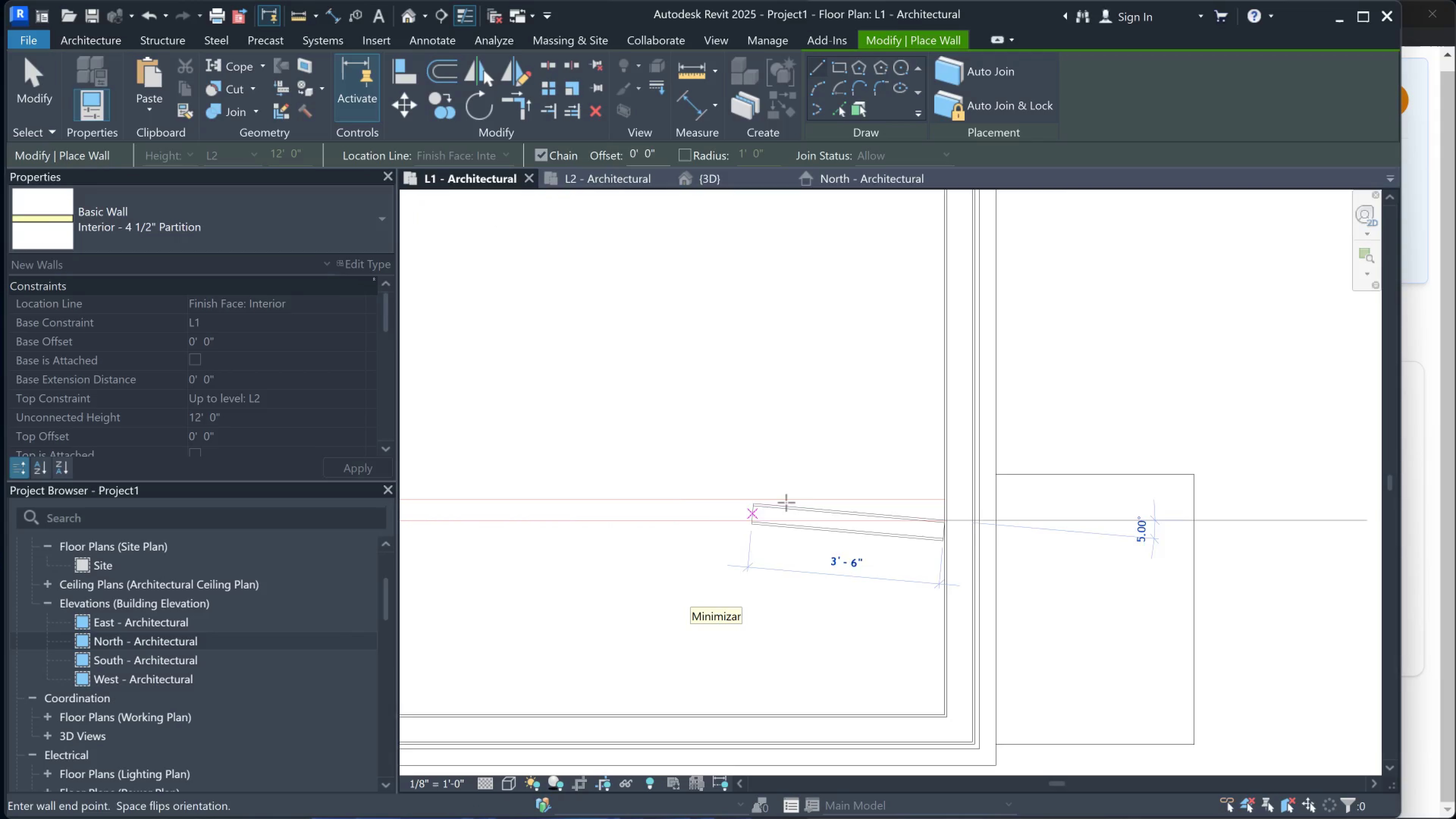 
scroll: coordinate [907, 511], scroll_direction: up, amount: 1.0
 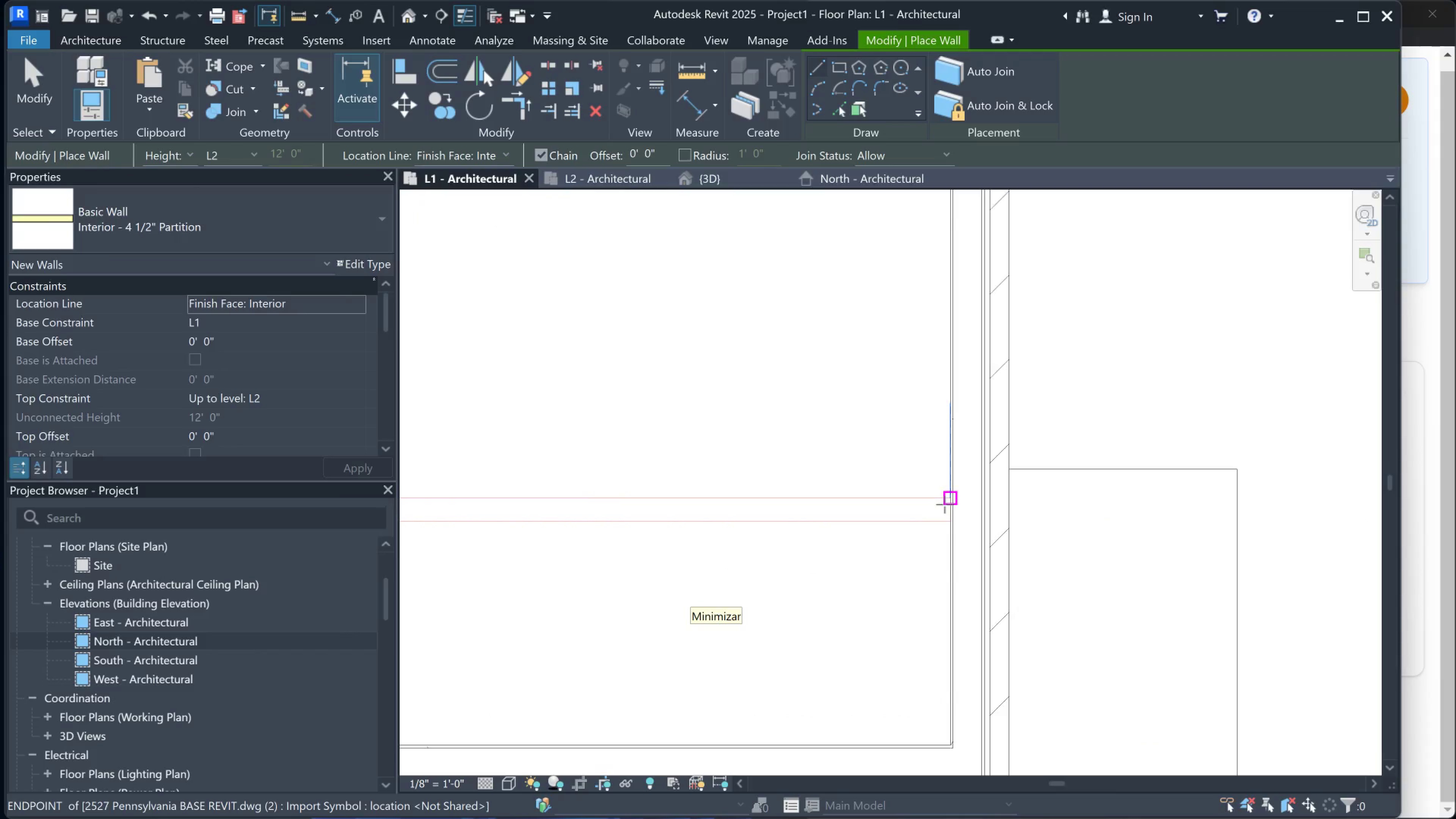 
left_click([945, 504])
 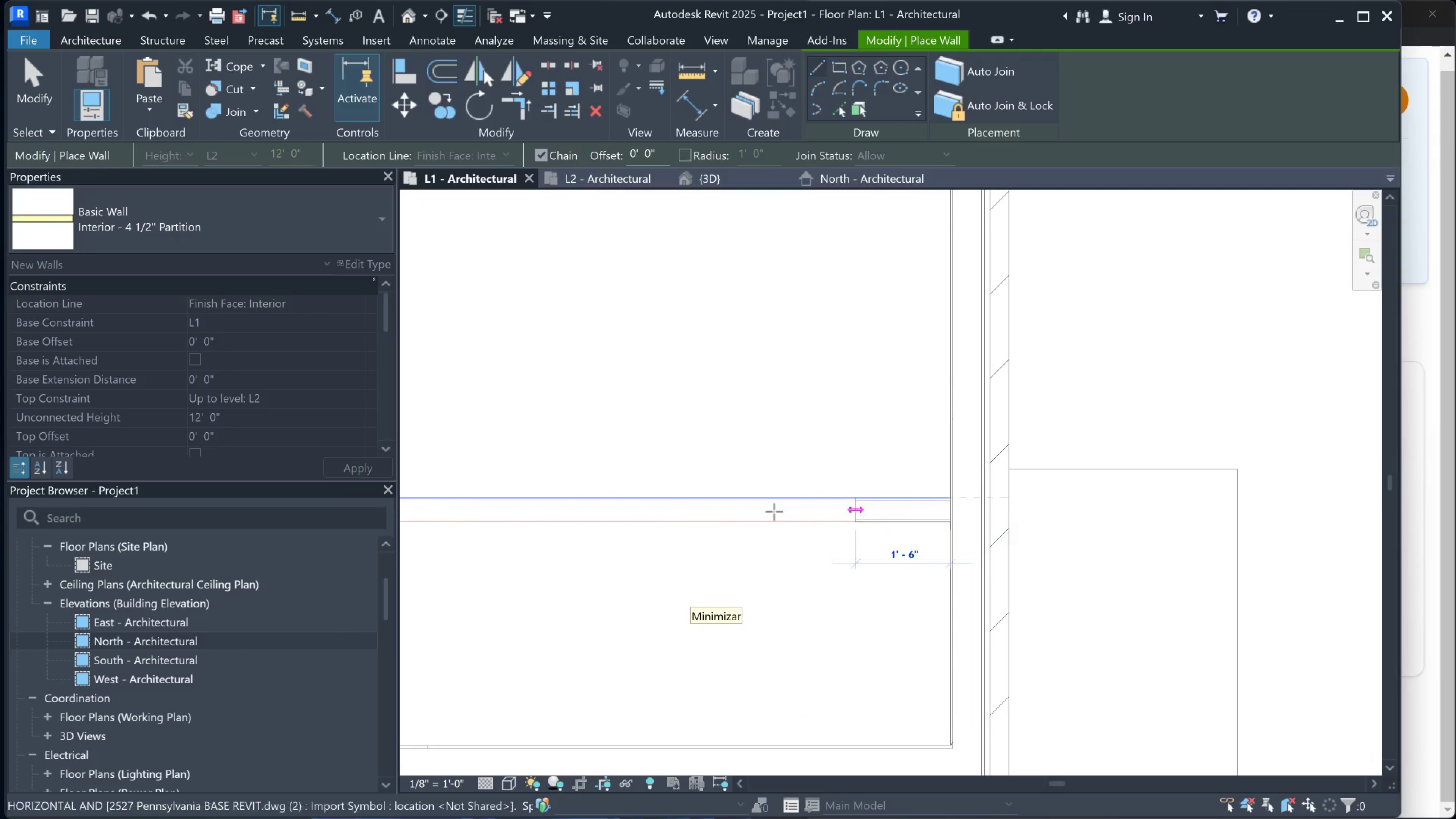 
scroll: coordinate [656, 483], scroll_direction: down, amount: 5.0
 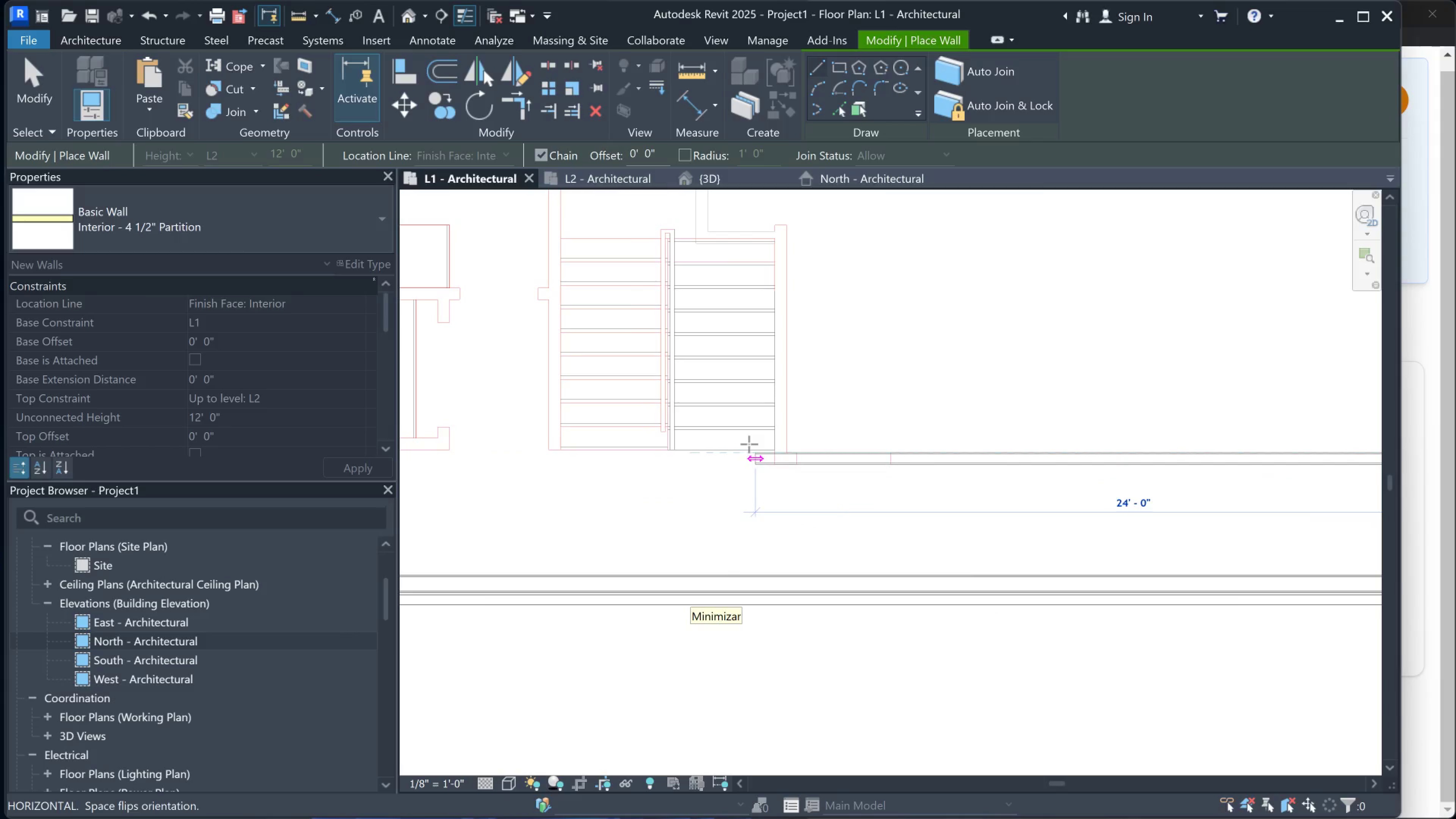 
scroll: coordinate [741, 452], scroll_direction: up, amount: 5.0
 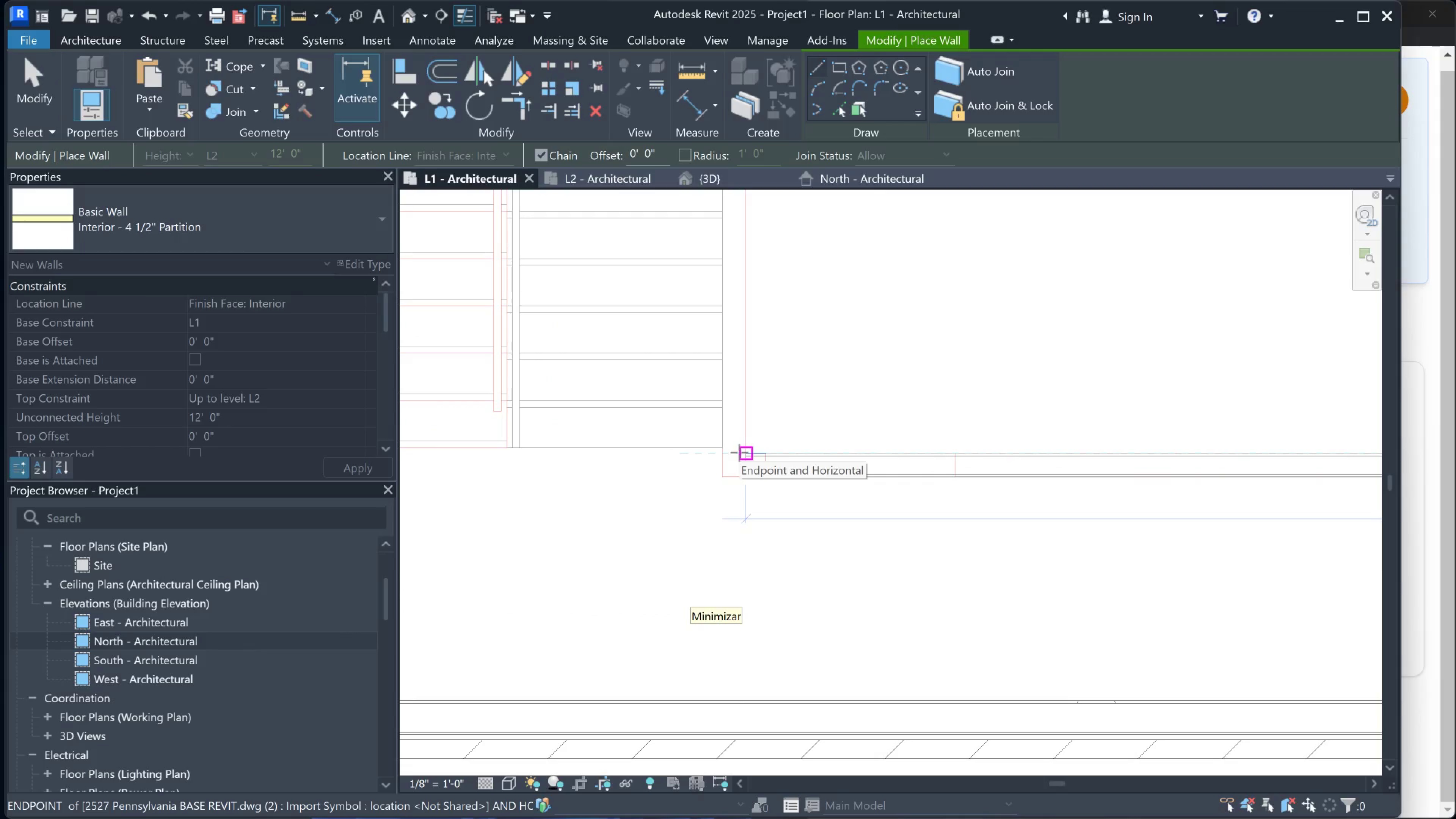 
left_click([739, 452])
 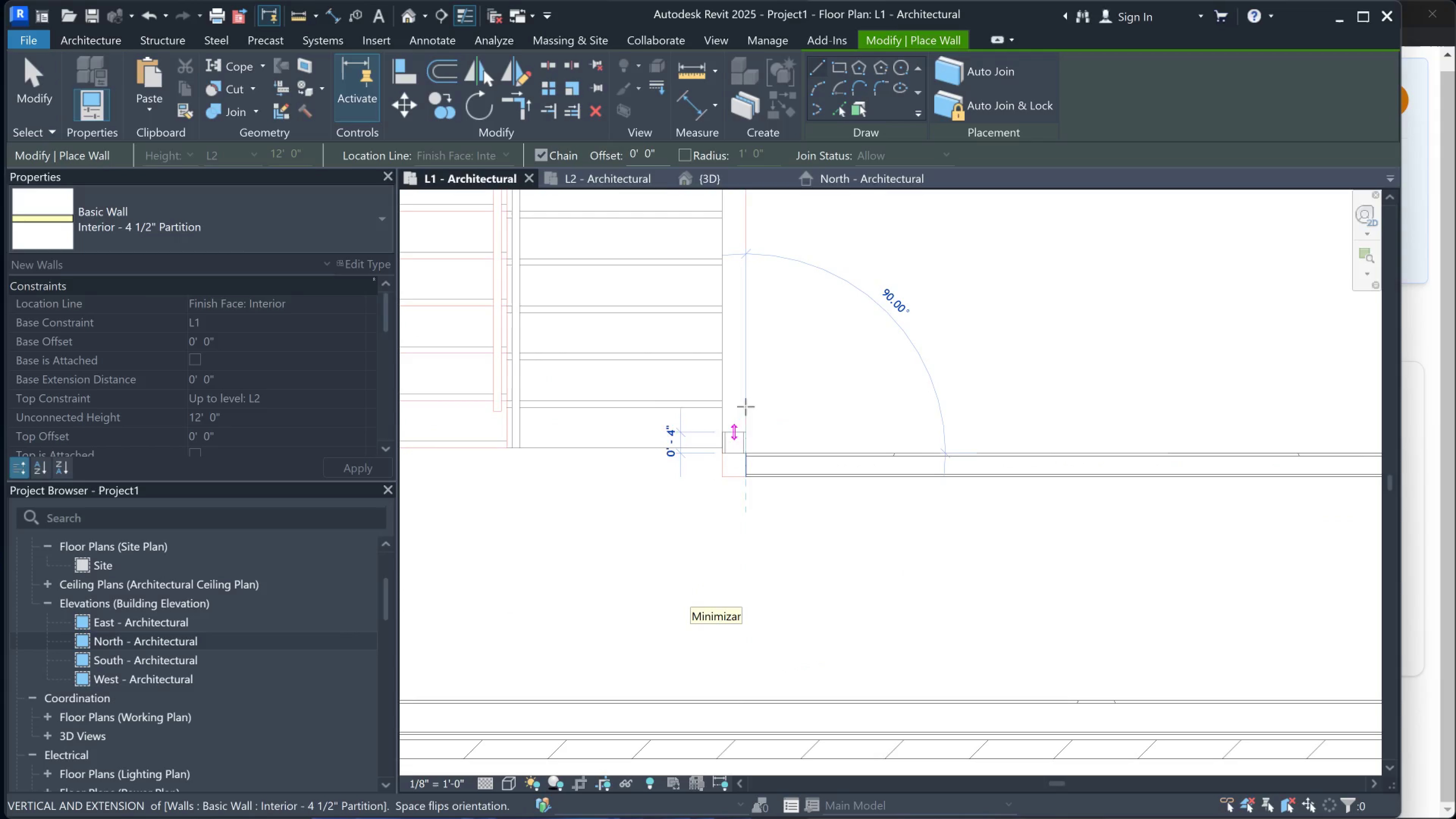 
scroll: coordinate [748, 368], scroll_direction: down, amount: 3.0
 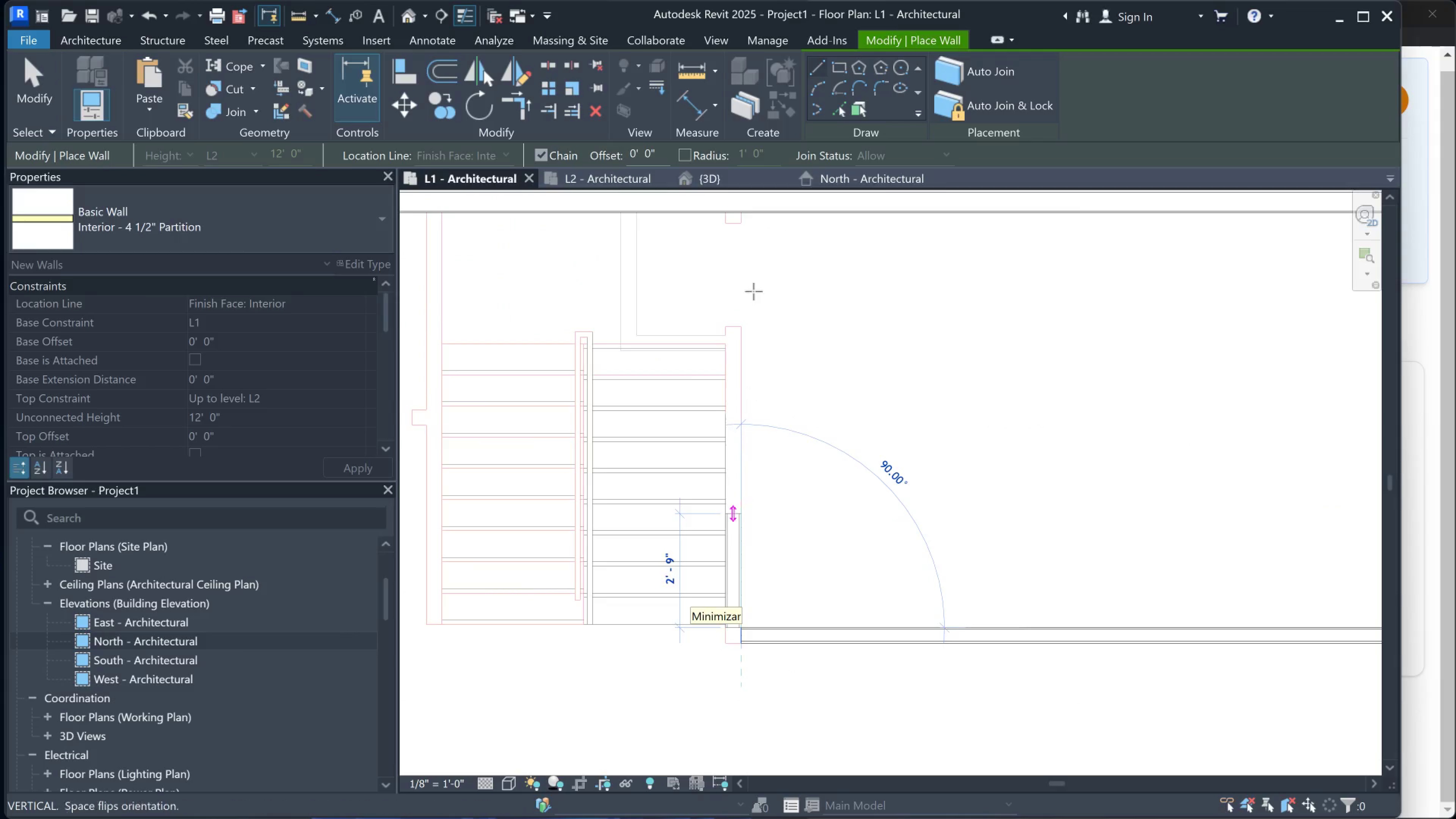 
scroll: coordinate [727, 316], scroll_direction: up, amount: 2.0
 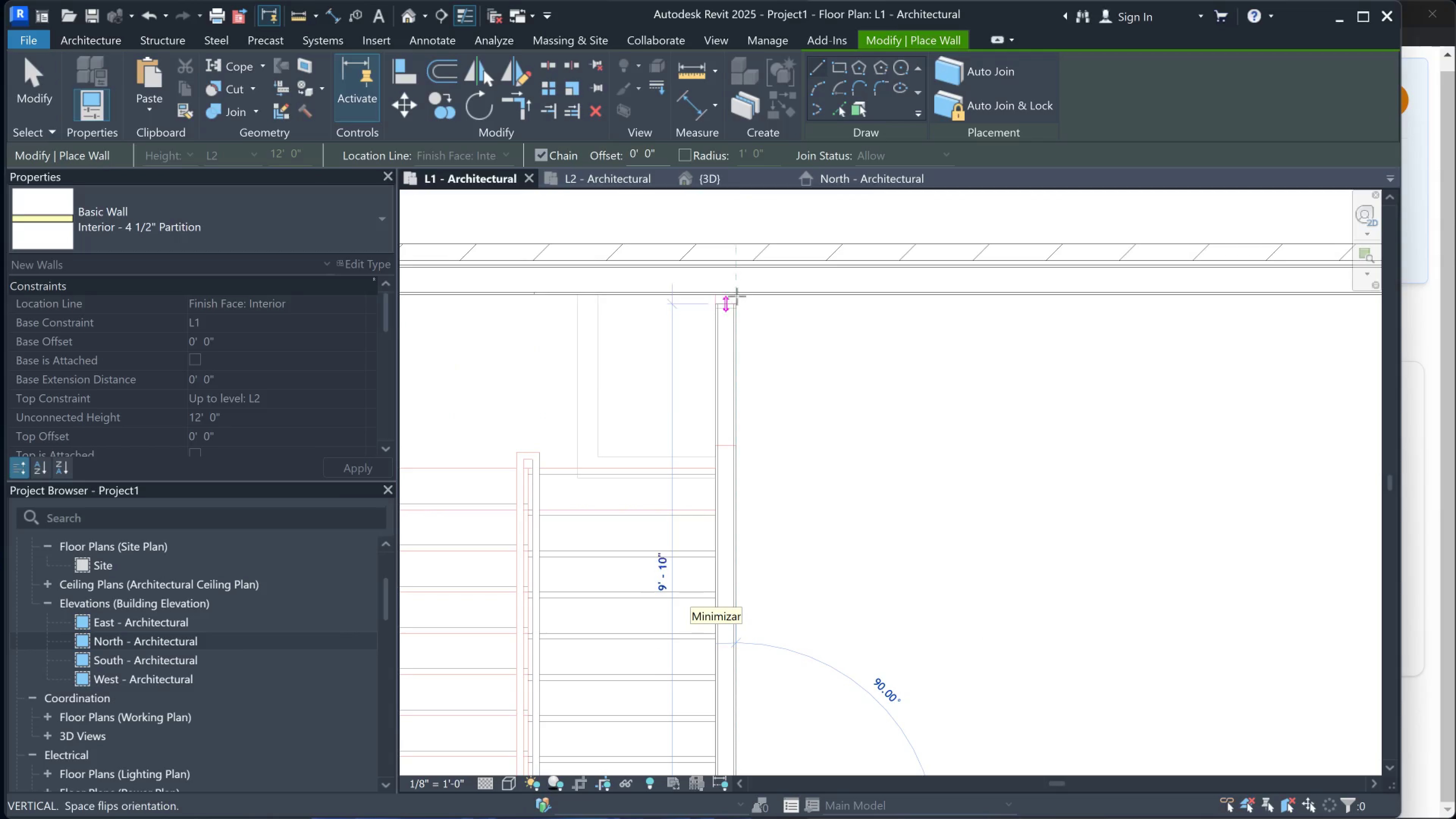 
left_click([737, 295])
 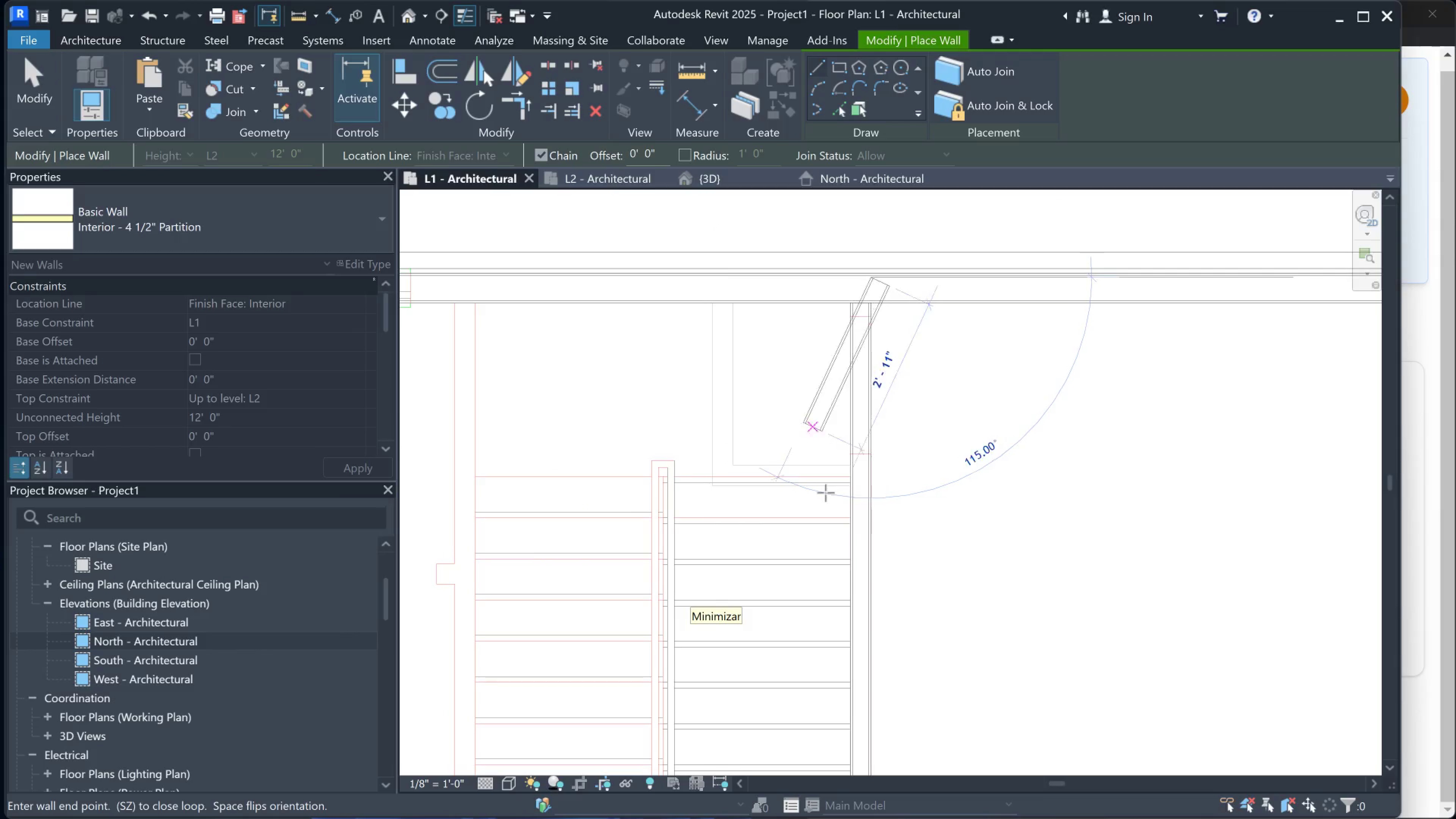 
key(Escape)
 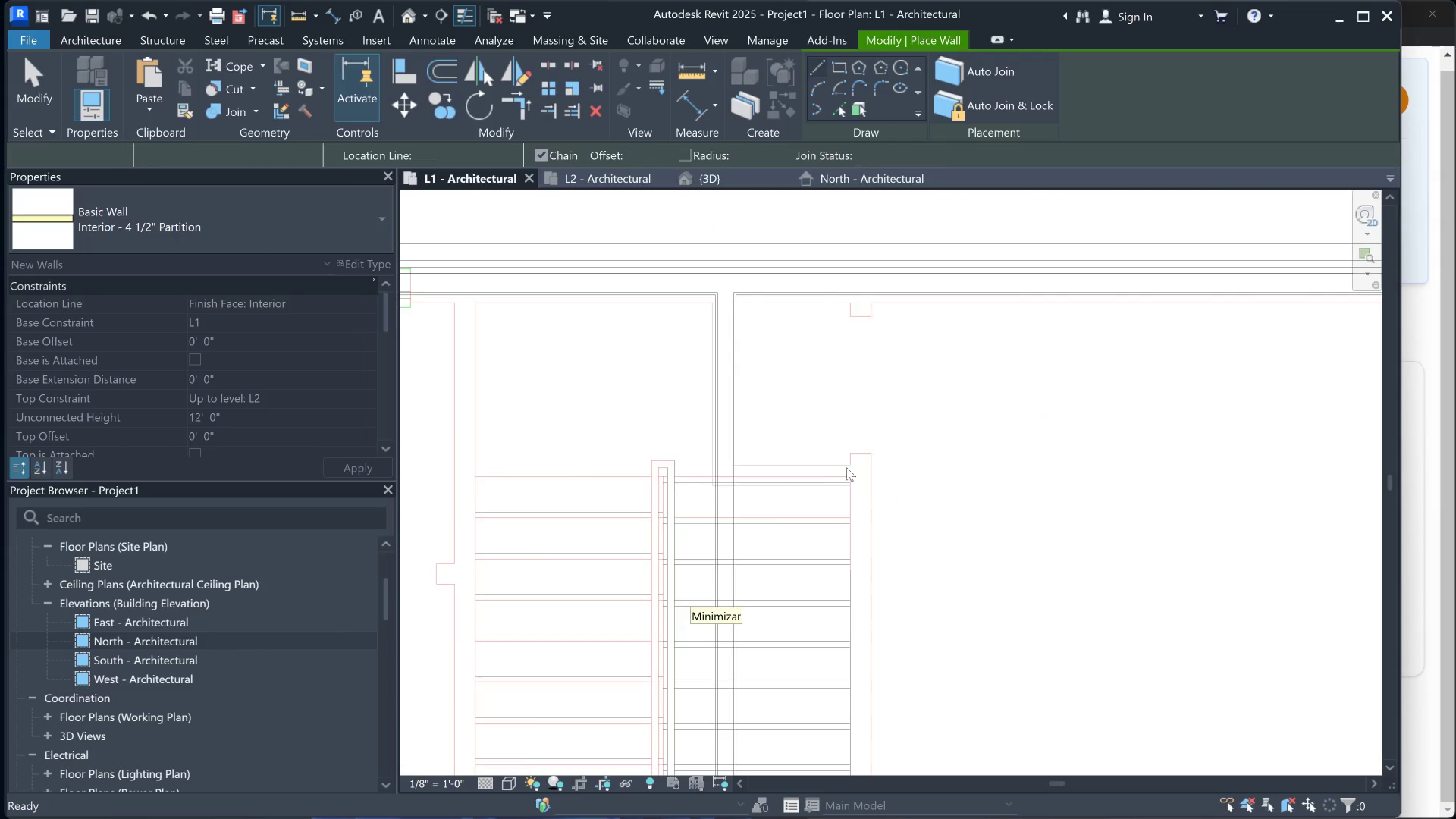 
scroll: coordinate [680, 457], scroll_direction: up, amount: 3.0
 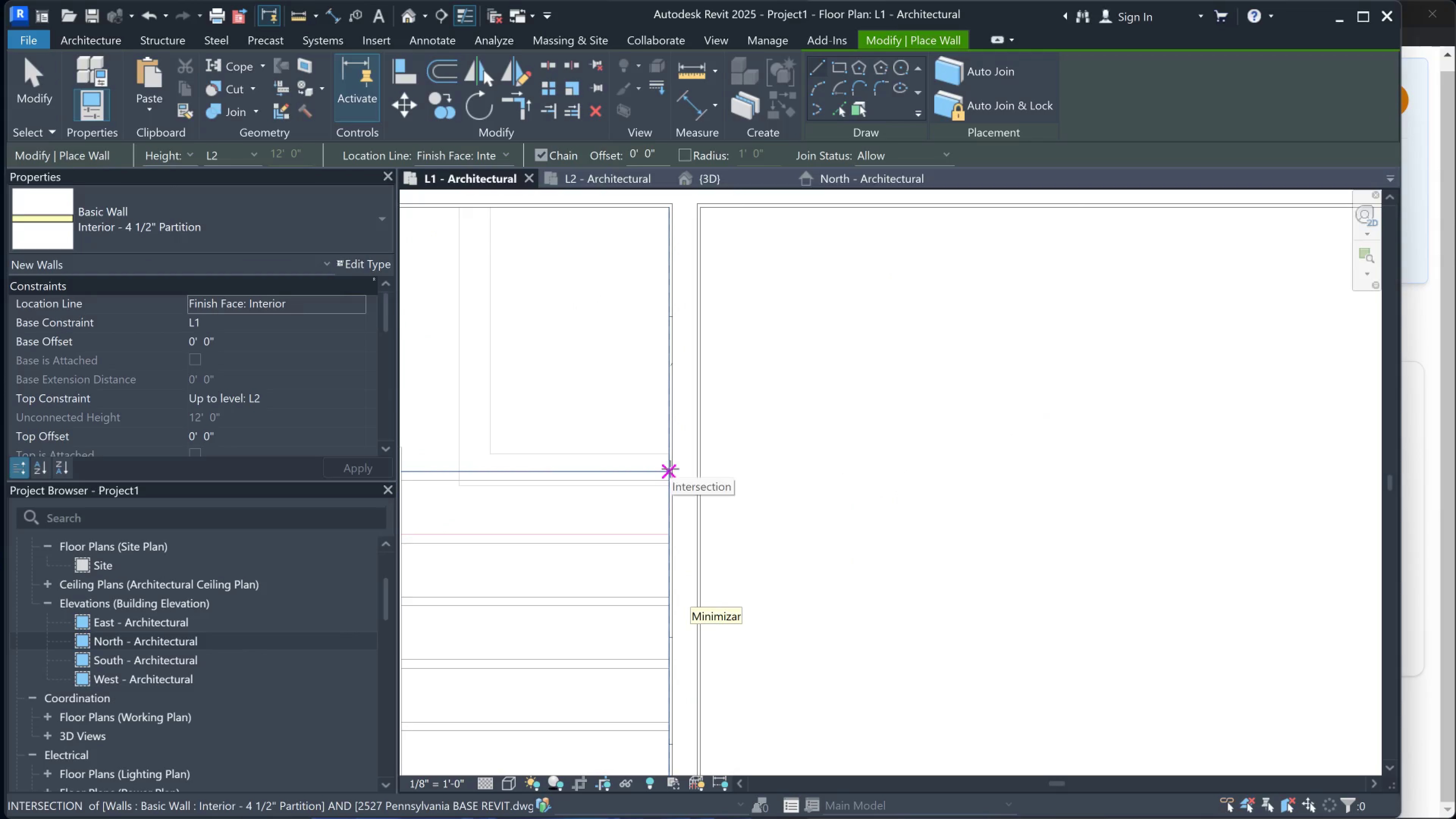 
left_click([670, 469])
 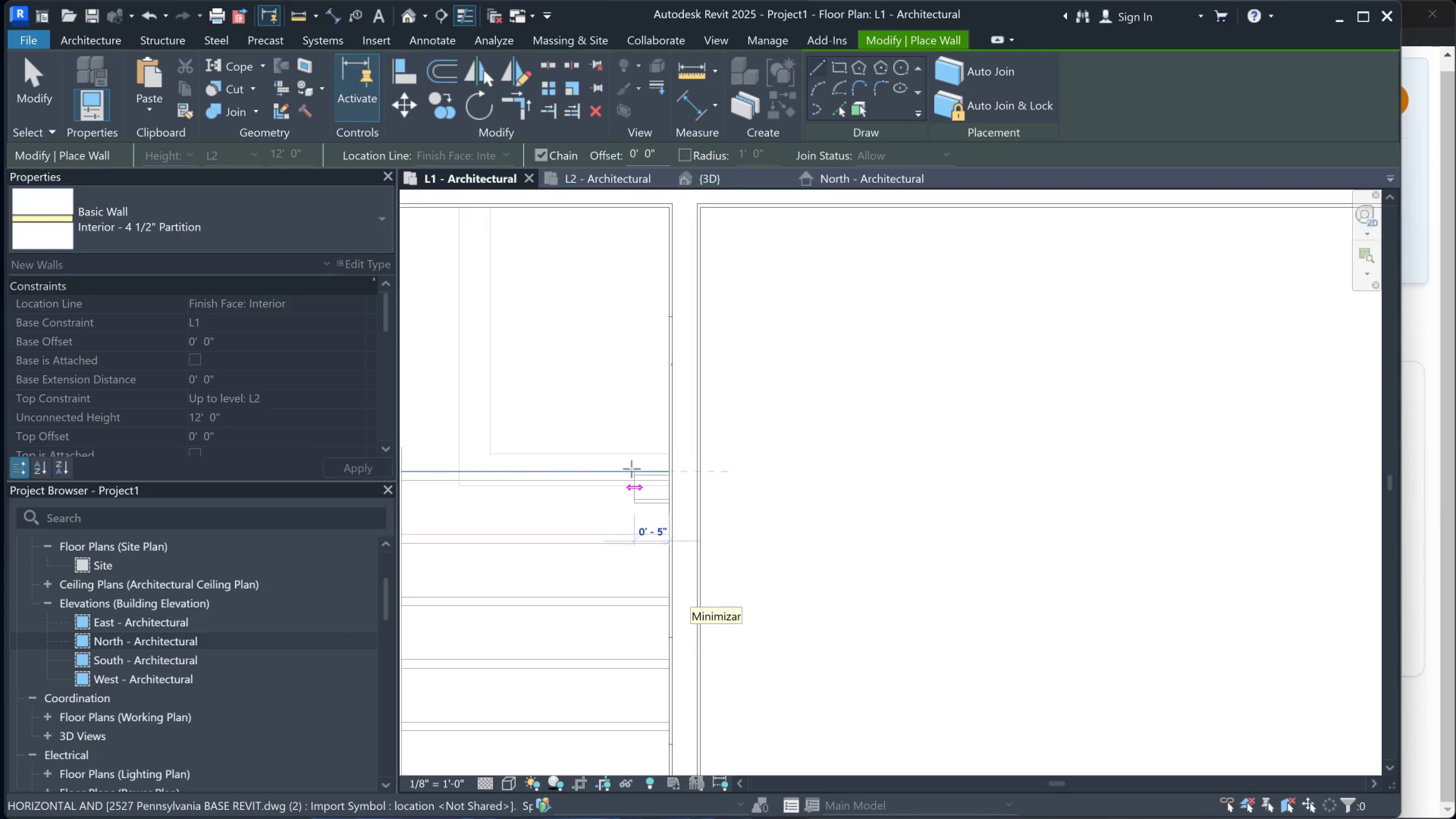 
key(Escape)
 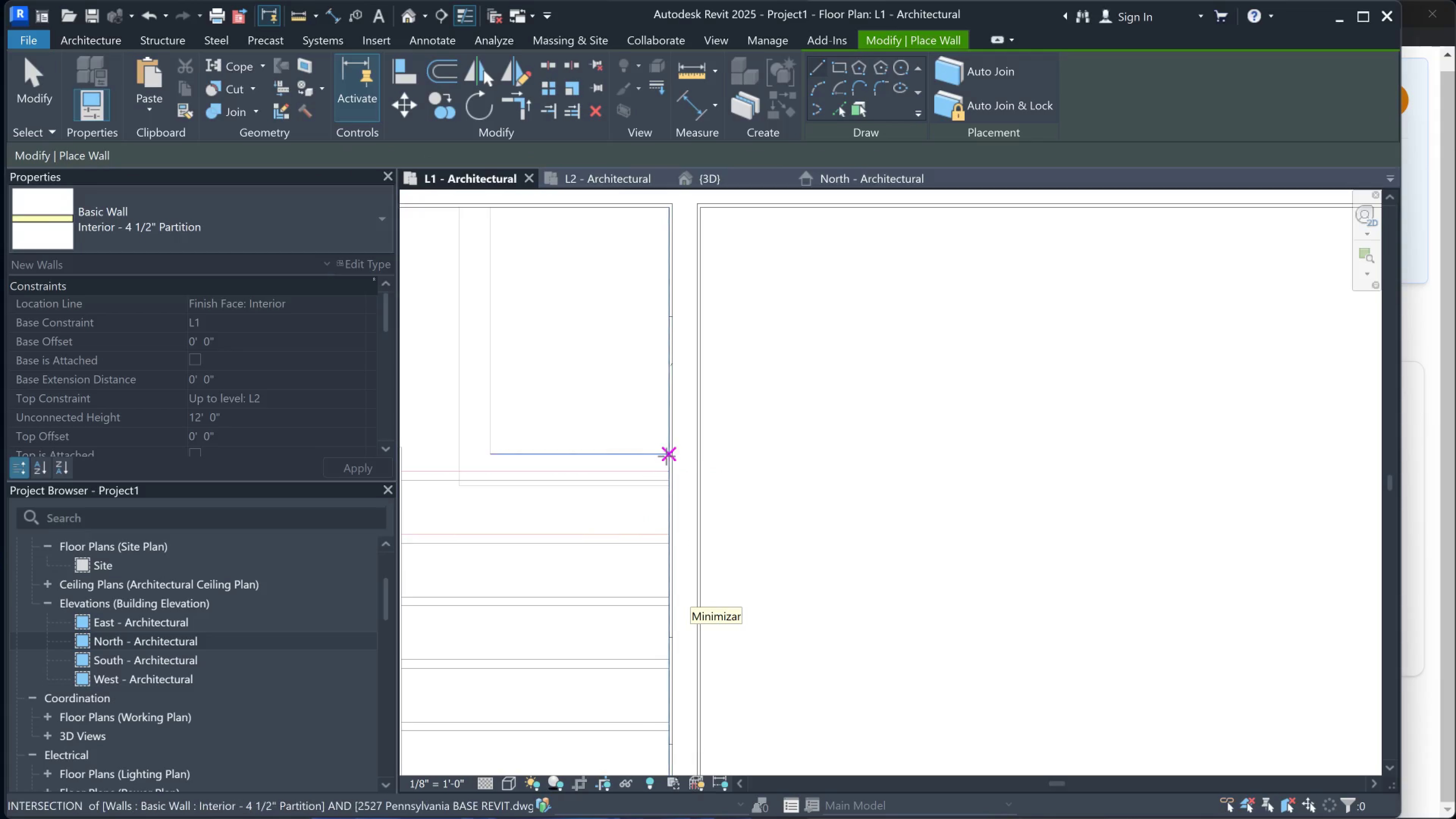 
left_click([666, 456])
 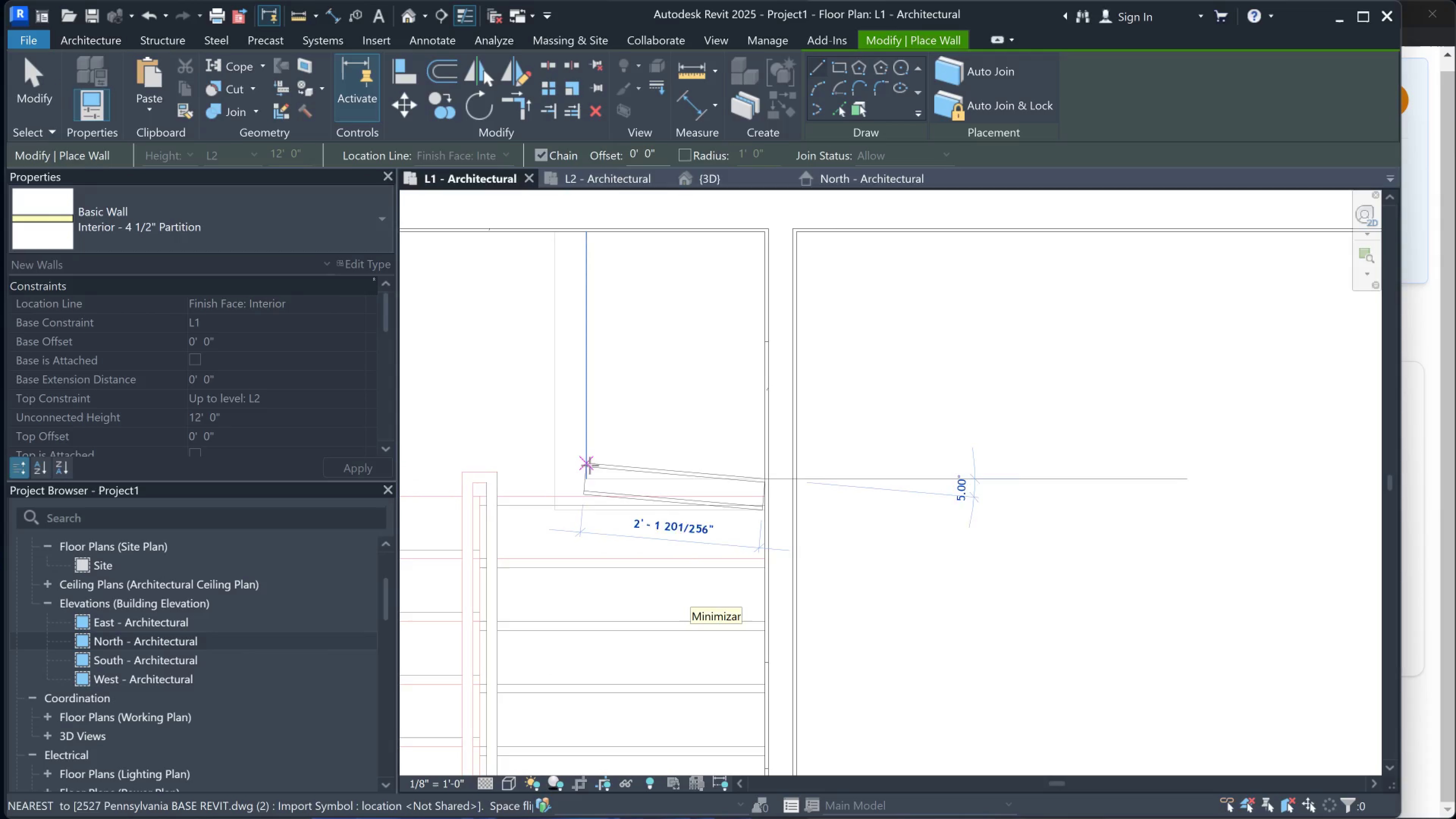 
left_click([584, 472])
 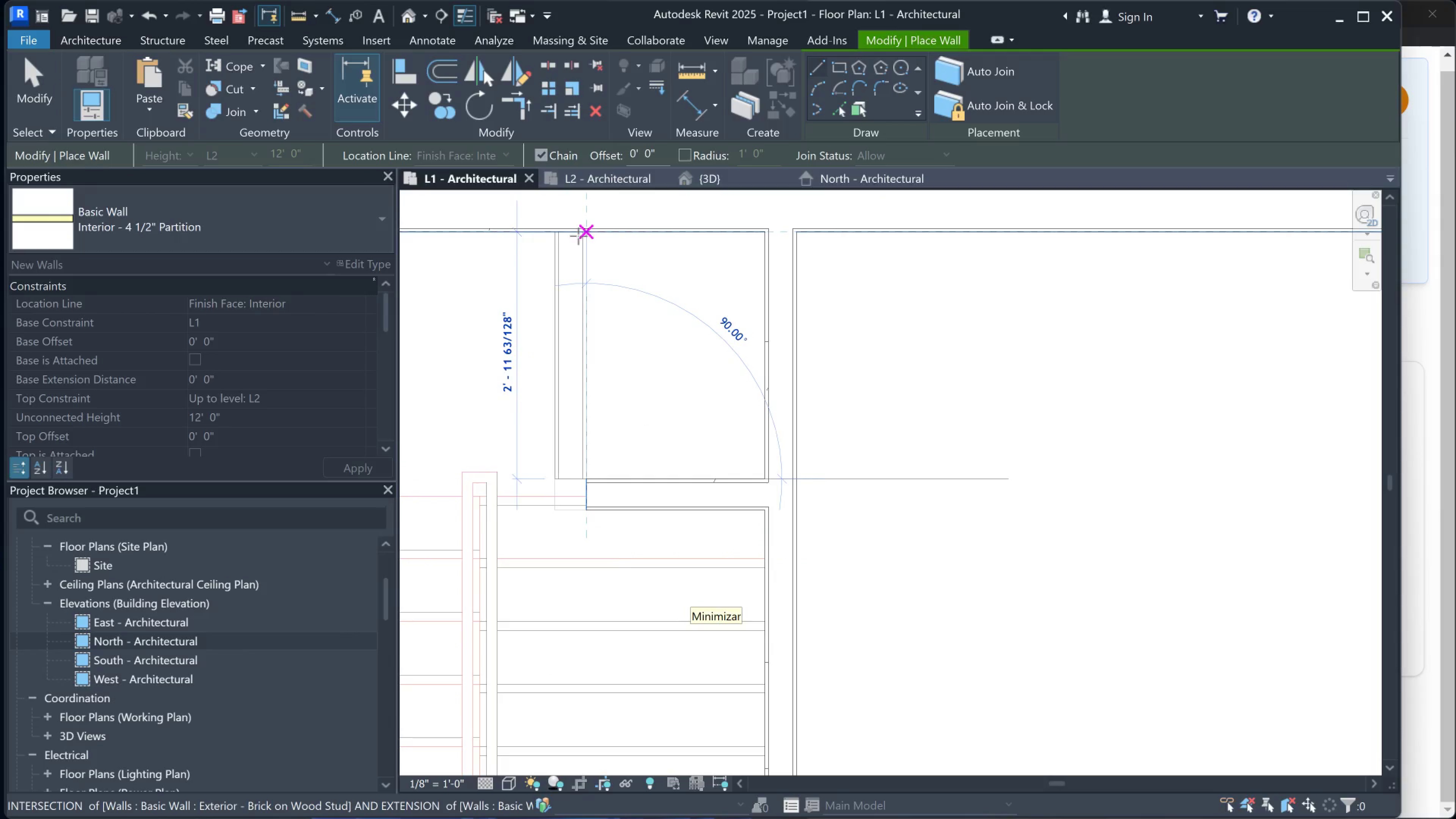 
left_click([582, 234])
 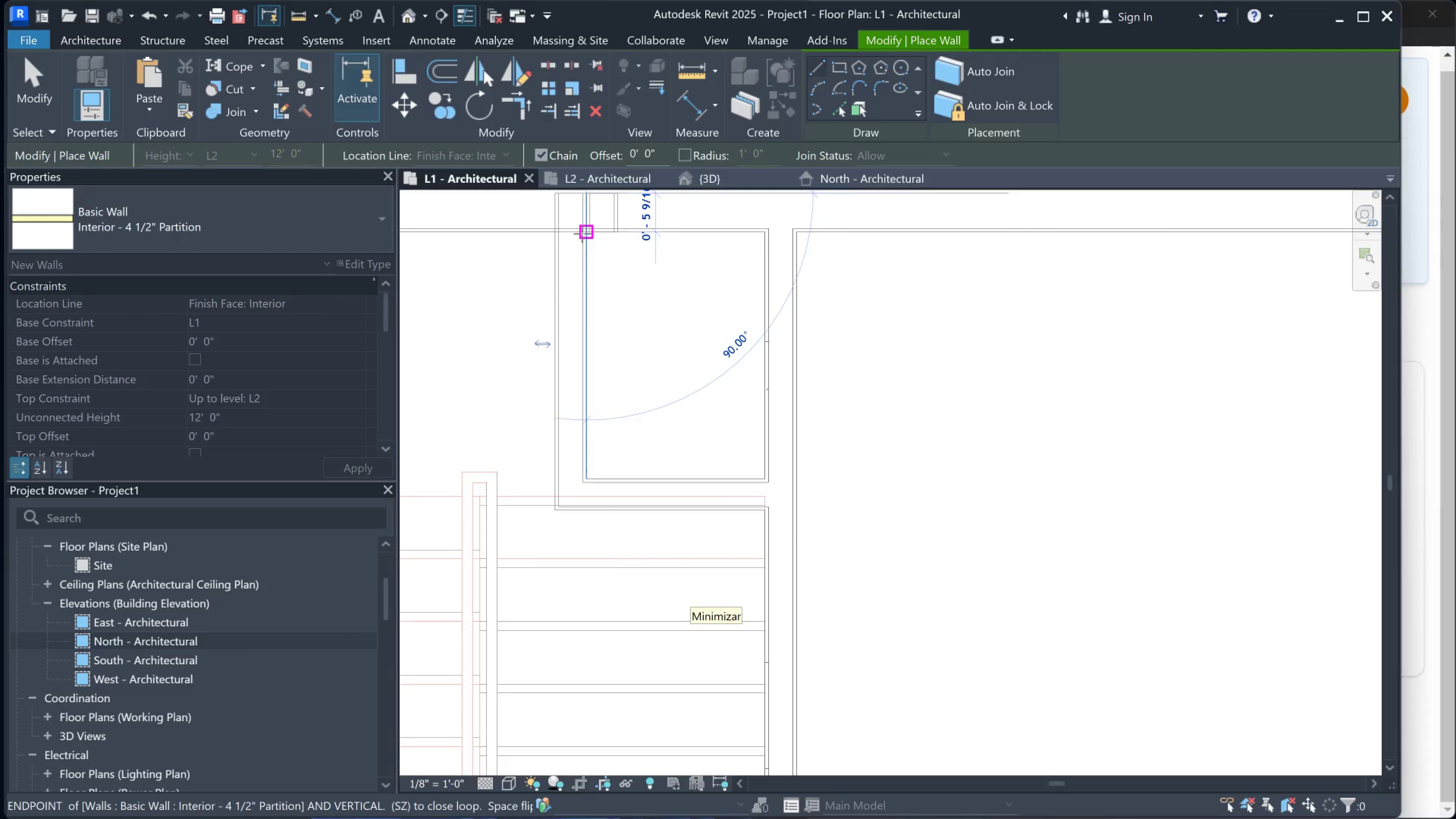 
key(Escape)
 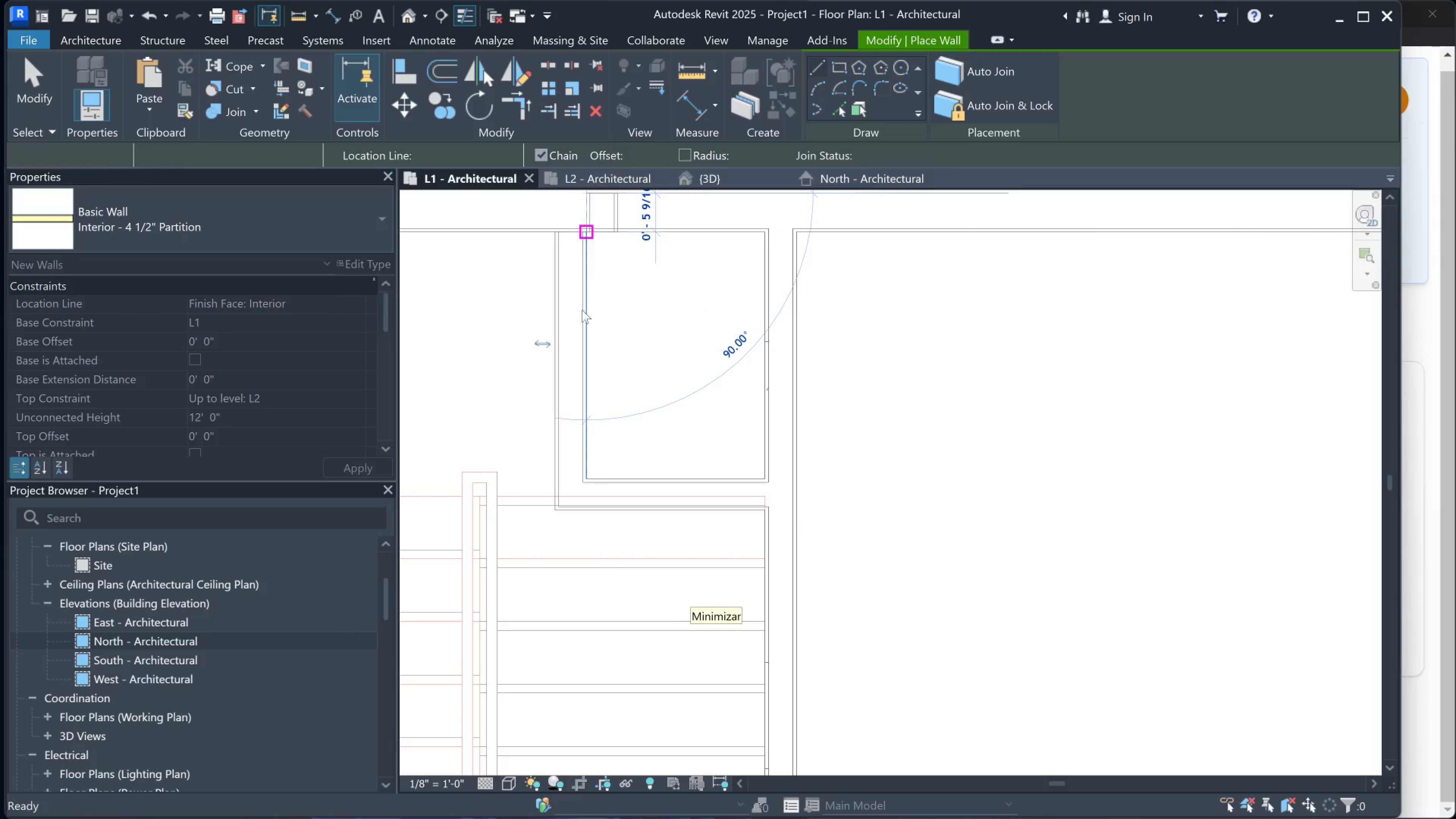 
scroll: coordinate [780, 419], scroll_direction: down, amount: 6.0
 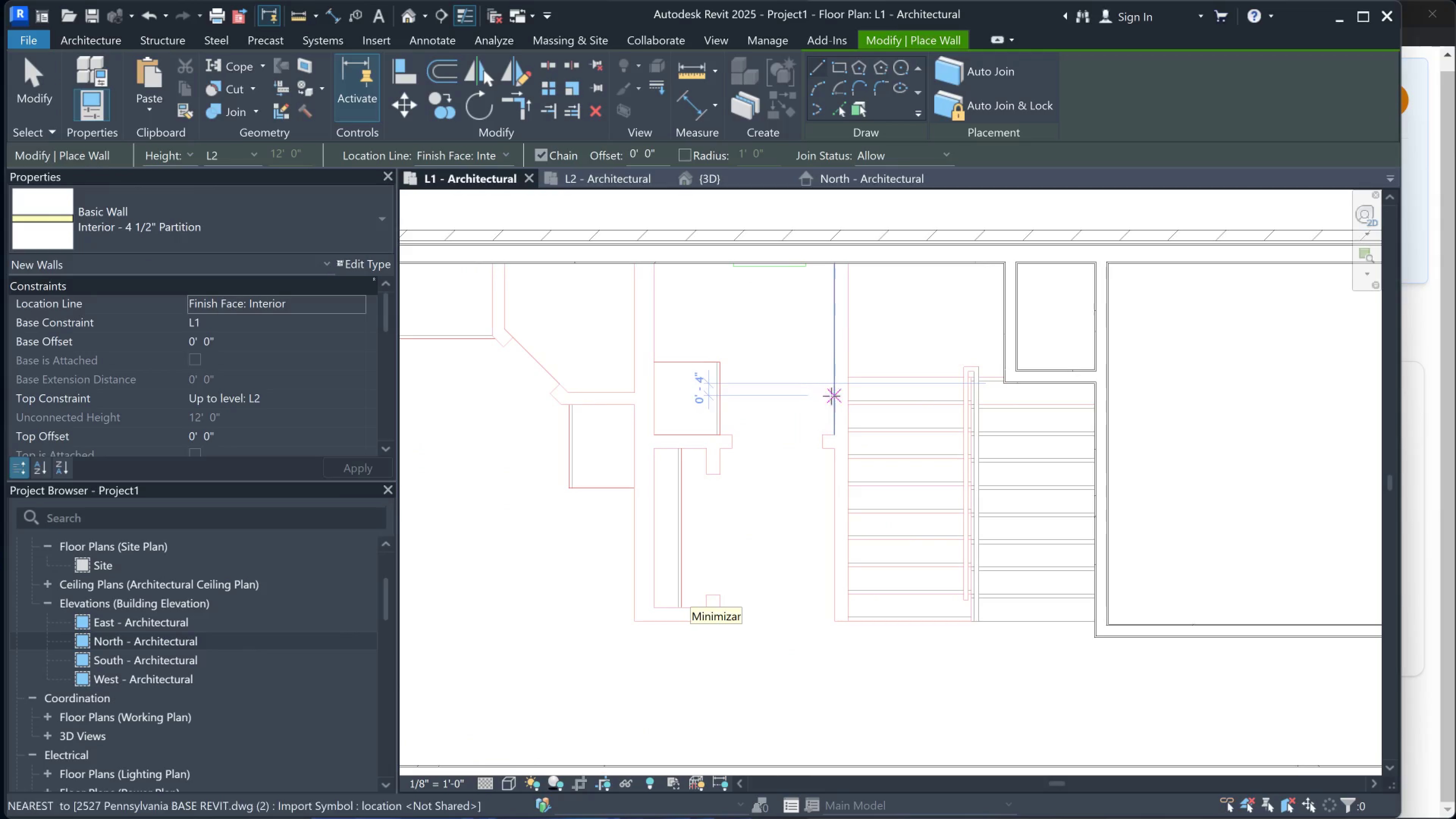 
scroll: coordinate [842, 288], scroll_direction: up, amount: 2.0
 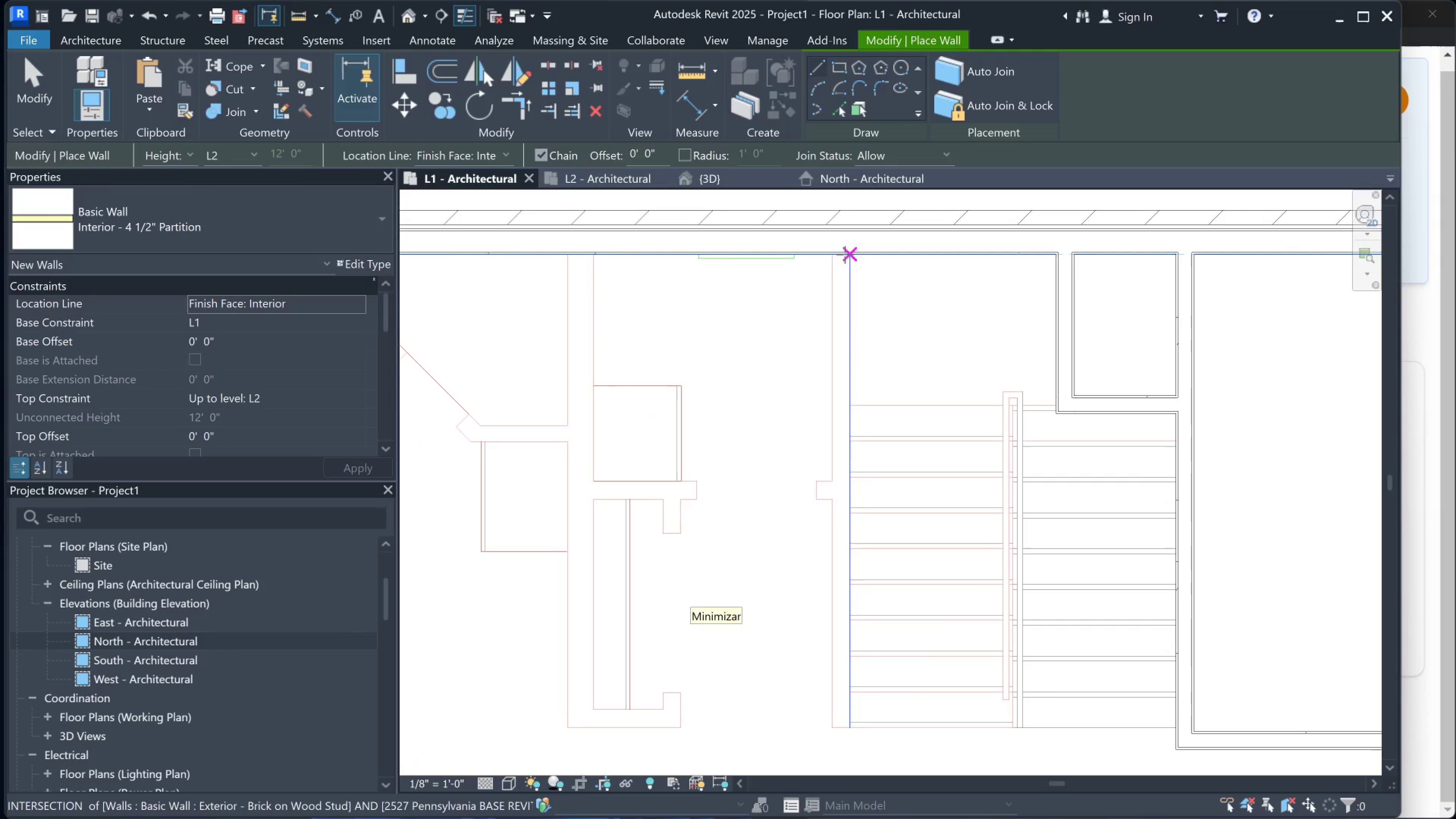 
left_click([845, 253])
 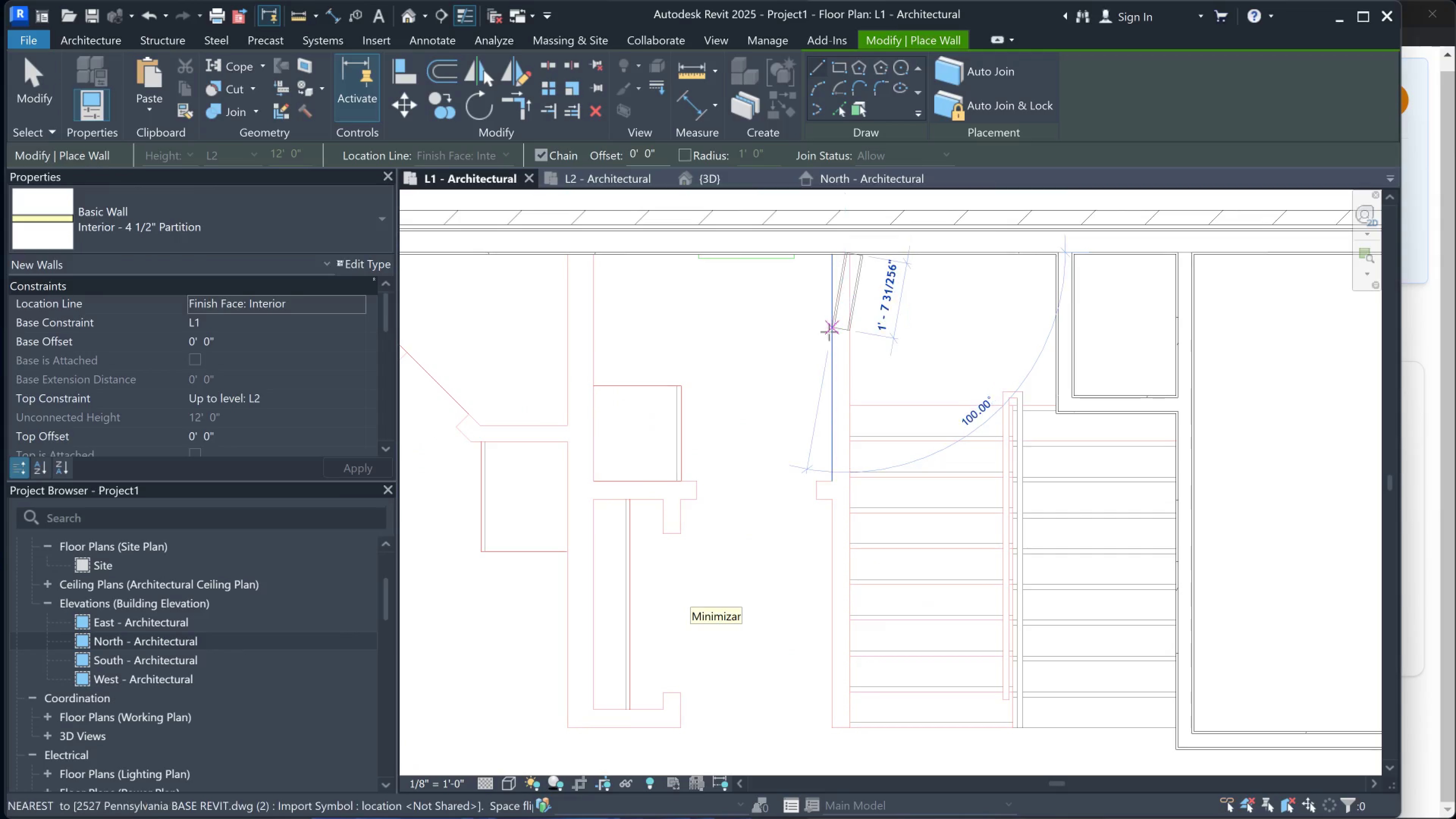 
key(Escape)
 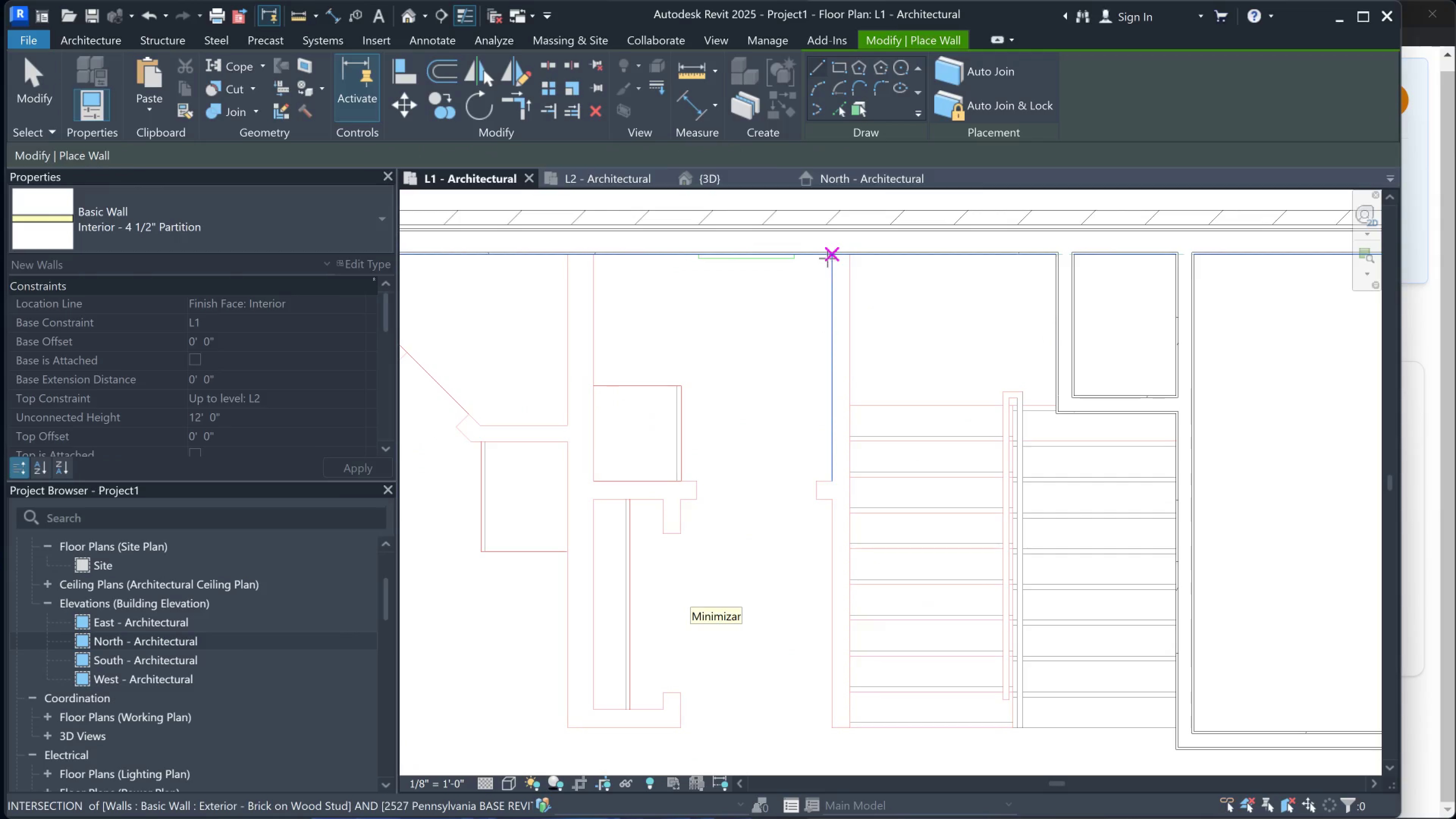 
left_click([827, 257])
 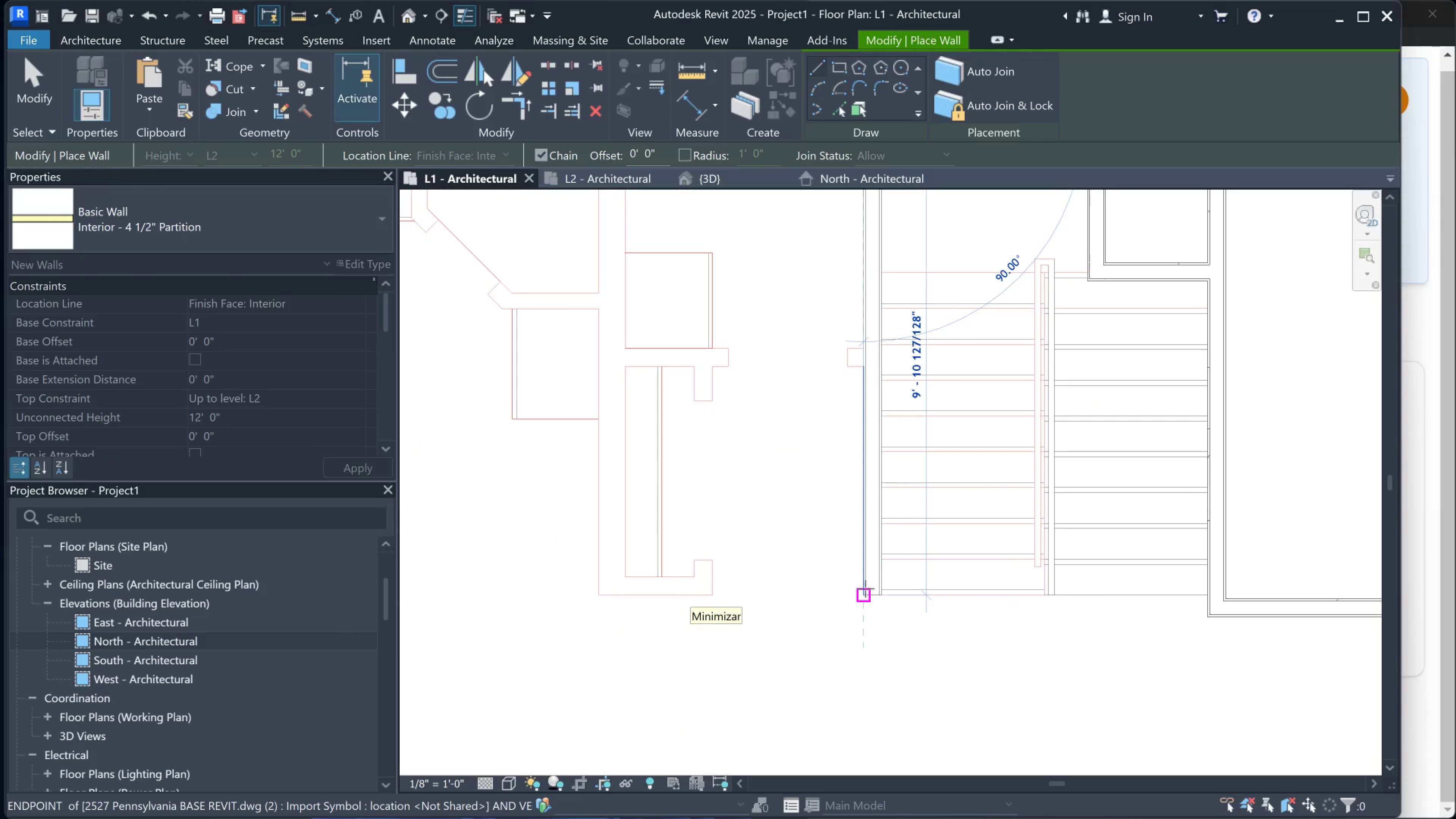 
left_click([865, 589])
 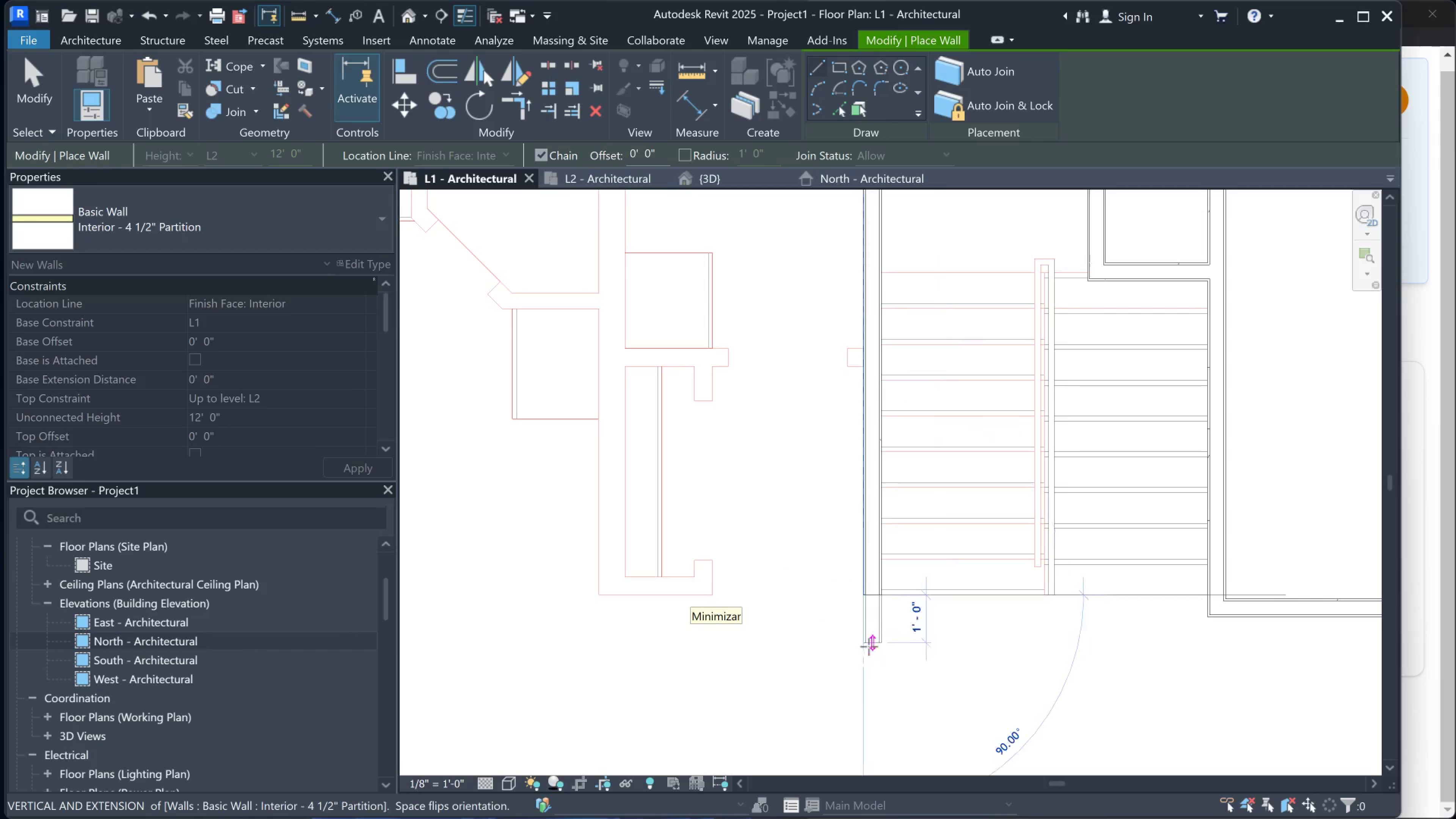 
key(Escape)
 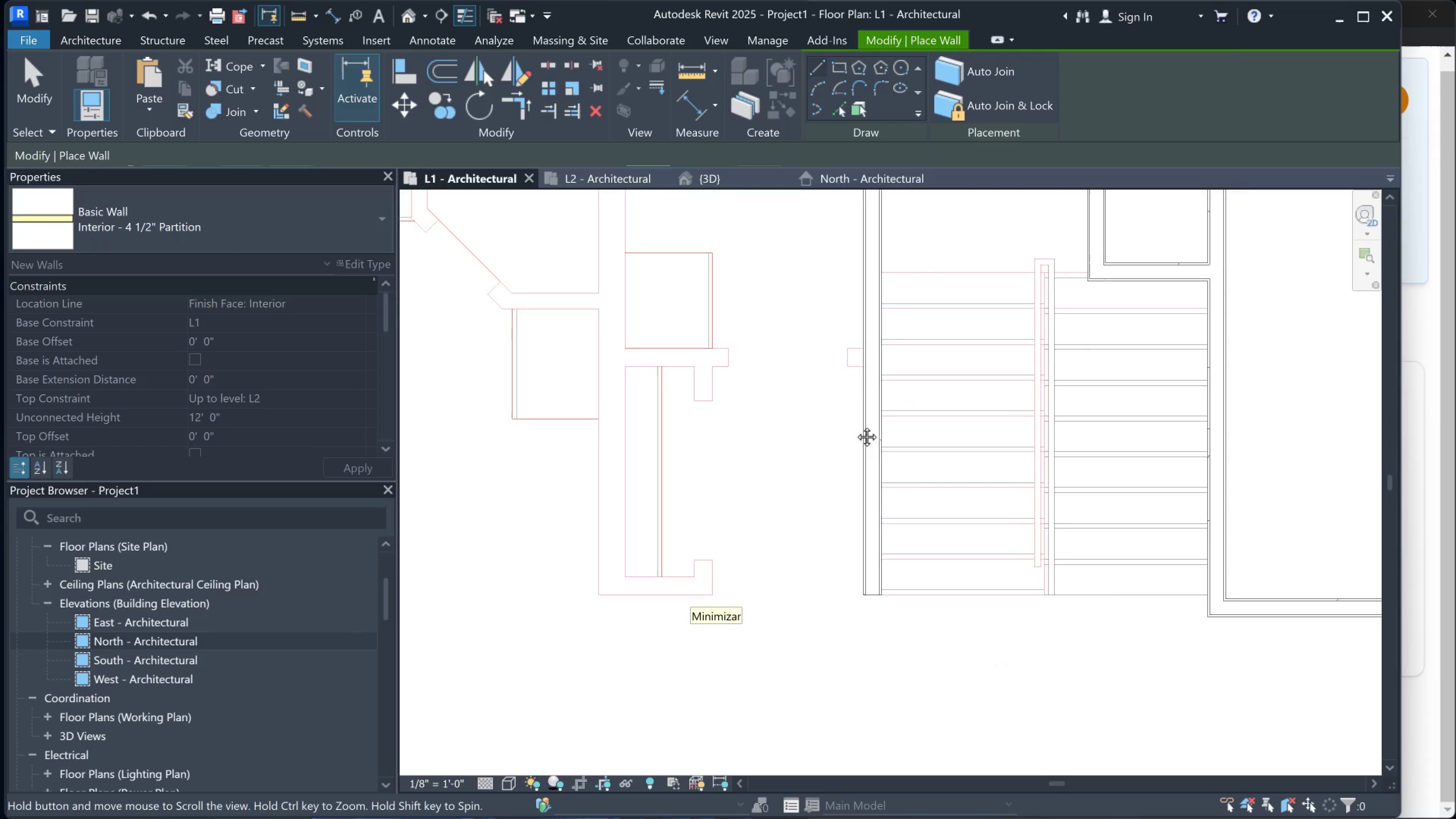 
scroll: coordinate [877, 396], scroll_direction: up, amount: 1.0
 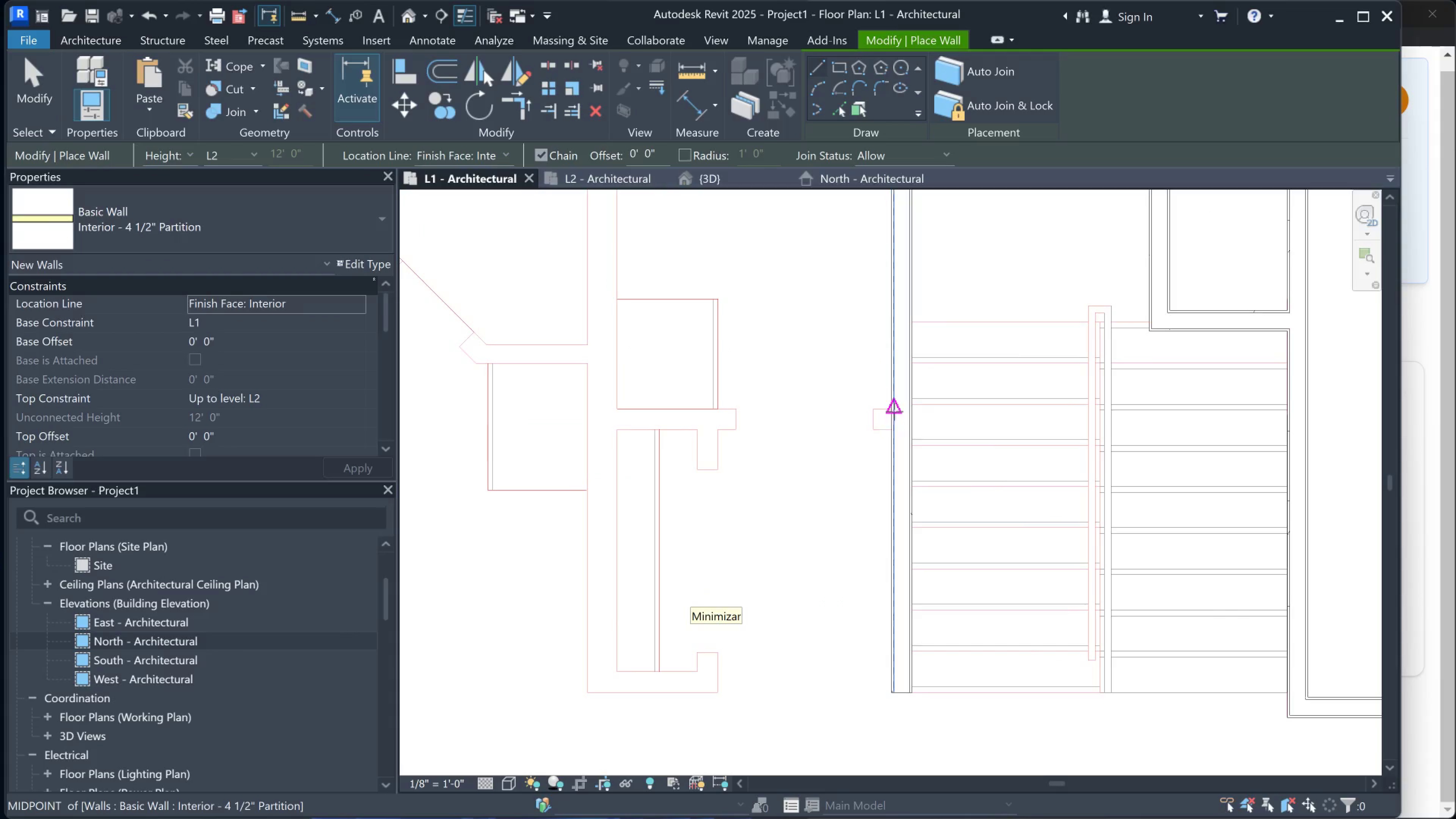 
left_click([894, 411])
 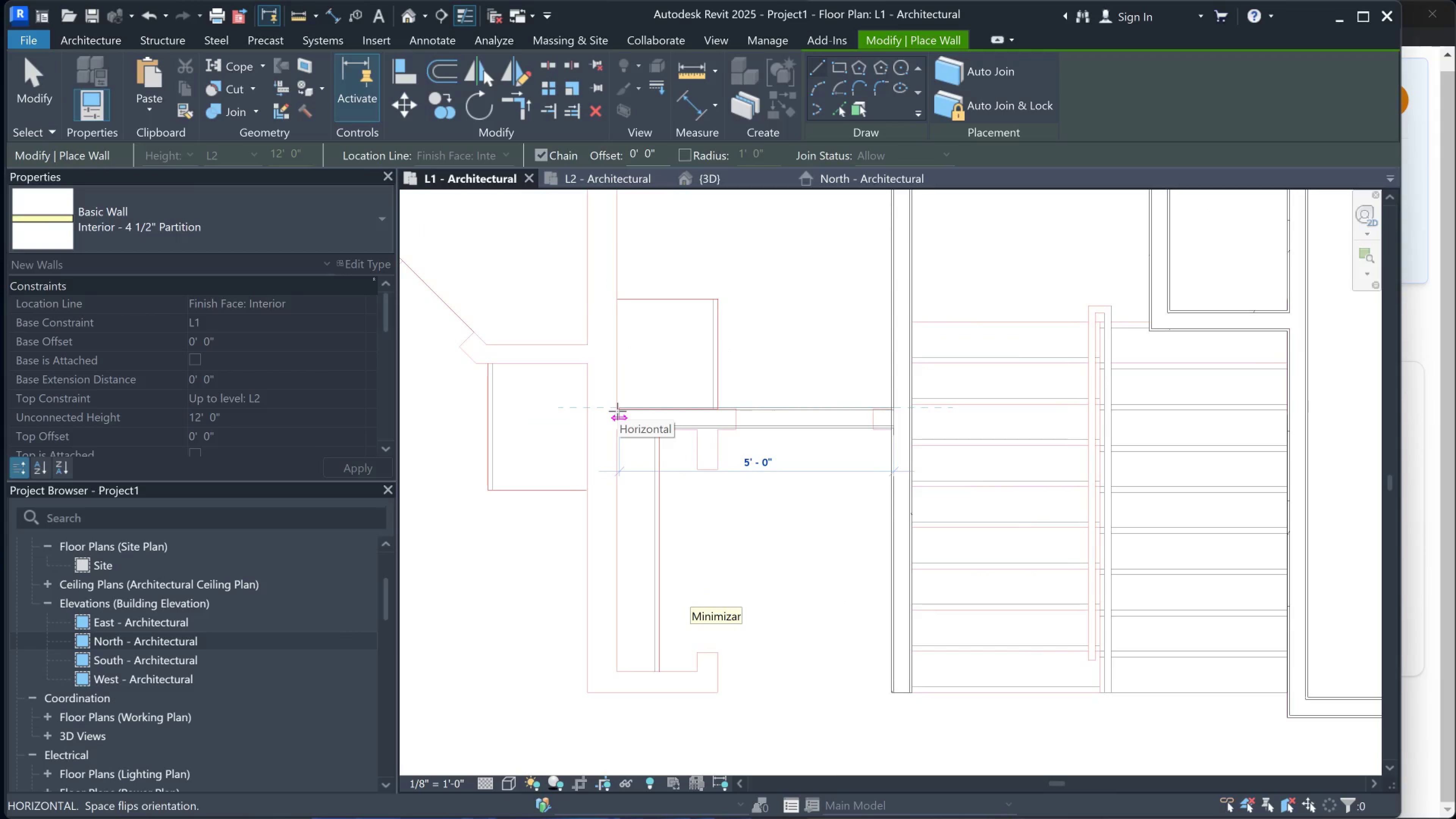 
left_click([617, 411])
 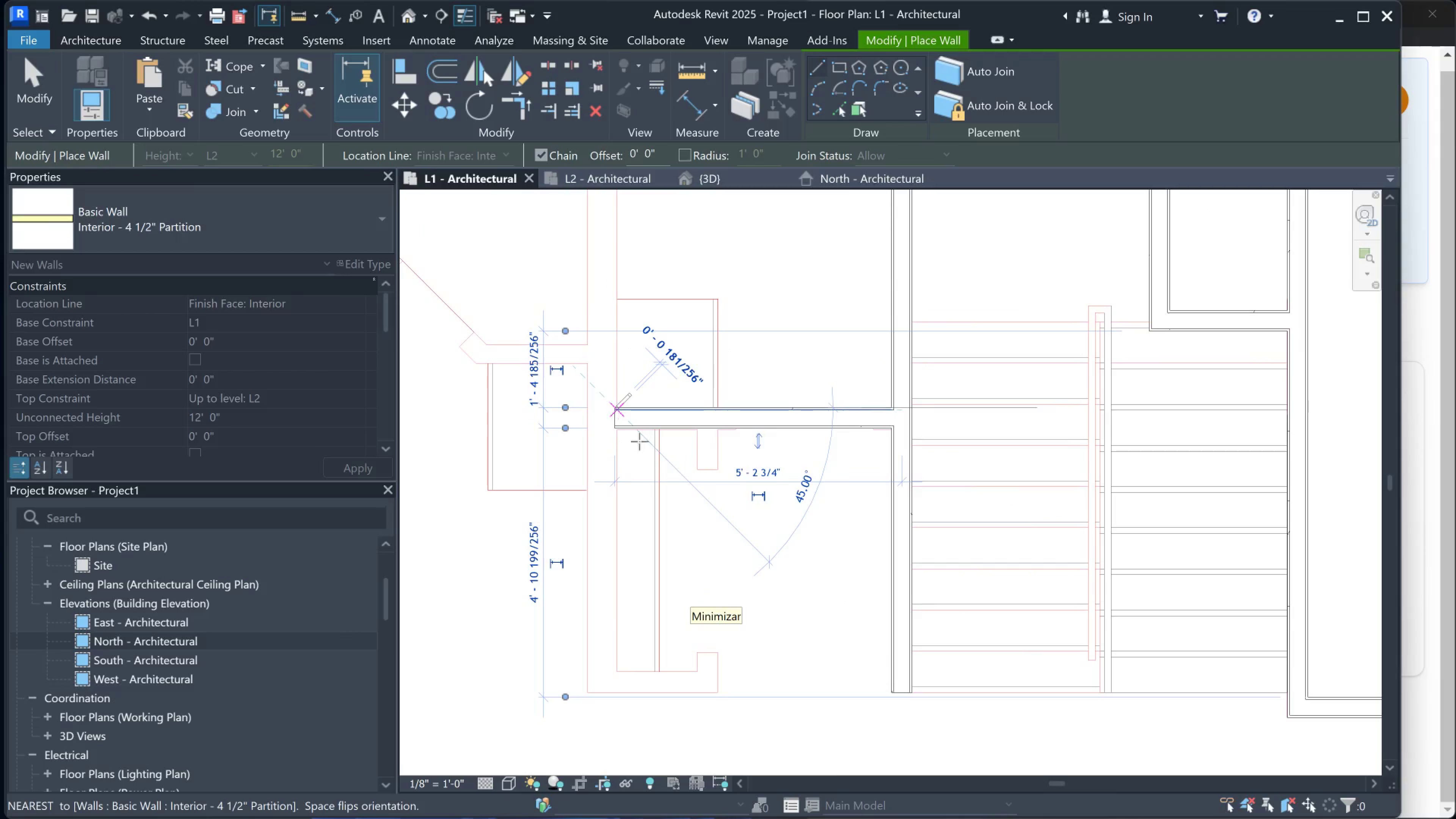 
key(Escape)
 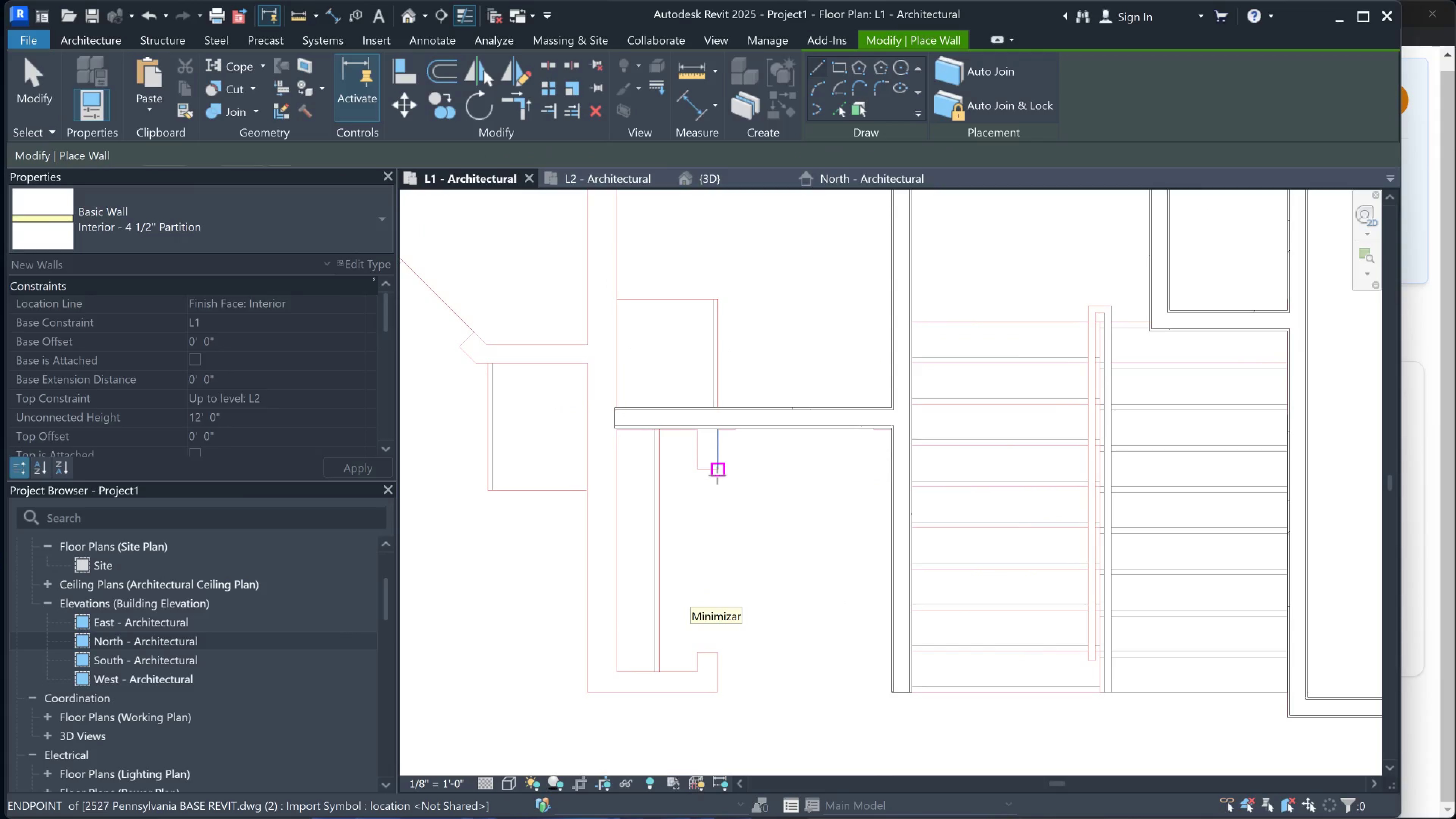 
left_click([717, 475])
 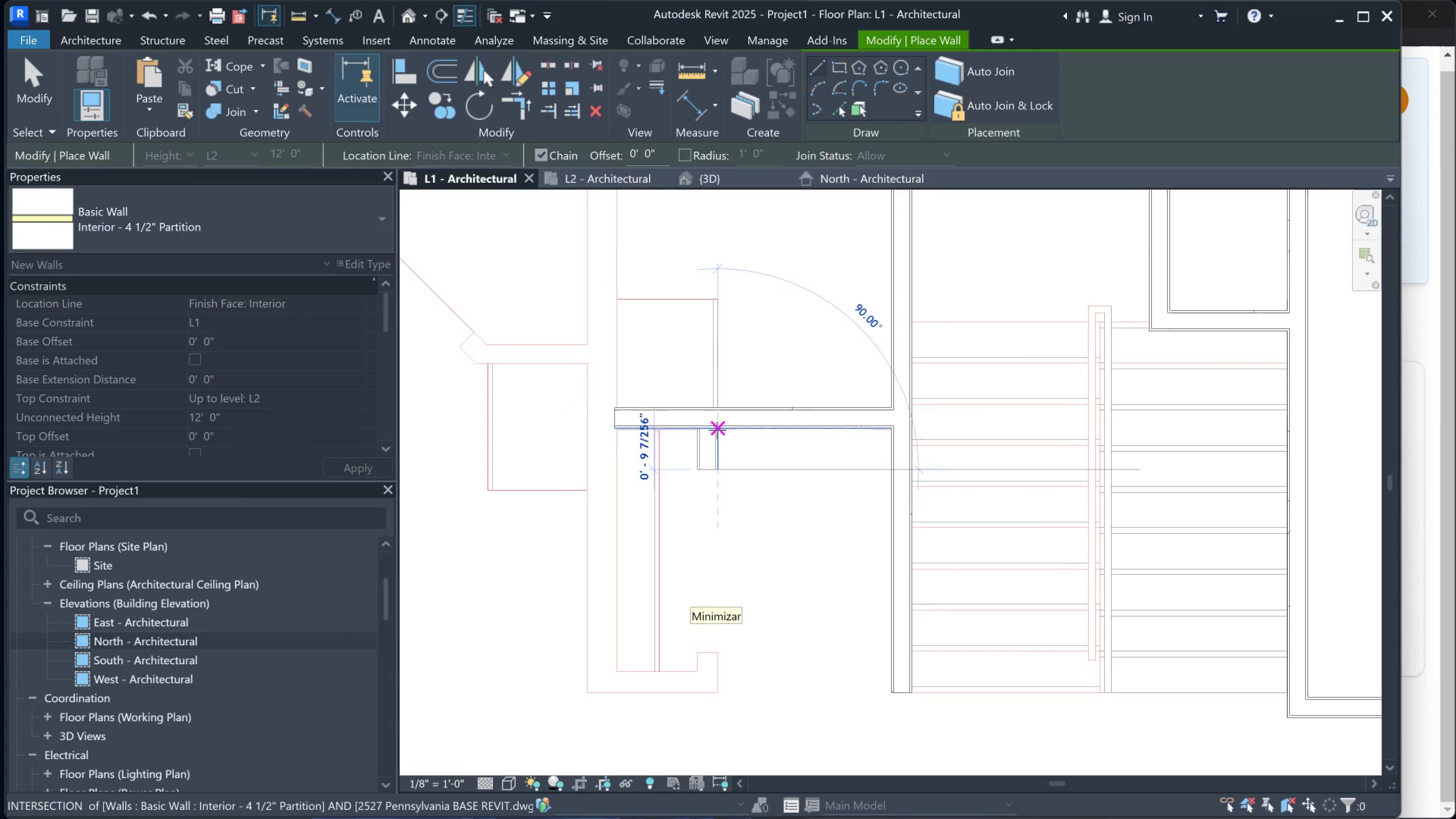 
left_click([717, 427])
 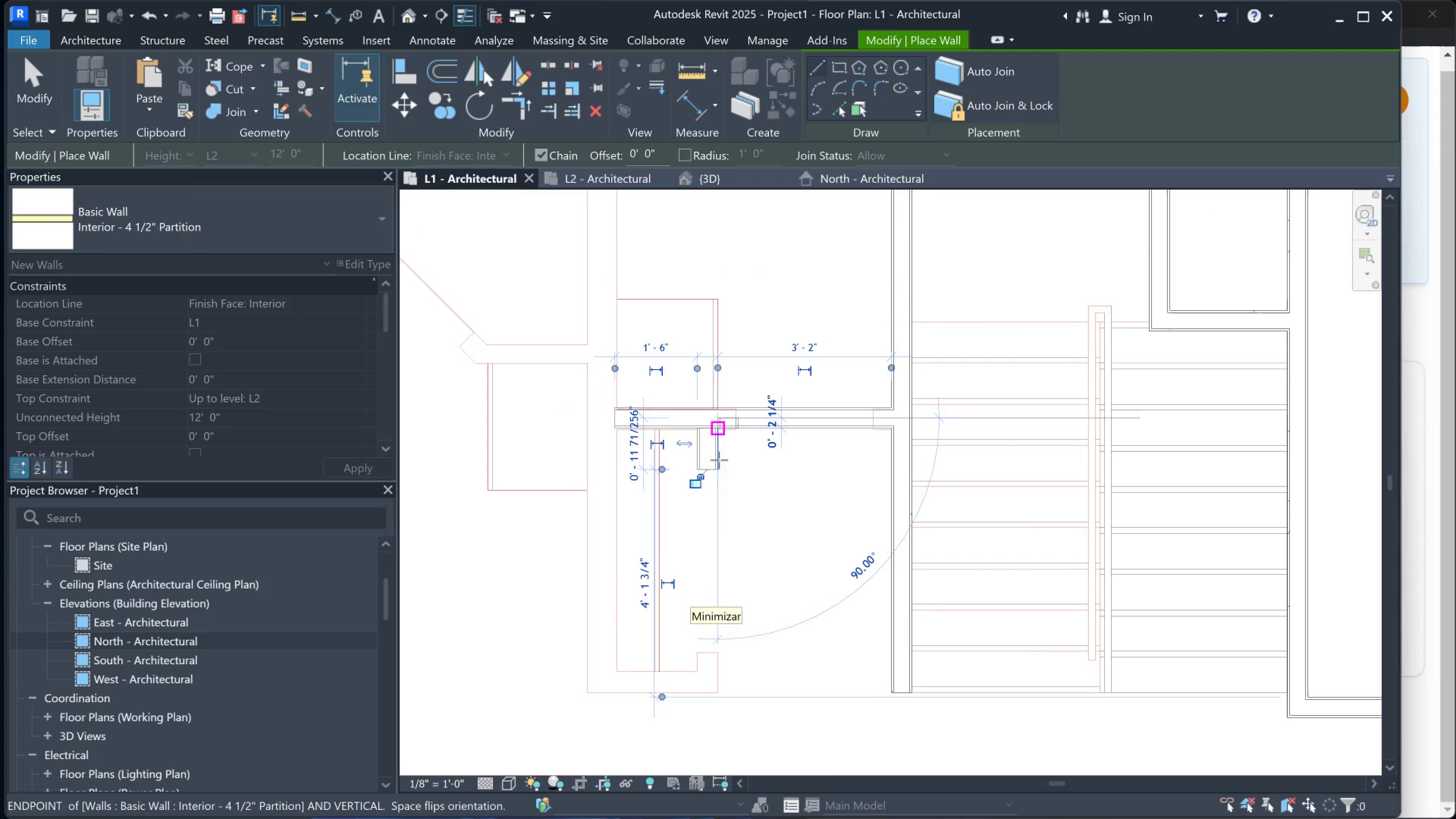 
key(Escape)
 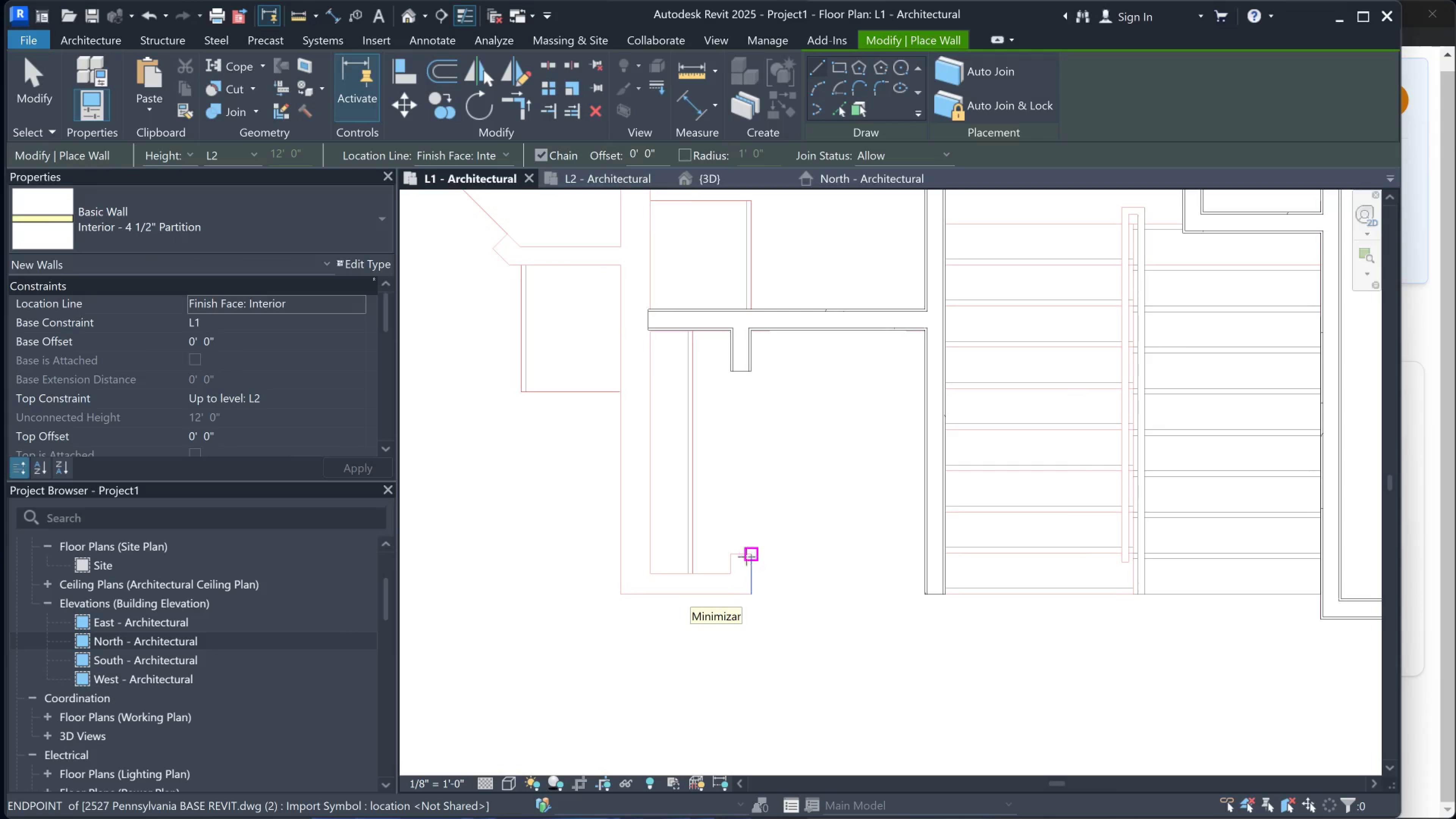 
left_click([725, 557])
 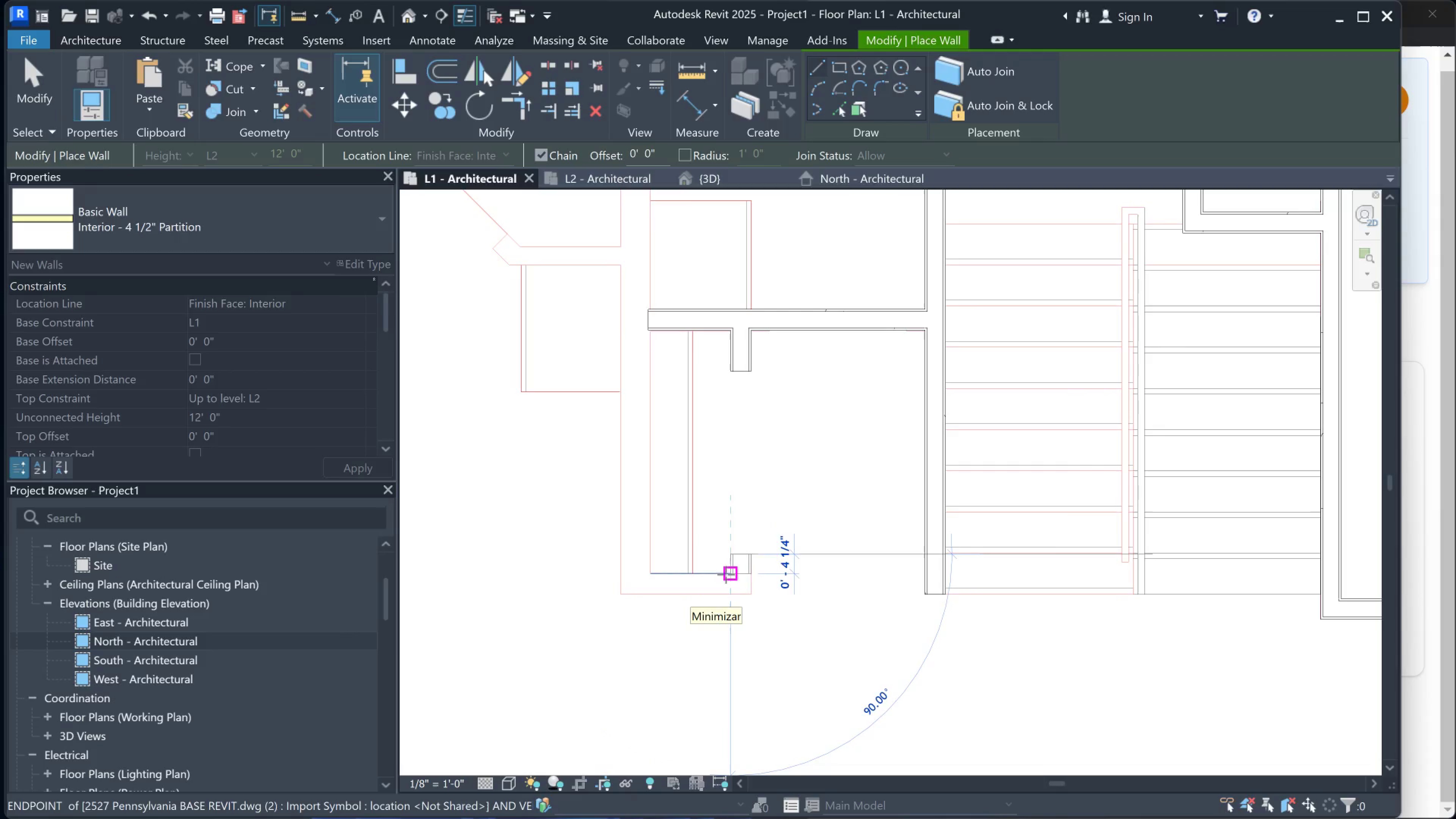 
left_click([726, 574])
 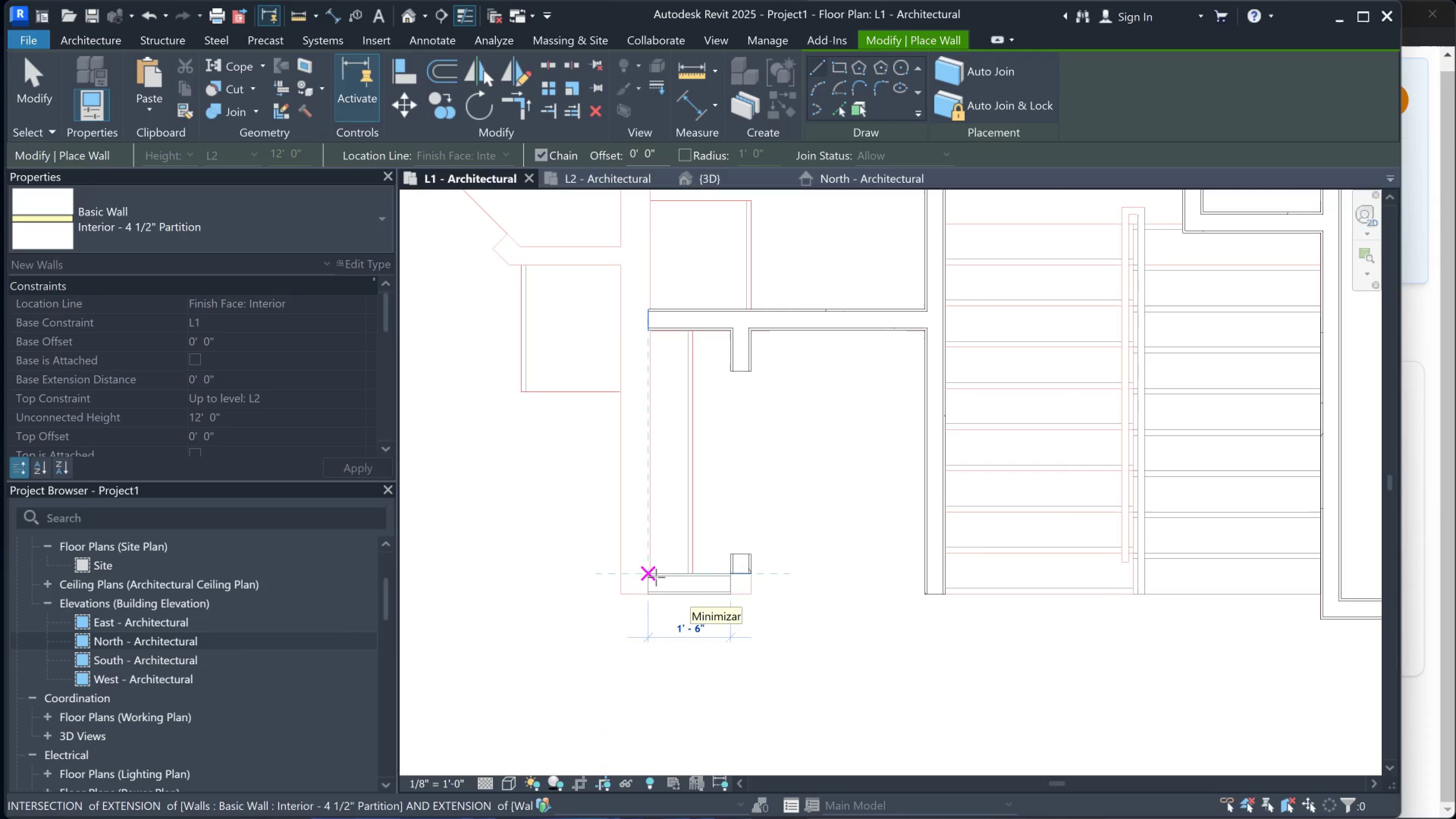 
left_click([657, 577])
 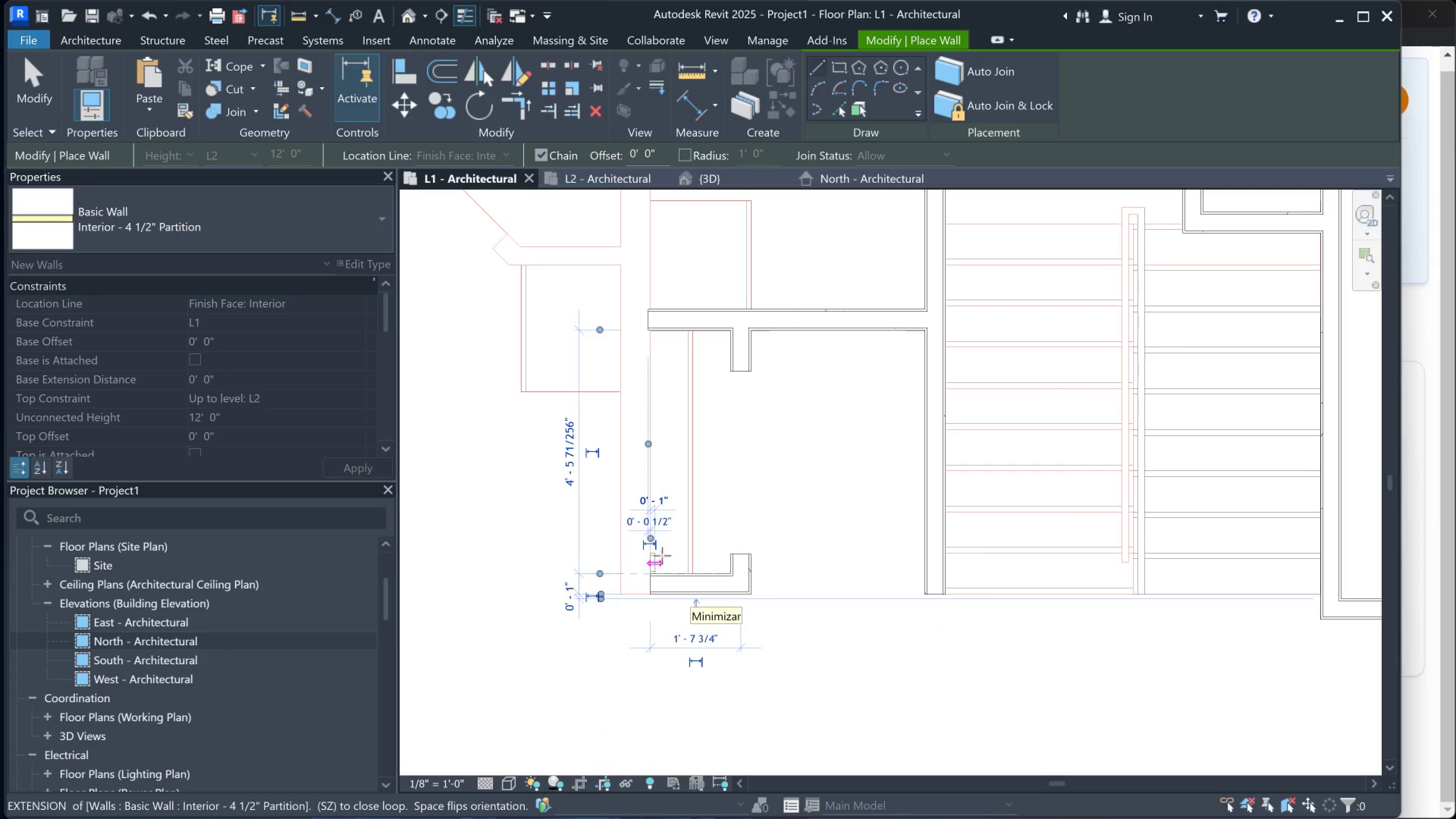 
key(Escape)
 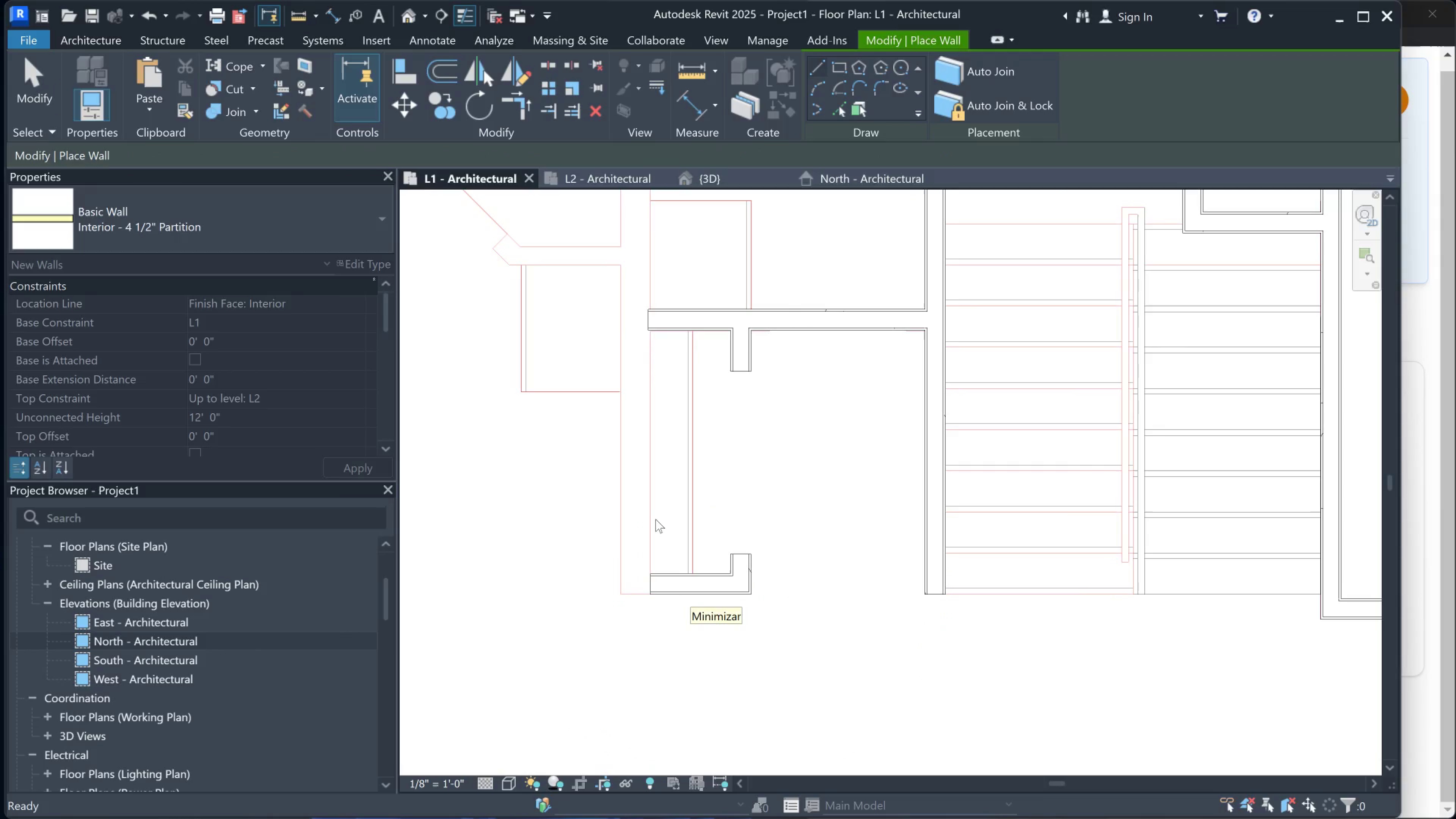 
scroll: coordinate [827, 548], scroll_direction: down, amount: 3.0
 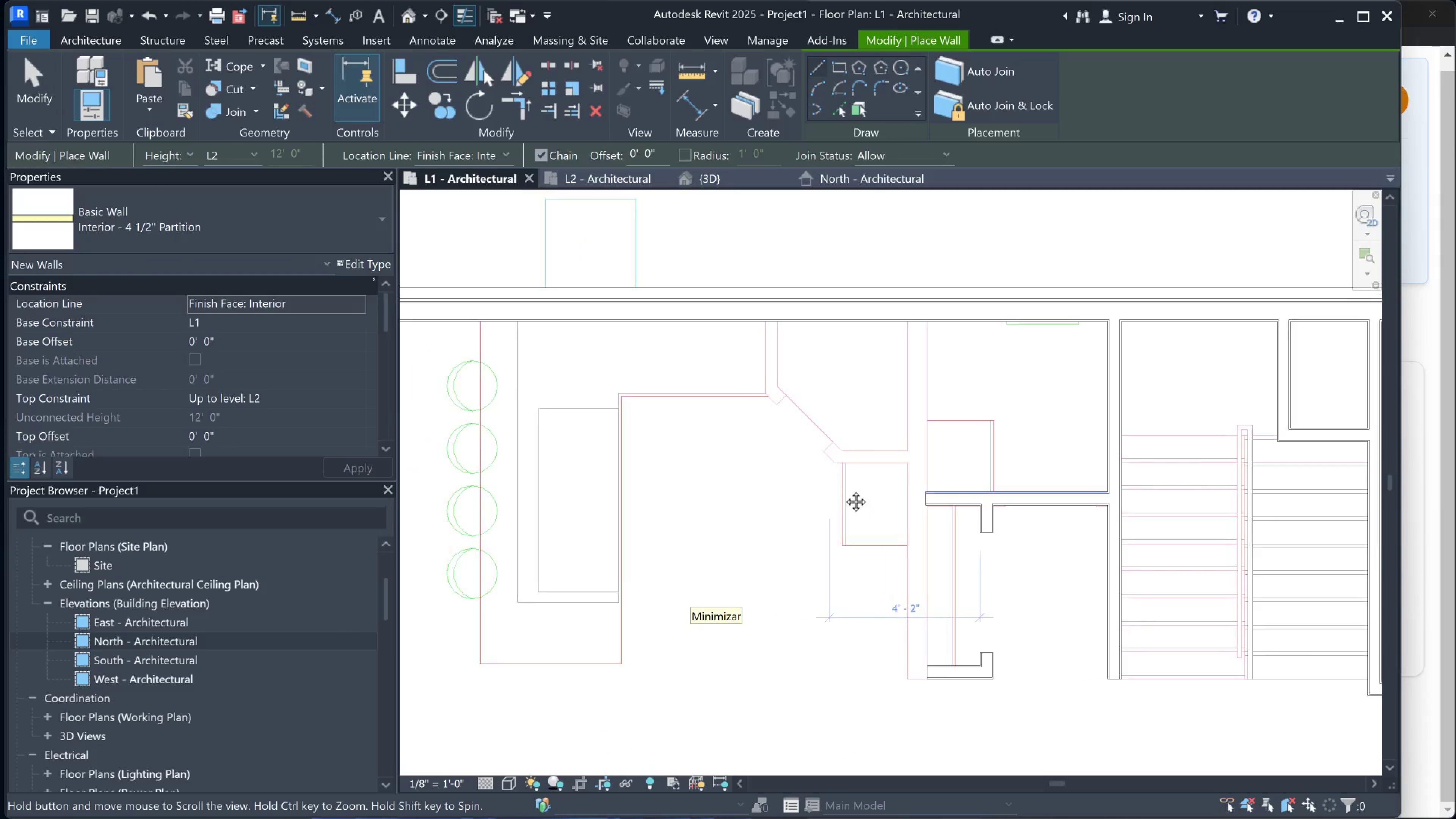 
scroll: coordinate [888, 441], scroll_direction: up, amount: 2.0
 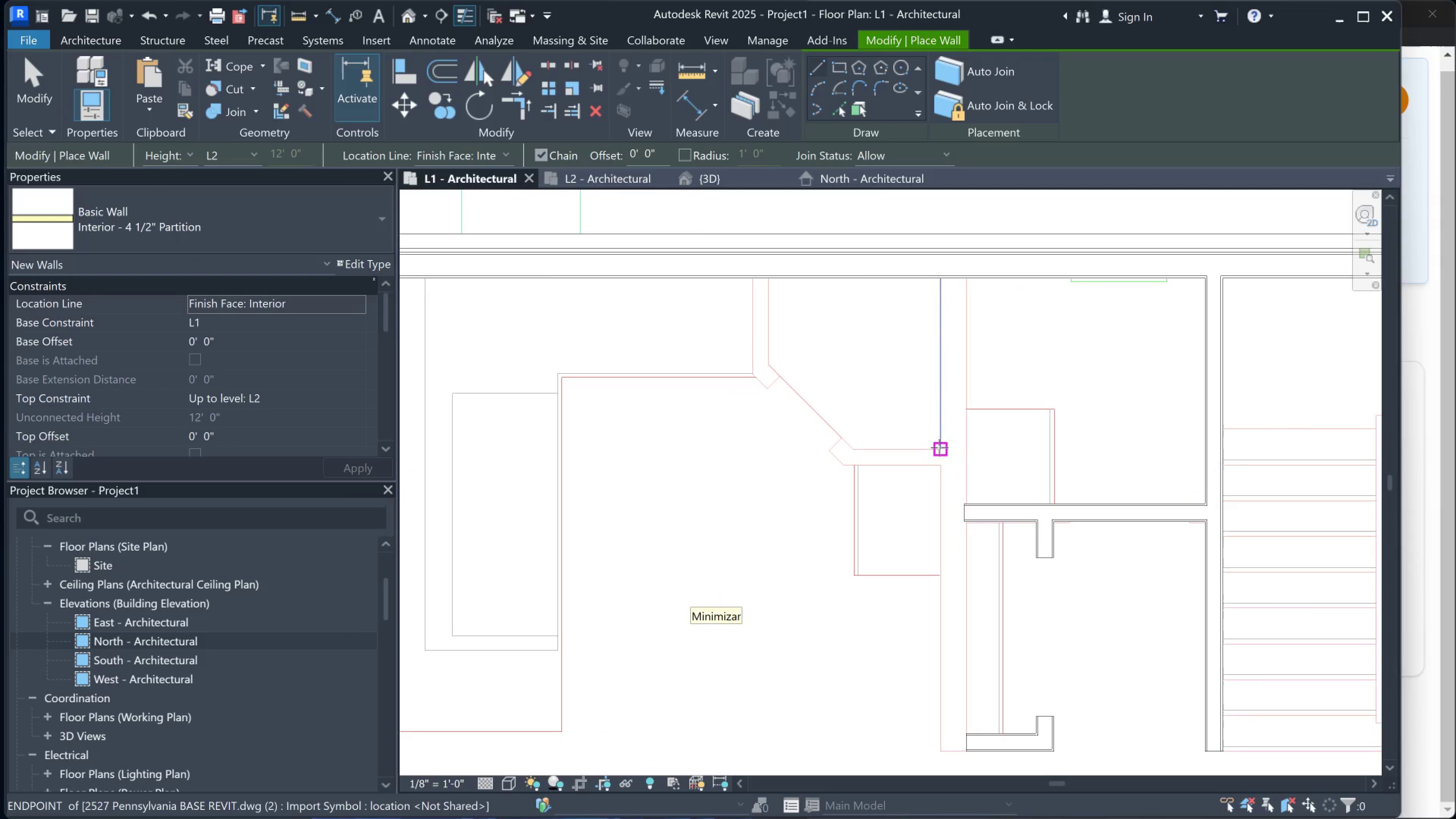 
left_click([943, 447])
 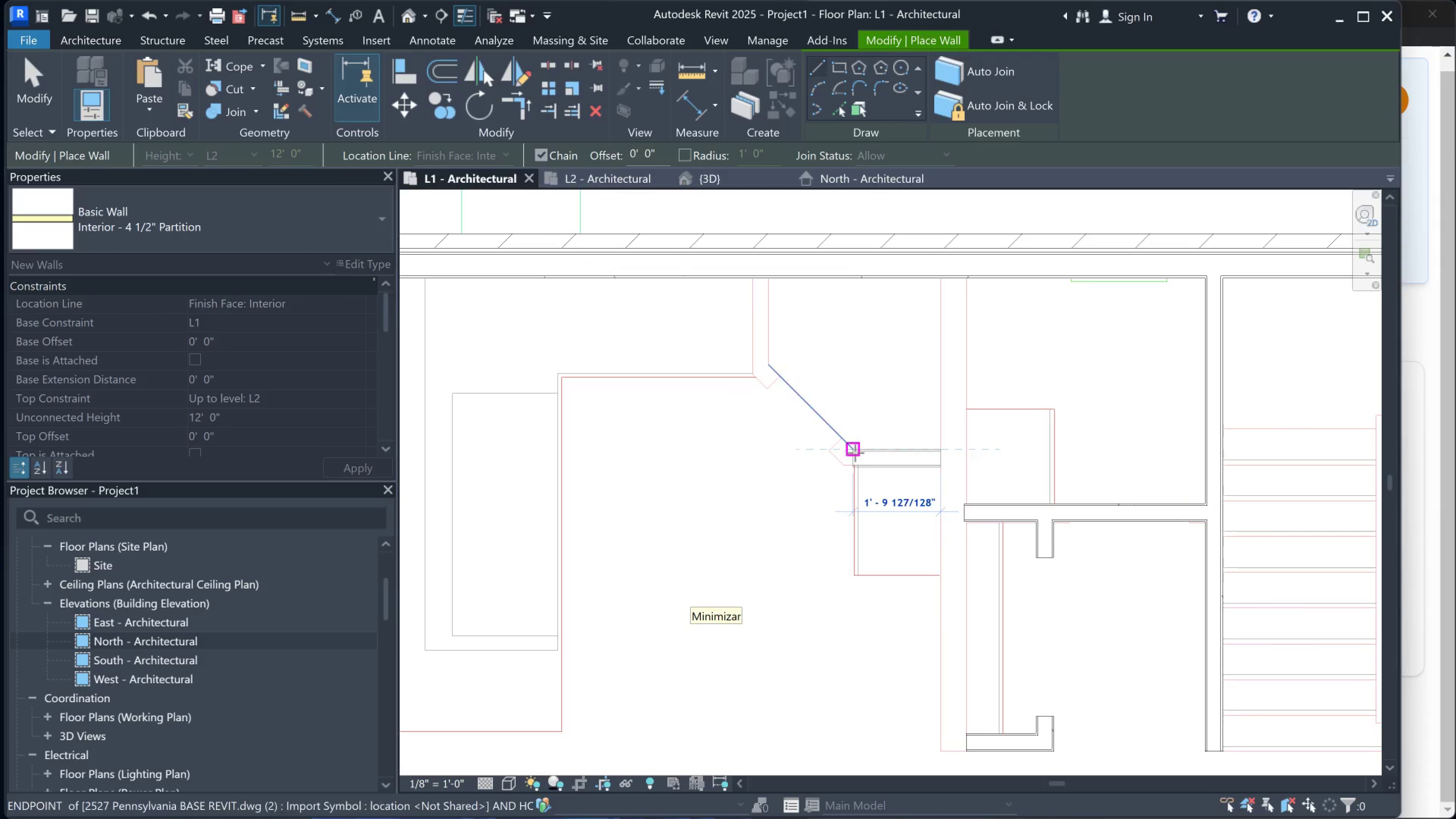 
left_click([855, 453])
 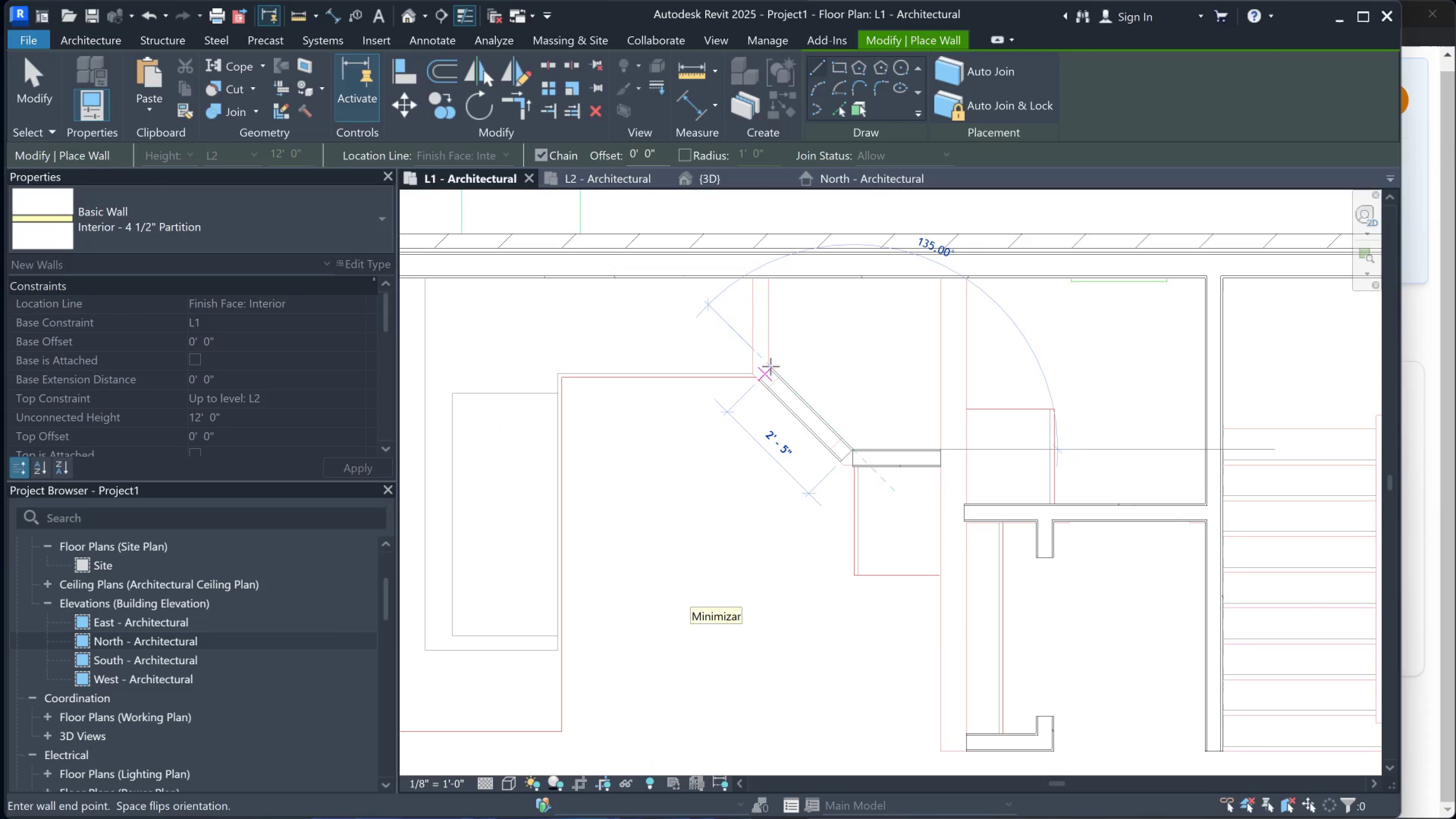 
scroll: coordinate [765, 365], scroll_direction: up, amount: 3.0
 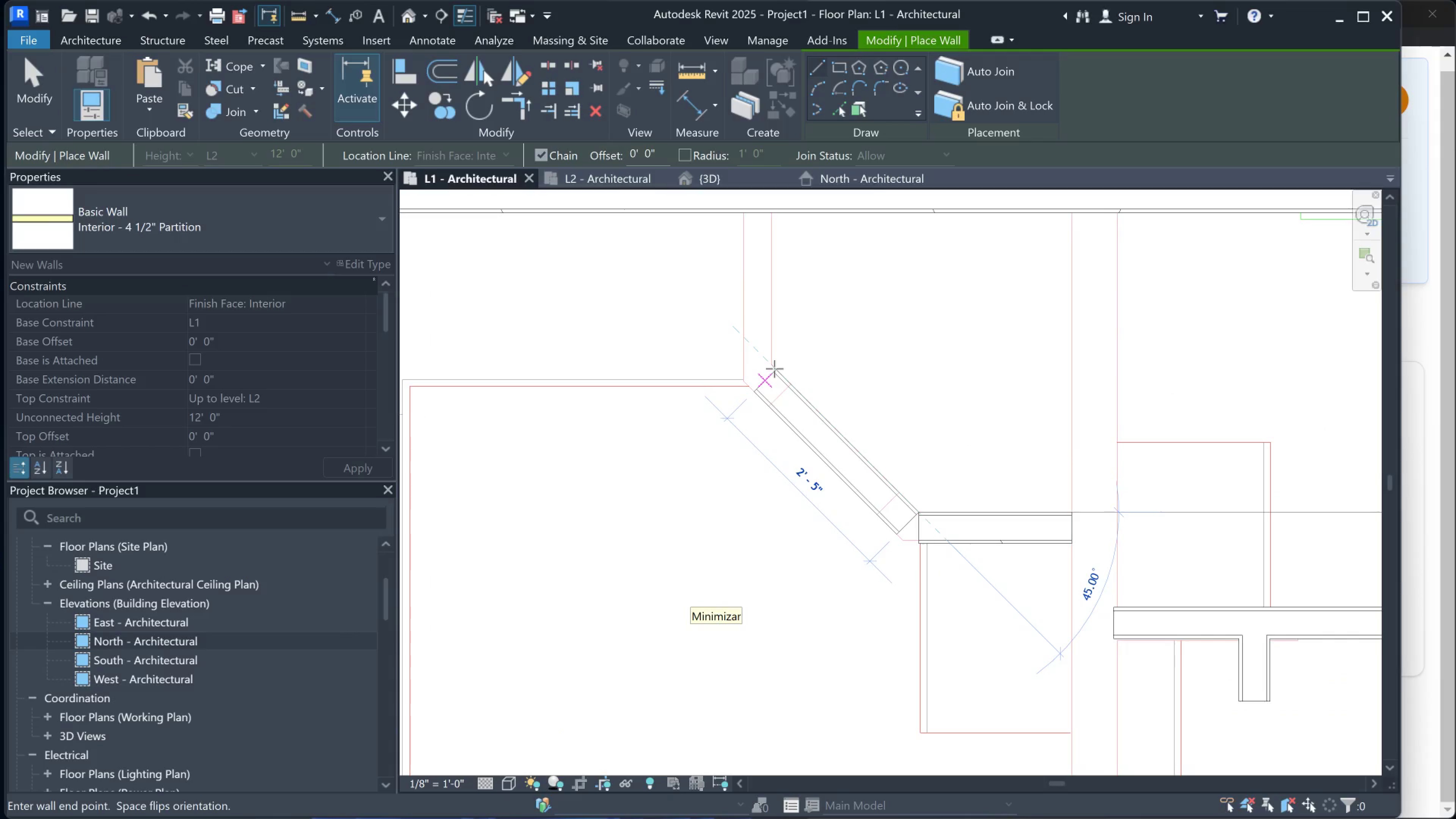 
left_click([772, 364])
 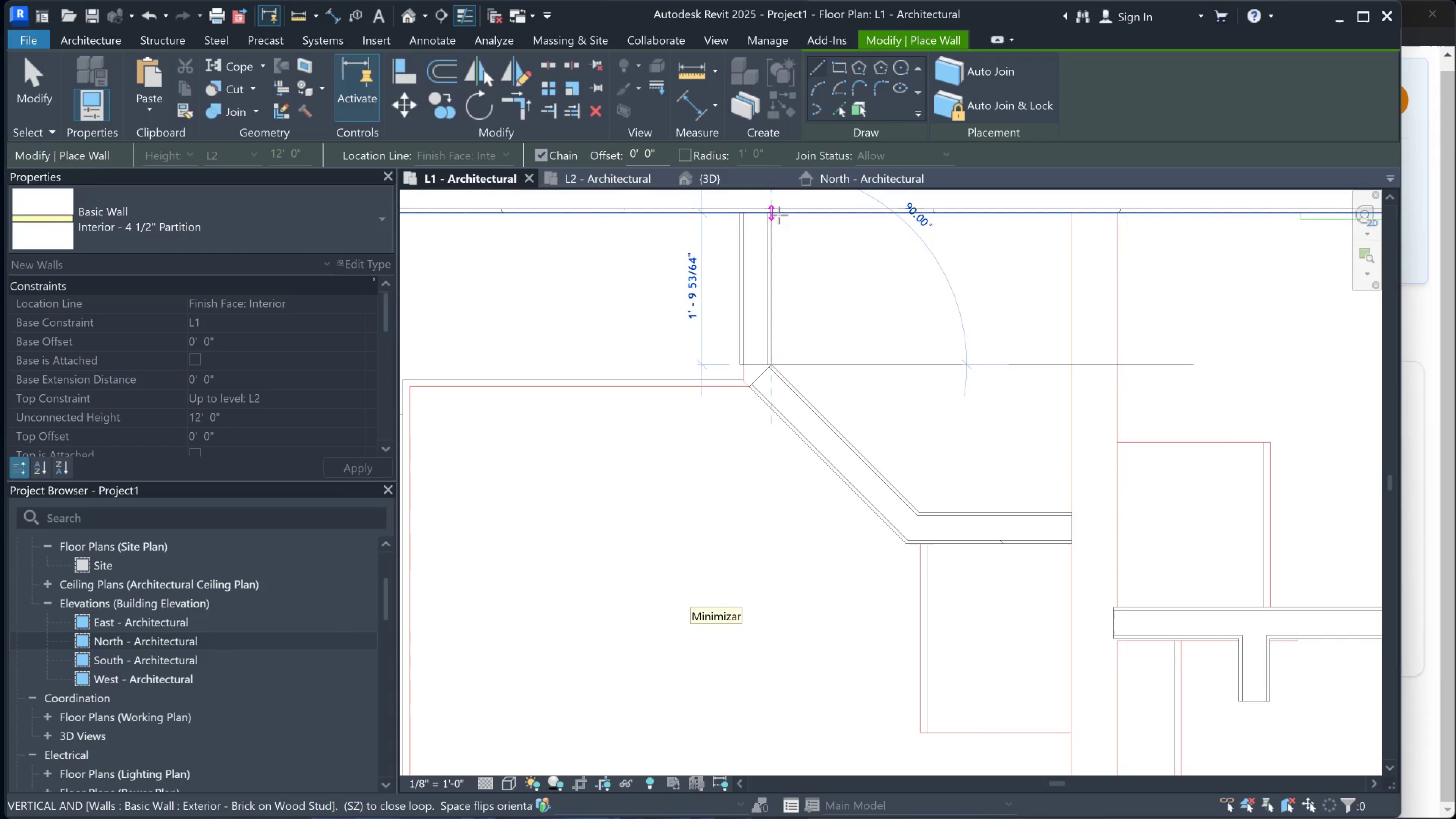 
left_click([779, 215])
 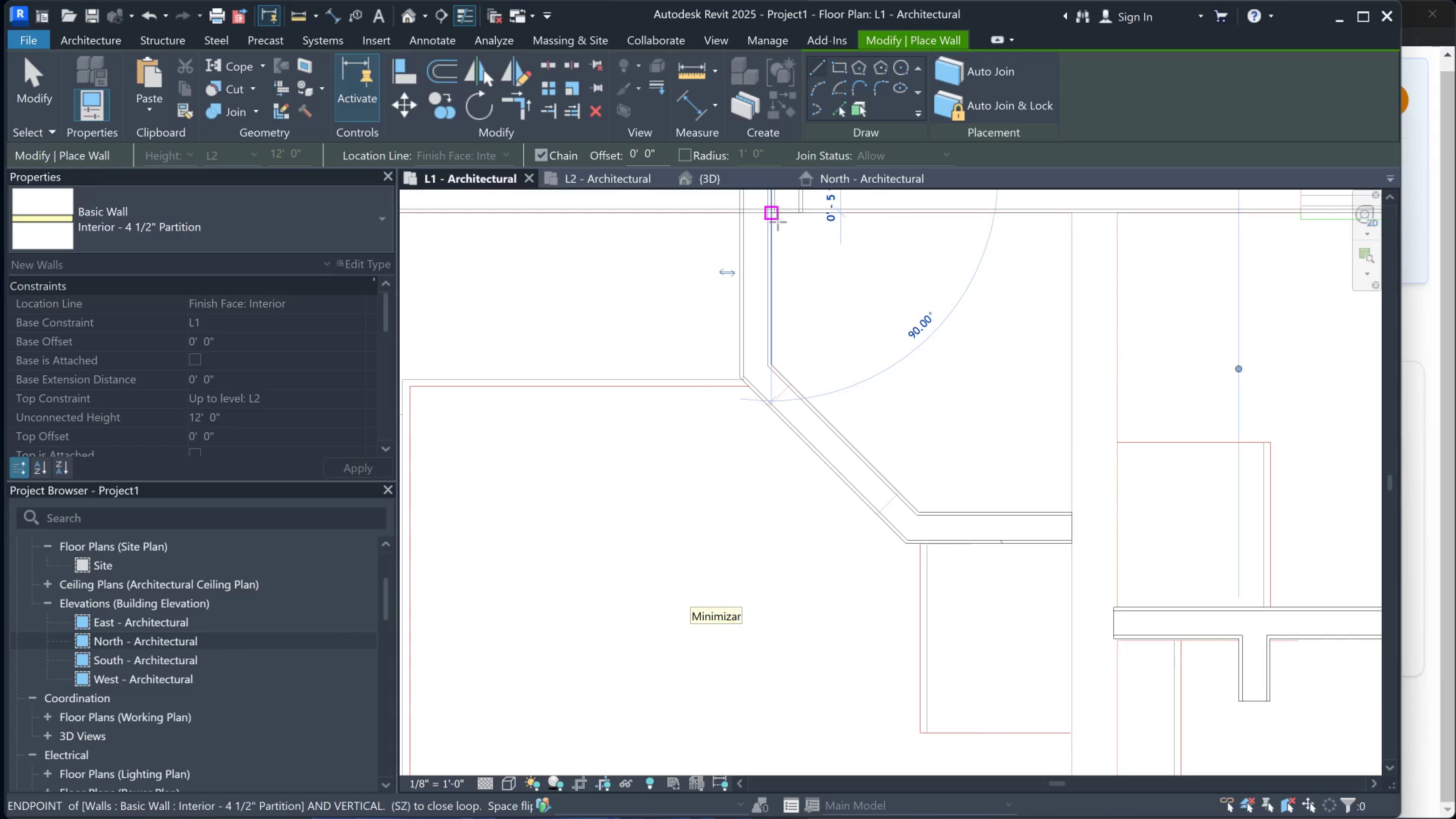 
key(Escape)
 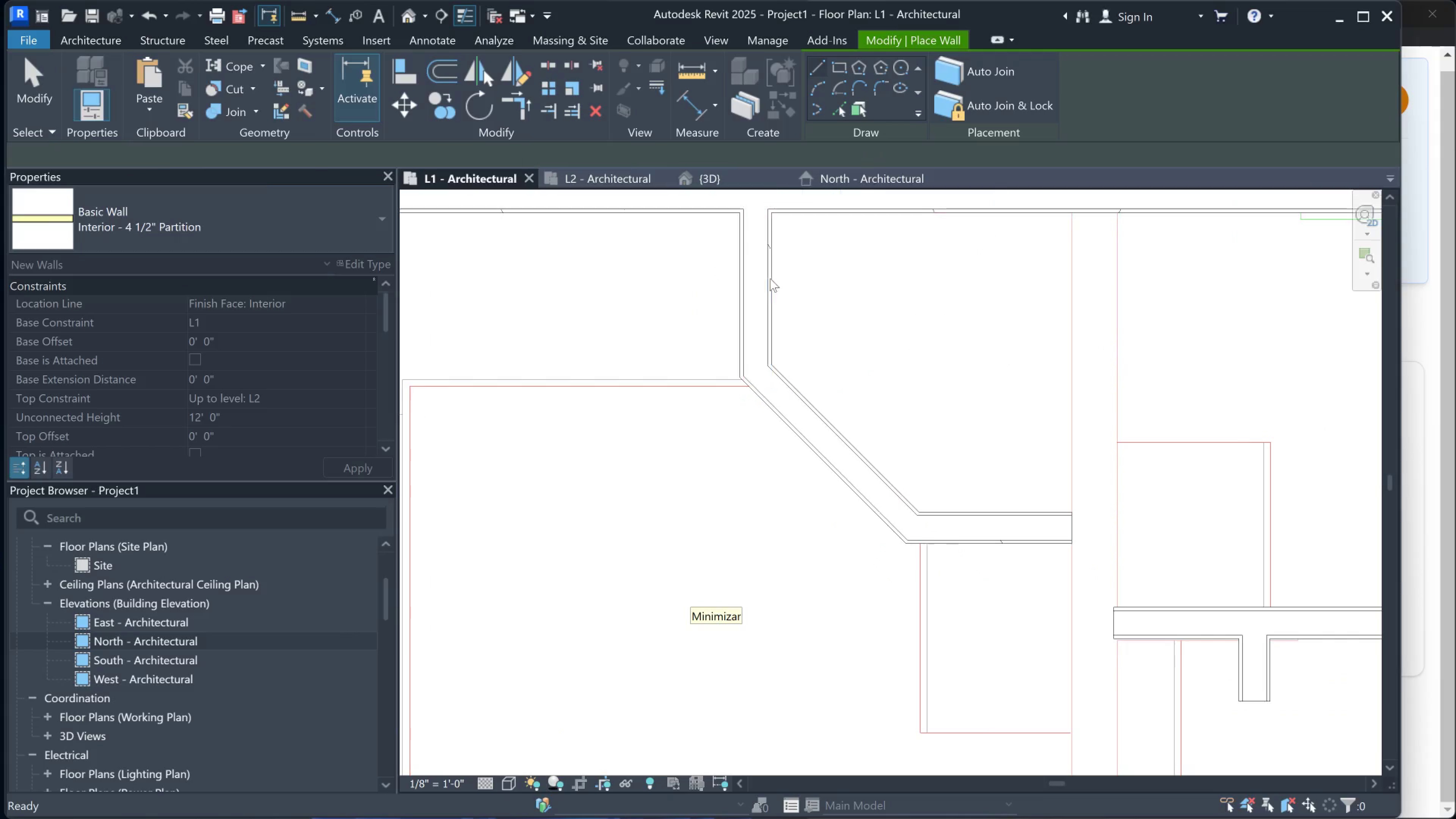 
scroll: coordinate [1152, 418], scroll_direction: down, amount: 9.0
 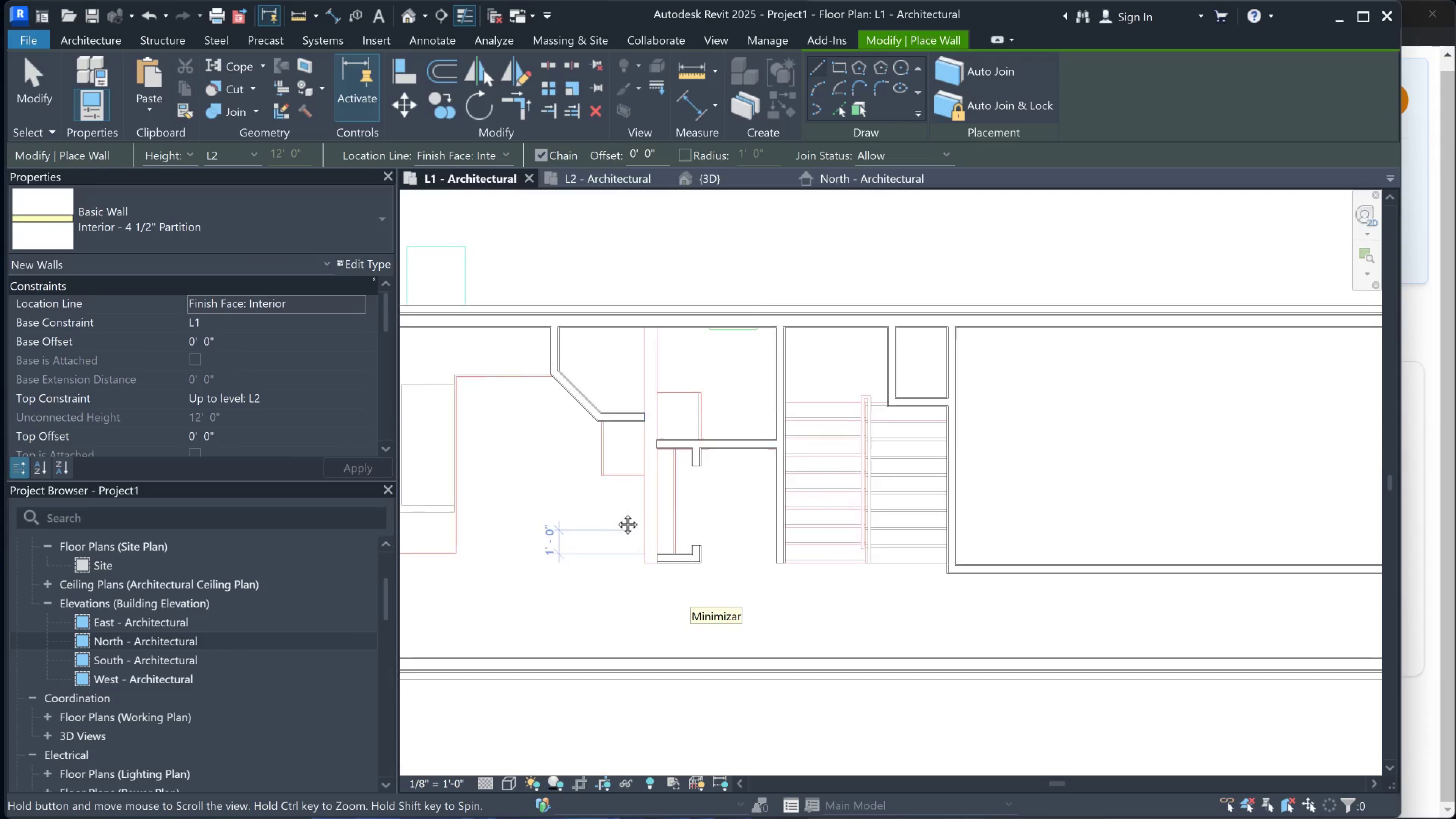 
scroll: coordinate [785, 505], scroll_direction: up, amount: 4.0
 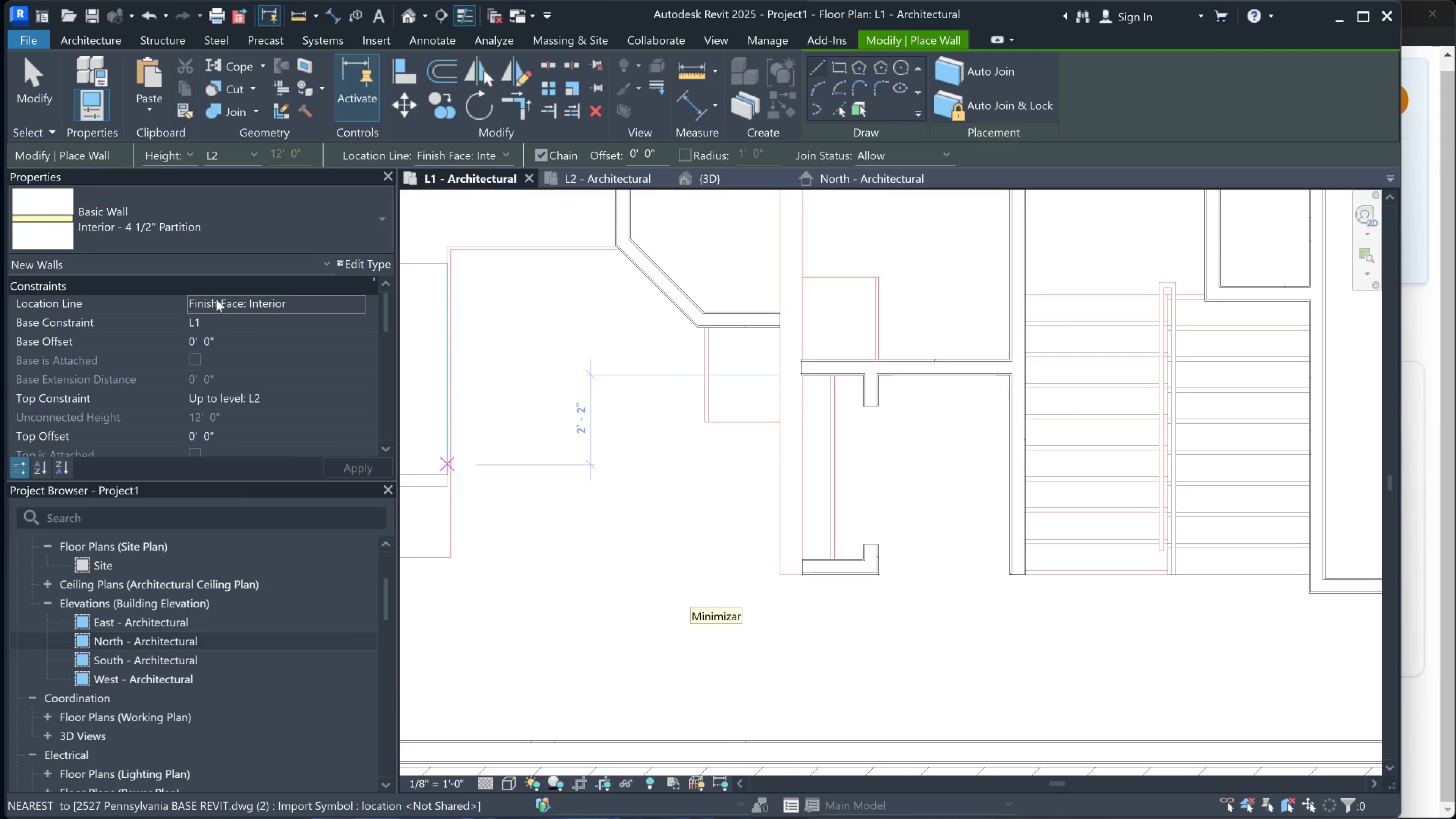 
left_click([253, 236])
 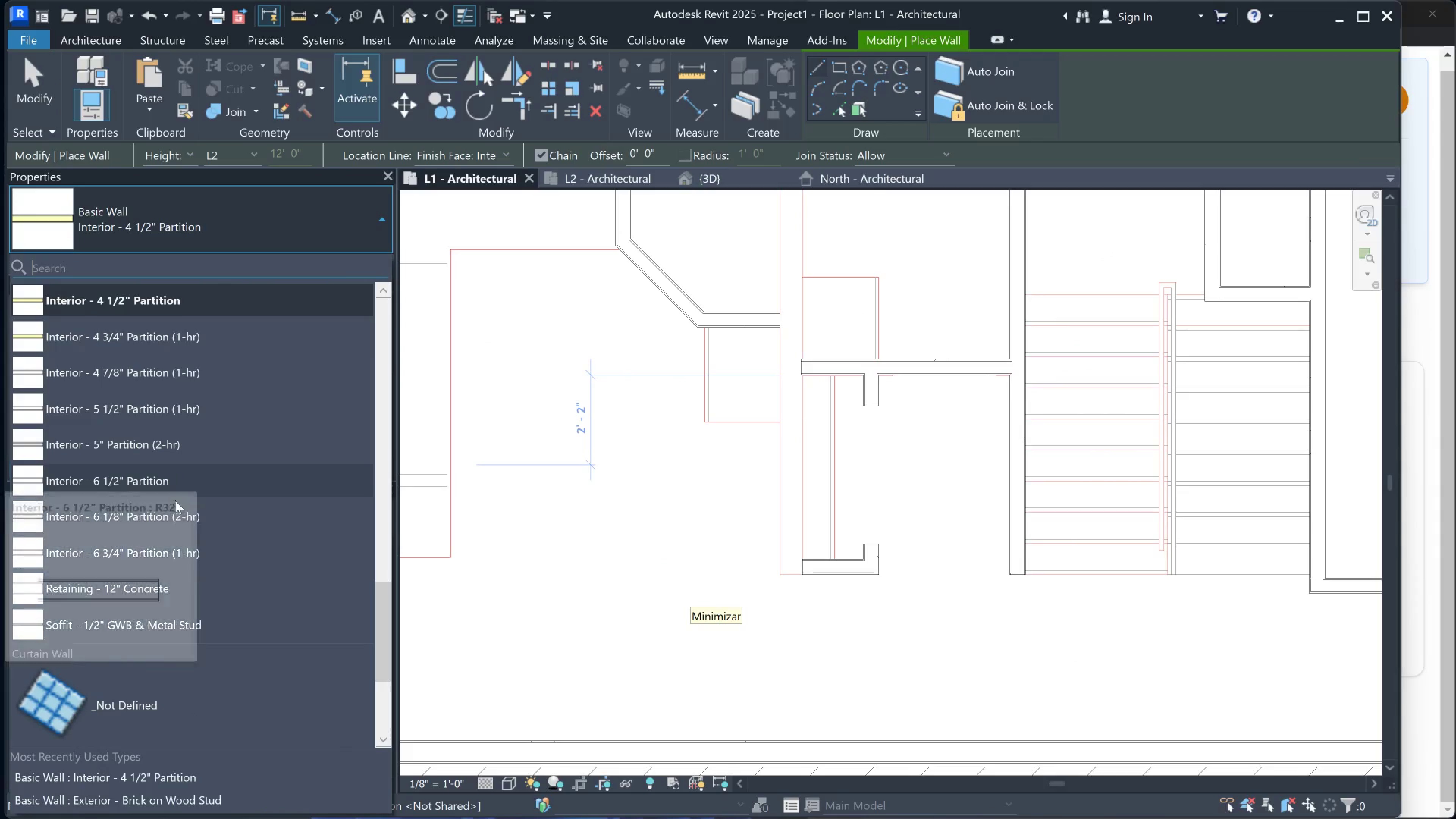 
scroll: coordinate [166, 566], scroll_direction: none, amount: 0.0
 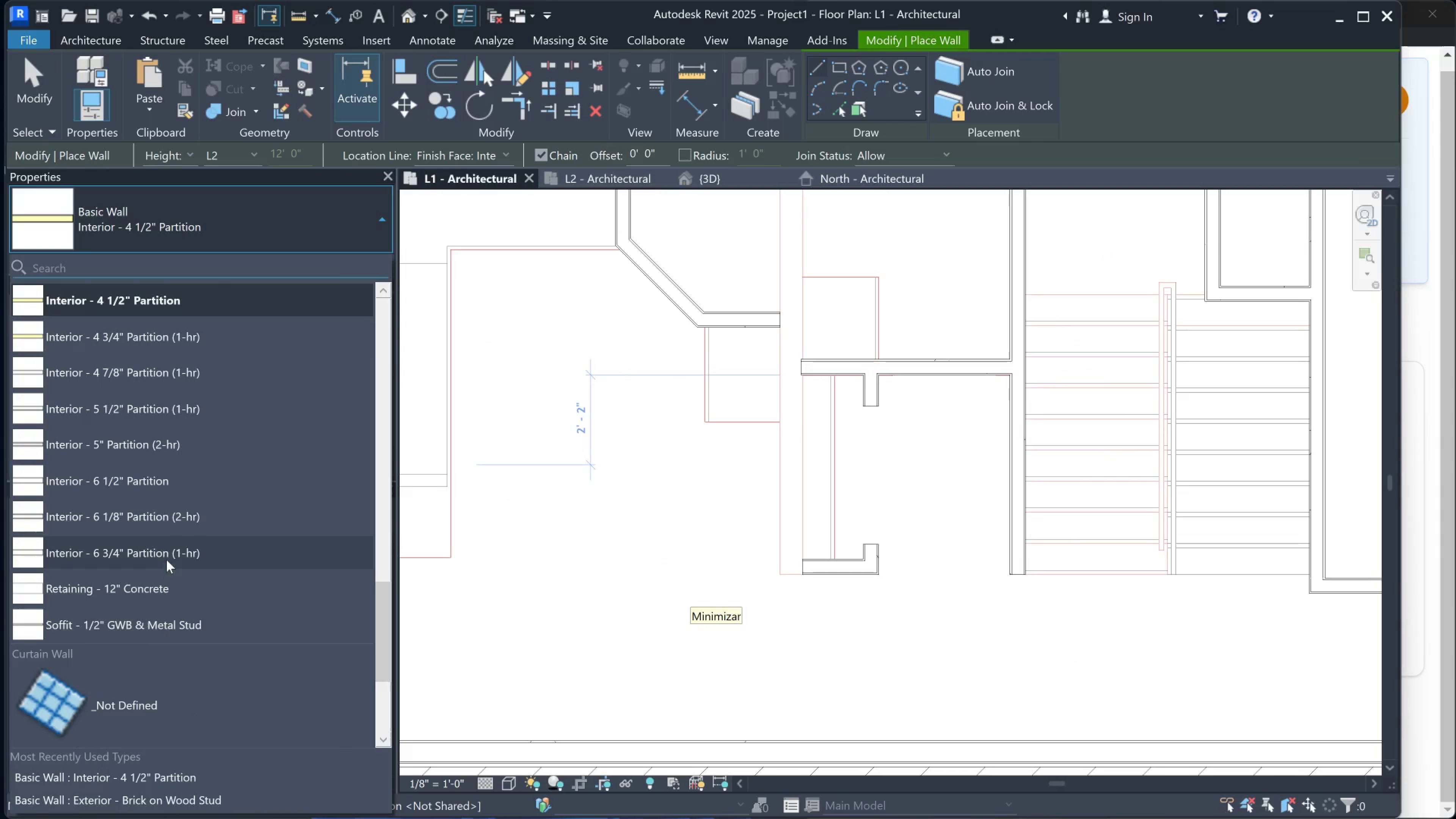 
mouse_move([176, 554])
 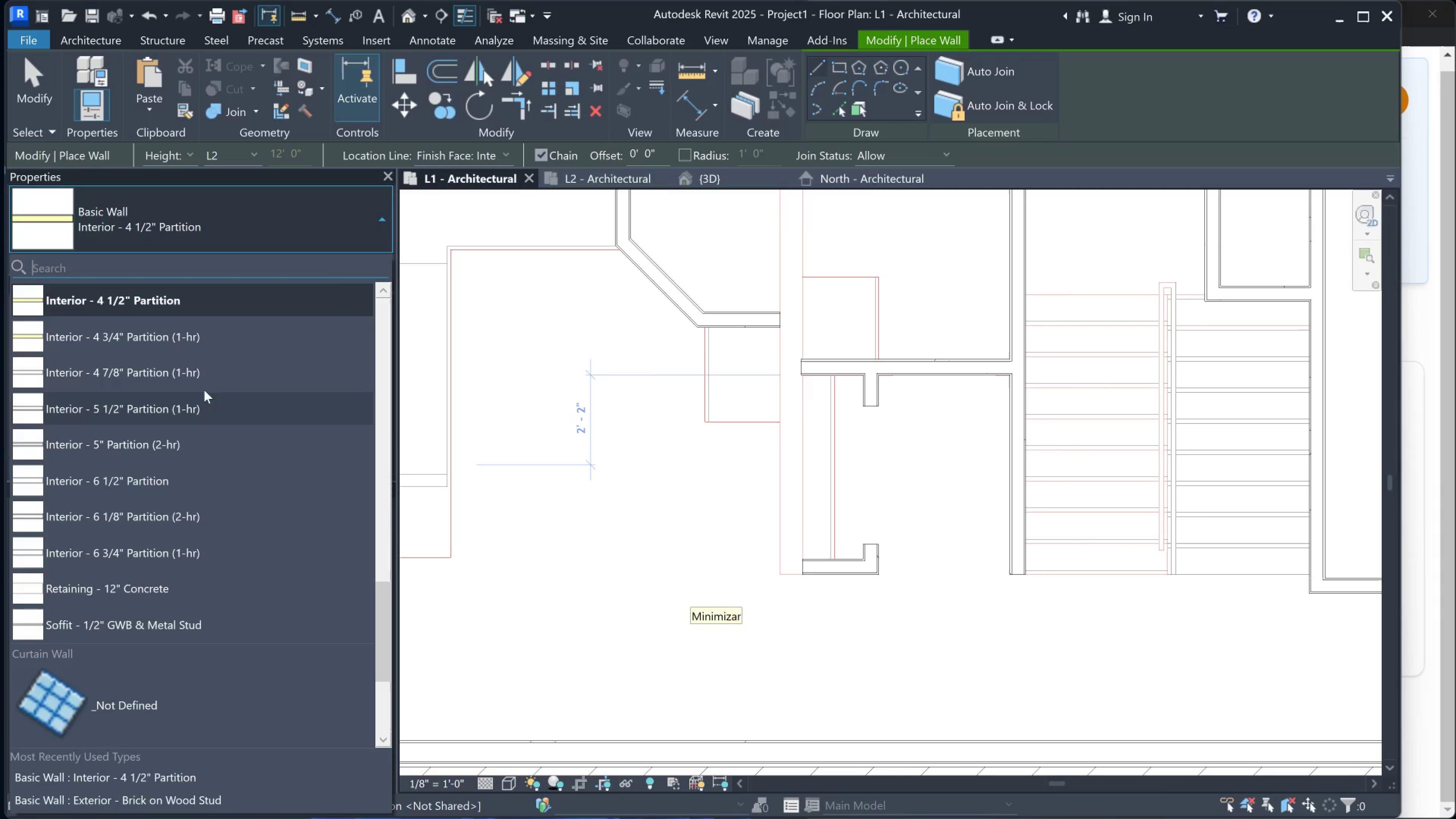 
scroll: coordinate [345, 220], scroll_direction: up, amount: 2.0
 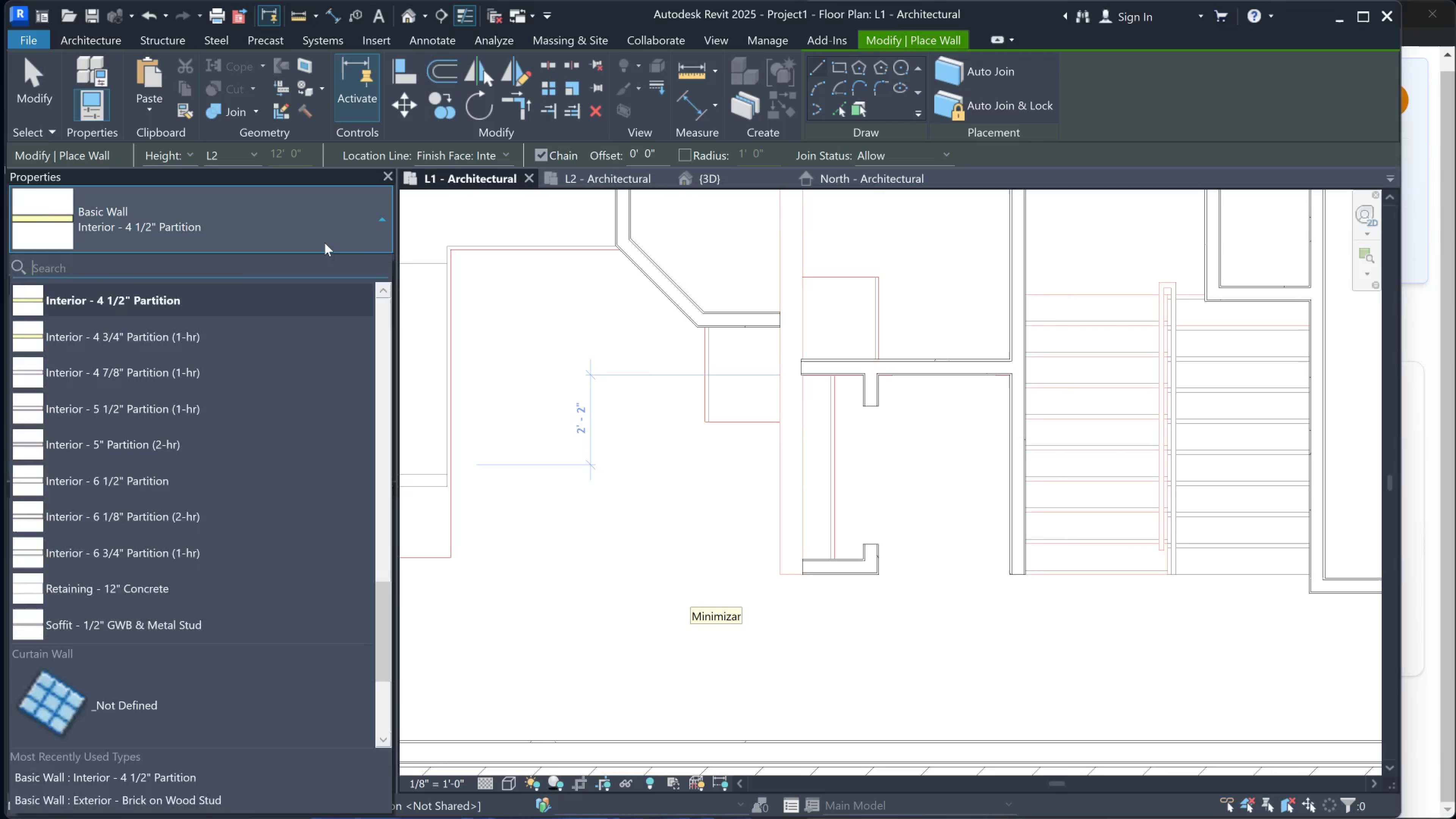 
left_click([325, 243])
 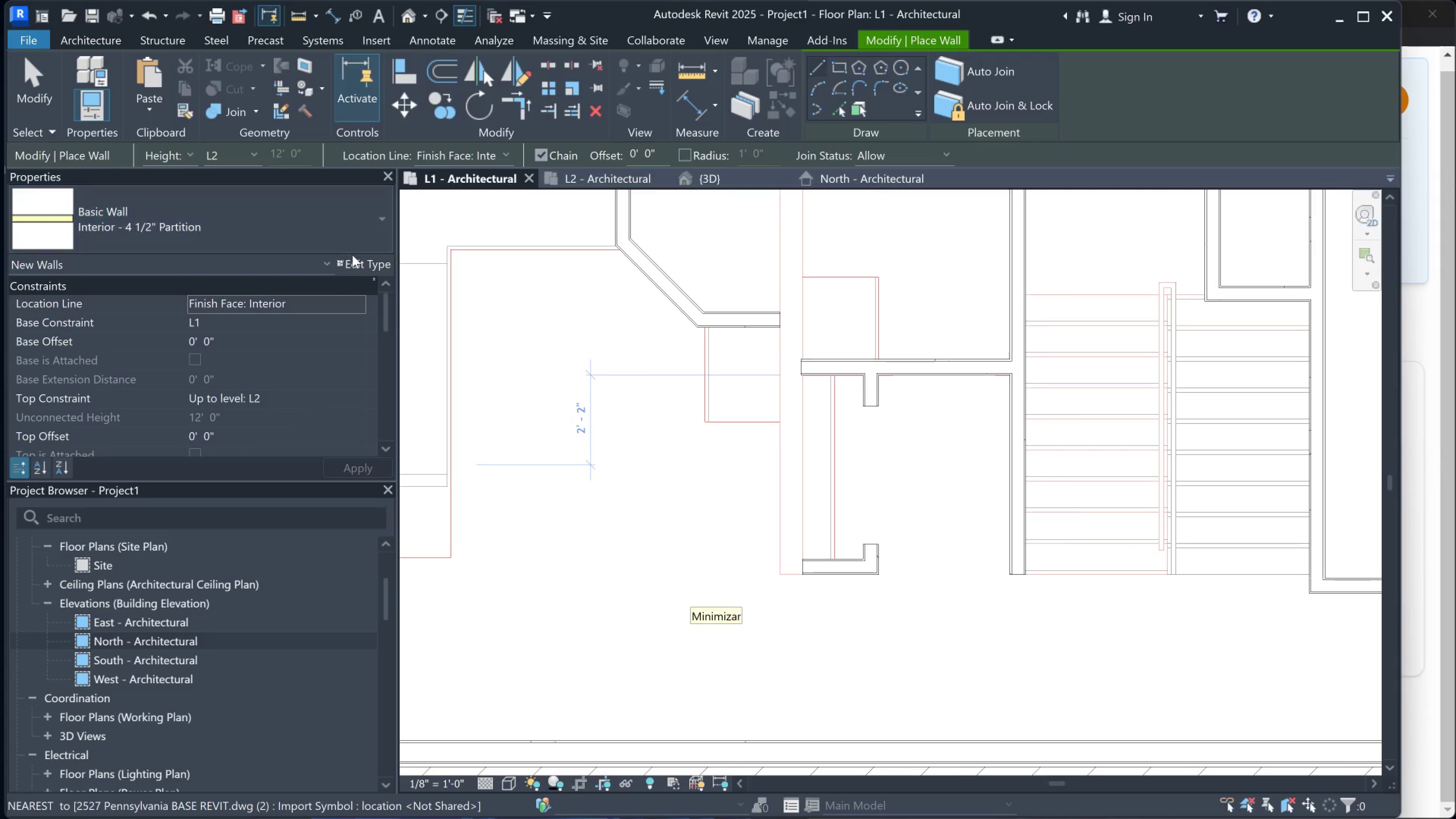 
left_click([355, 261])
 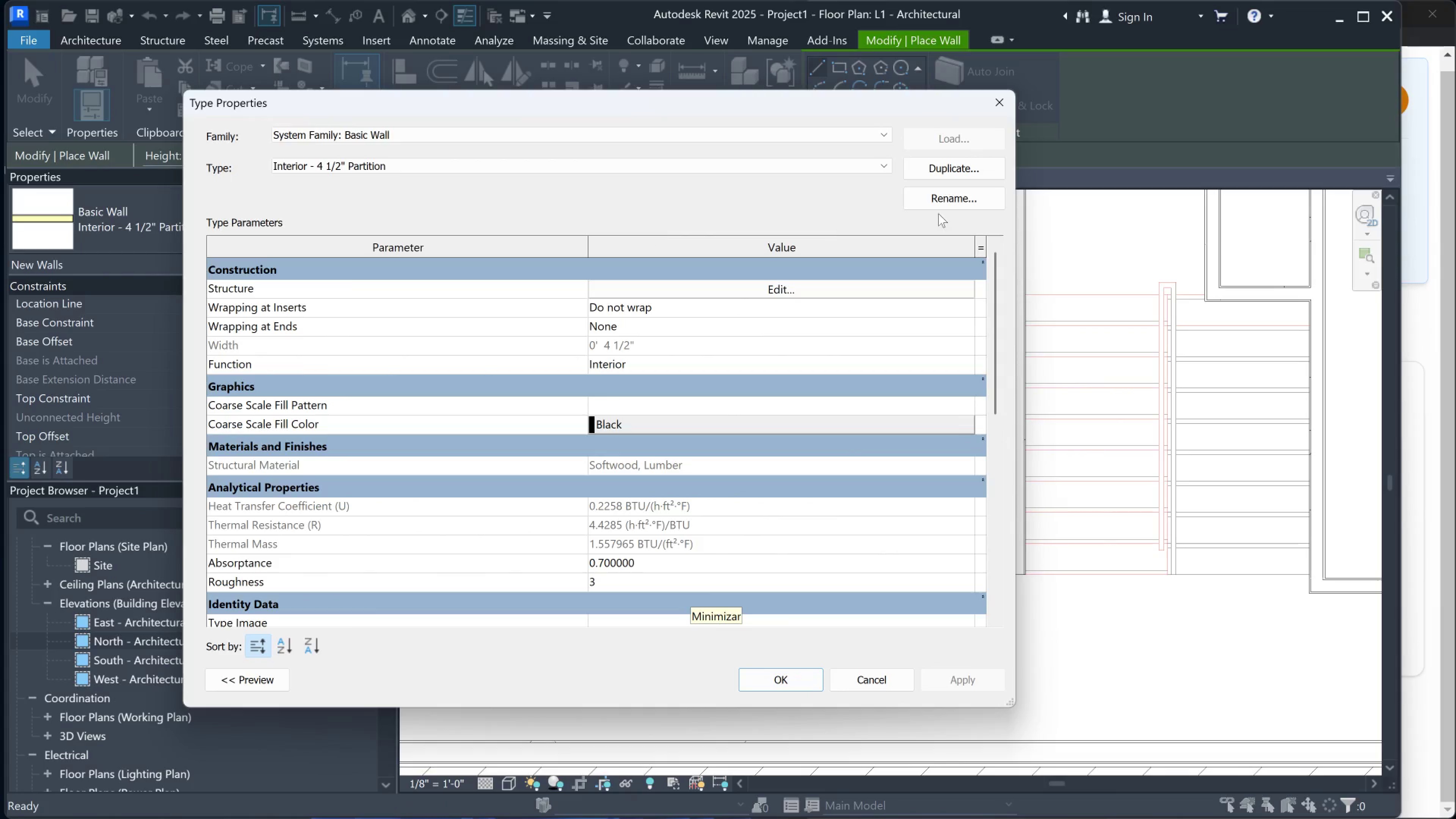 
left_click([931, 176])
 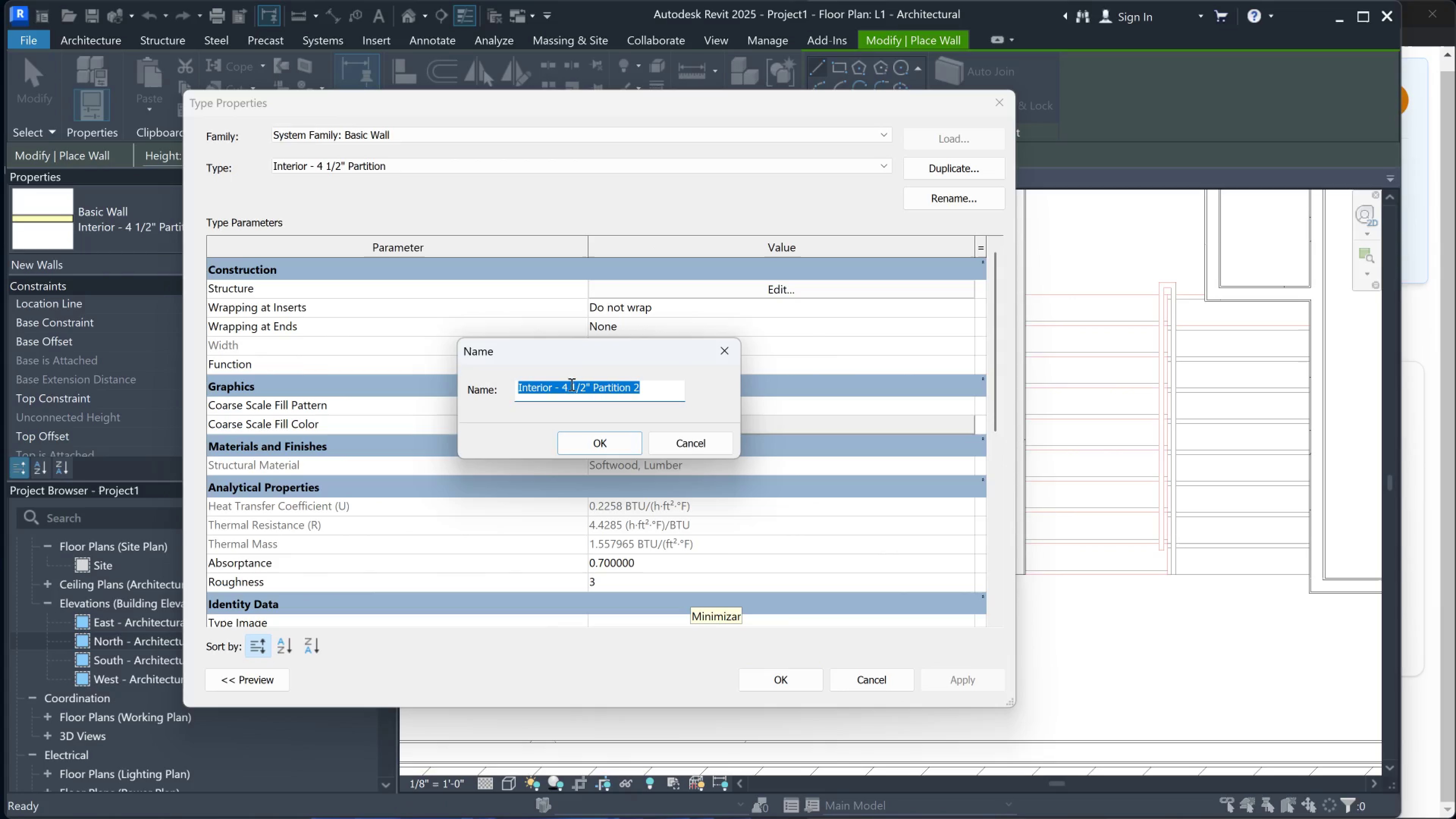 
left_click([638, 387])
 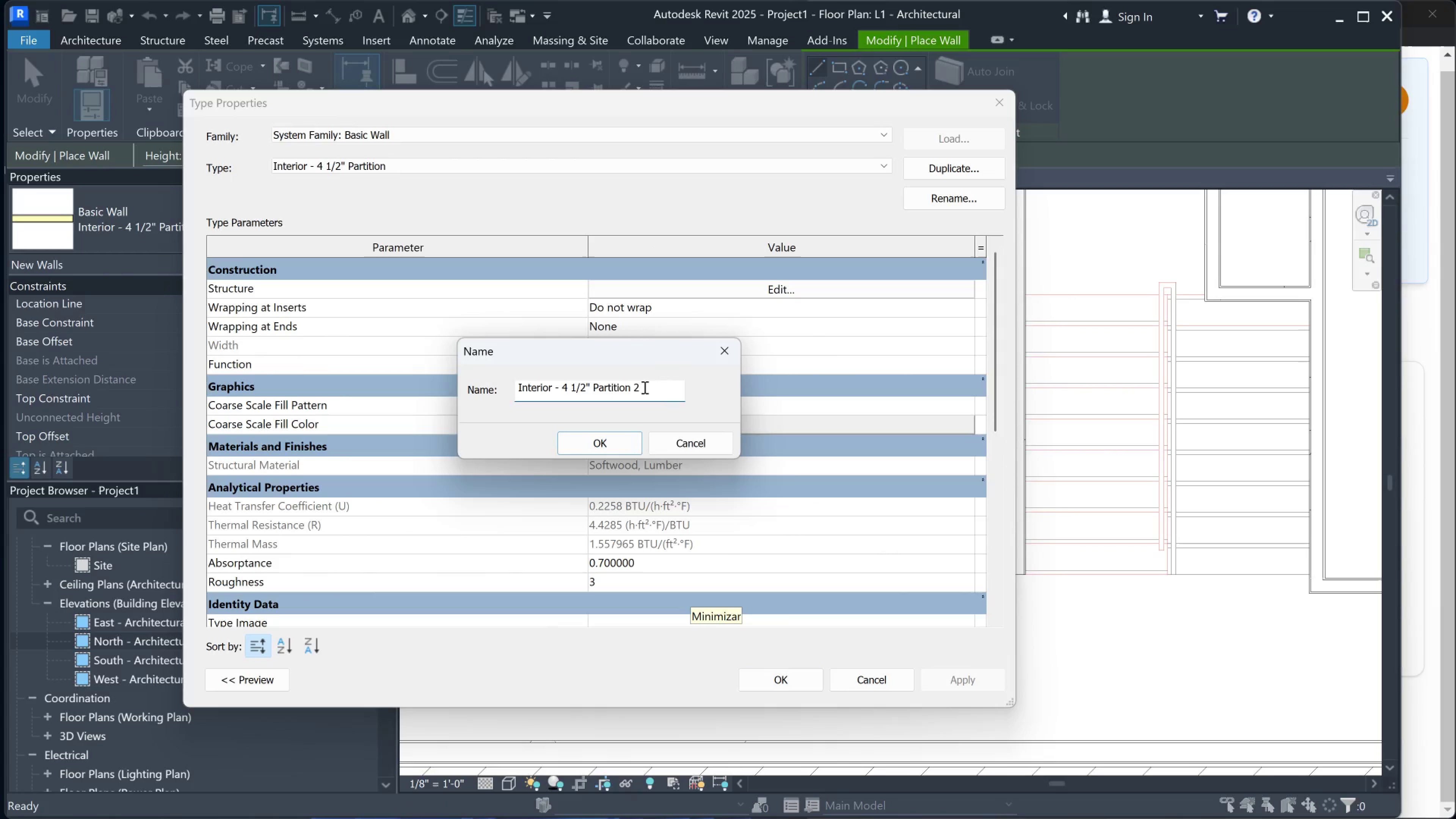 
key(Backspace)
 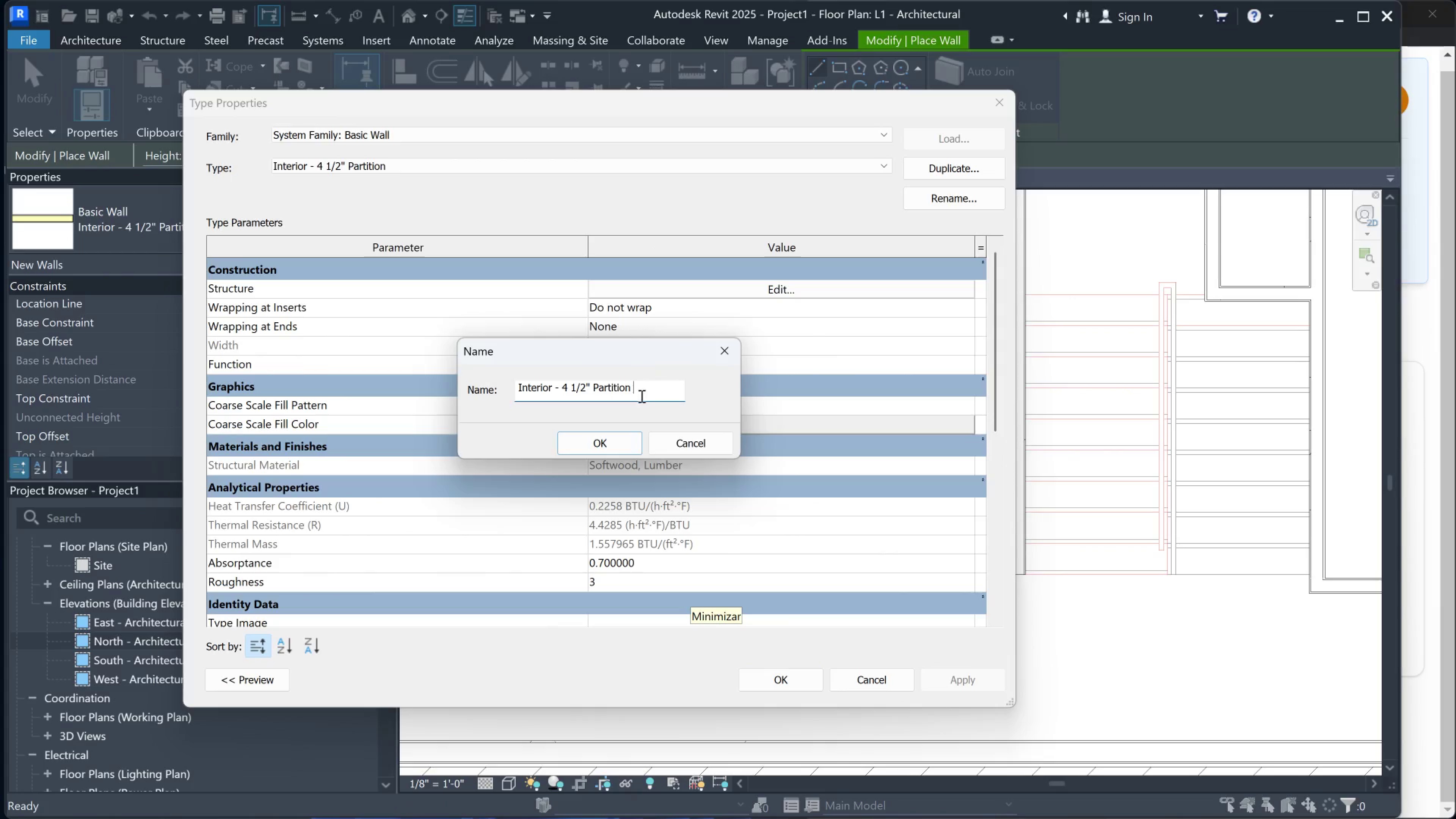 
key(Backspace)
 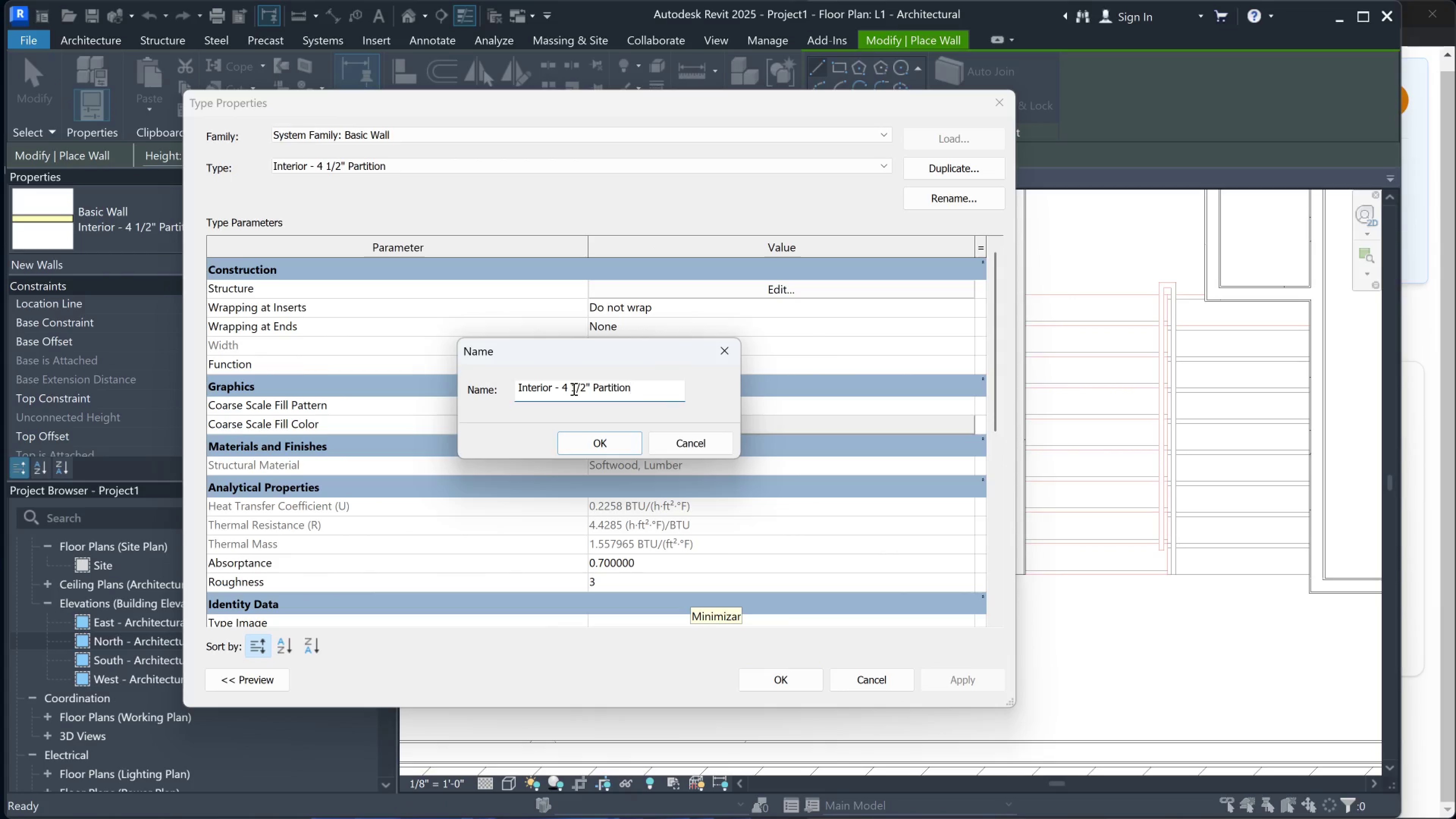 
left_click([568, 389])
 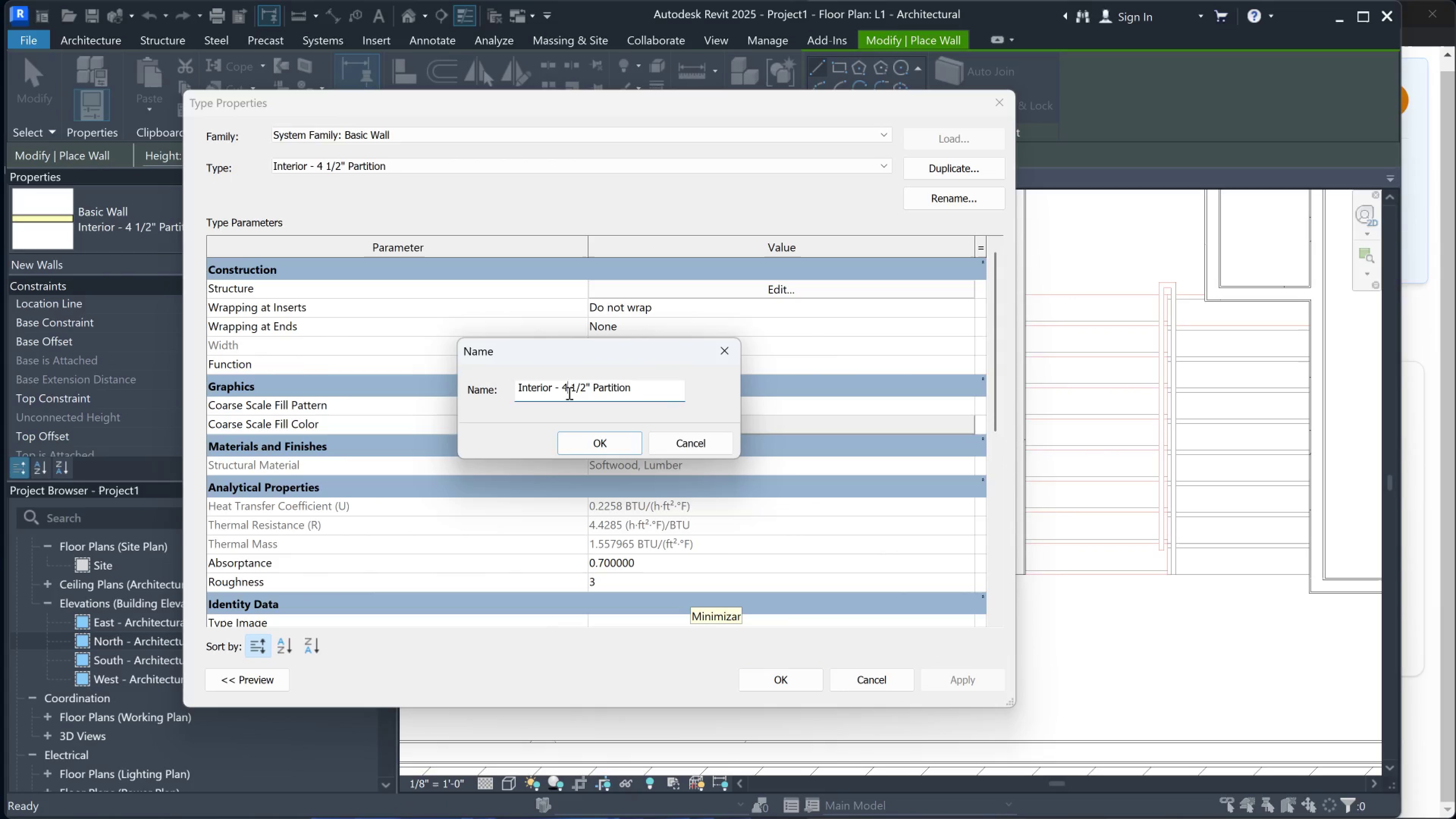 
key(Backspace)
 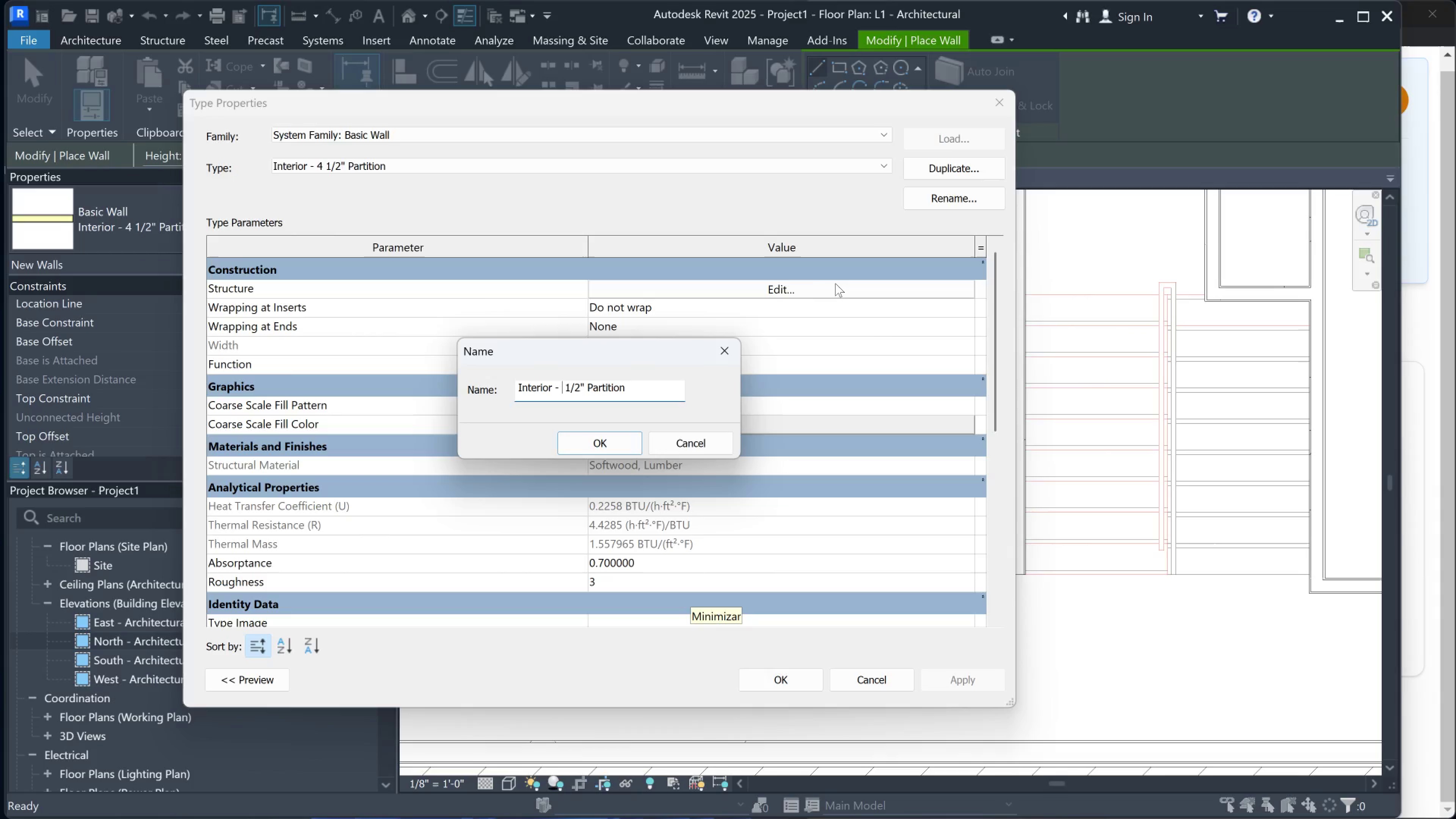 
left_click([698, 436])
 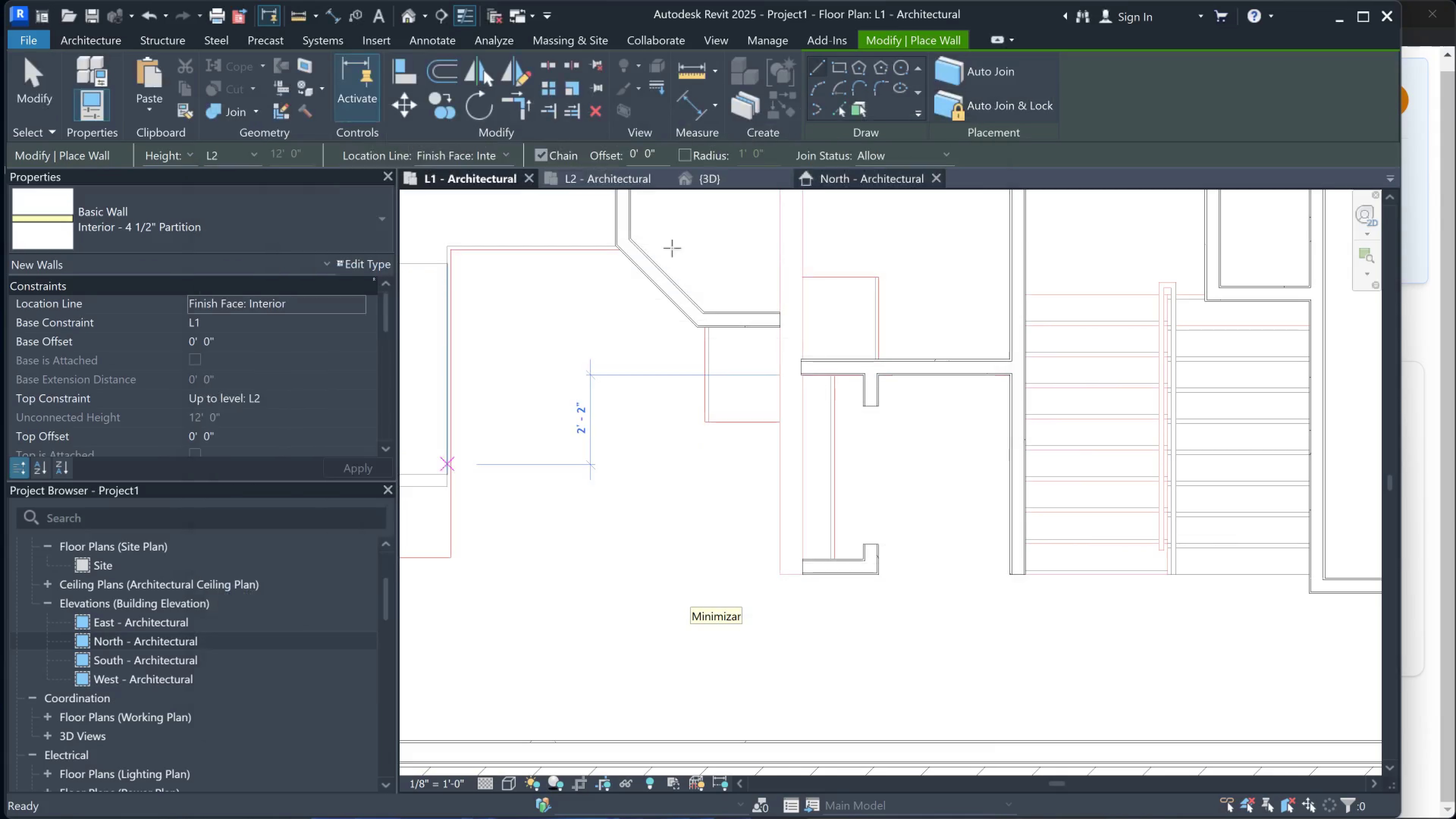 
left_click([310, 229])
 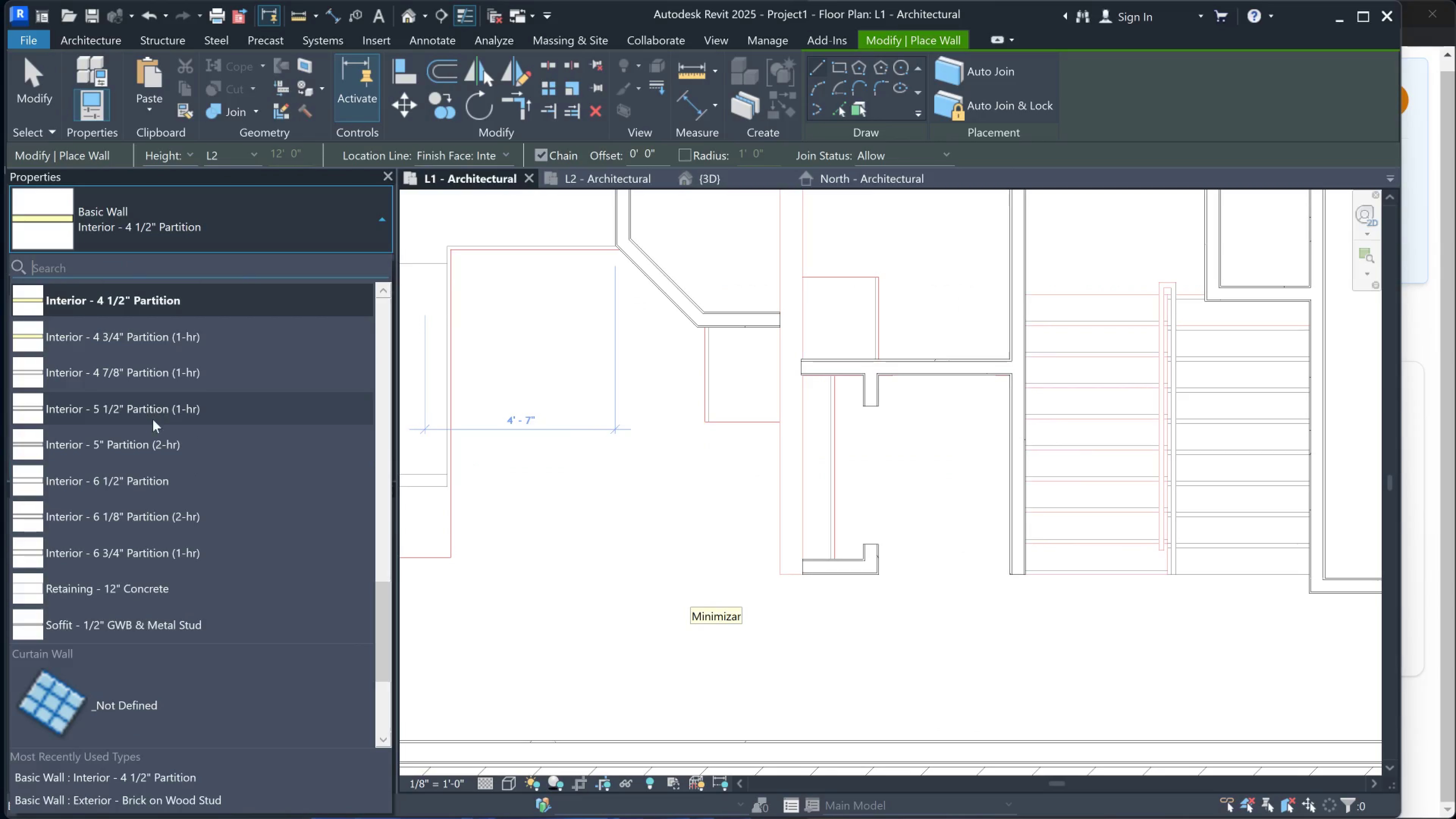 
left_click([136, 493])
 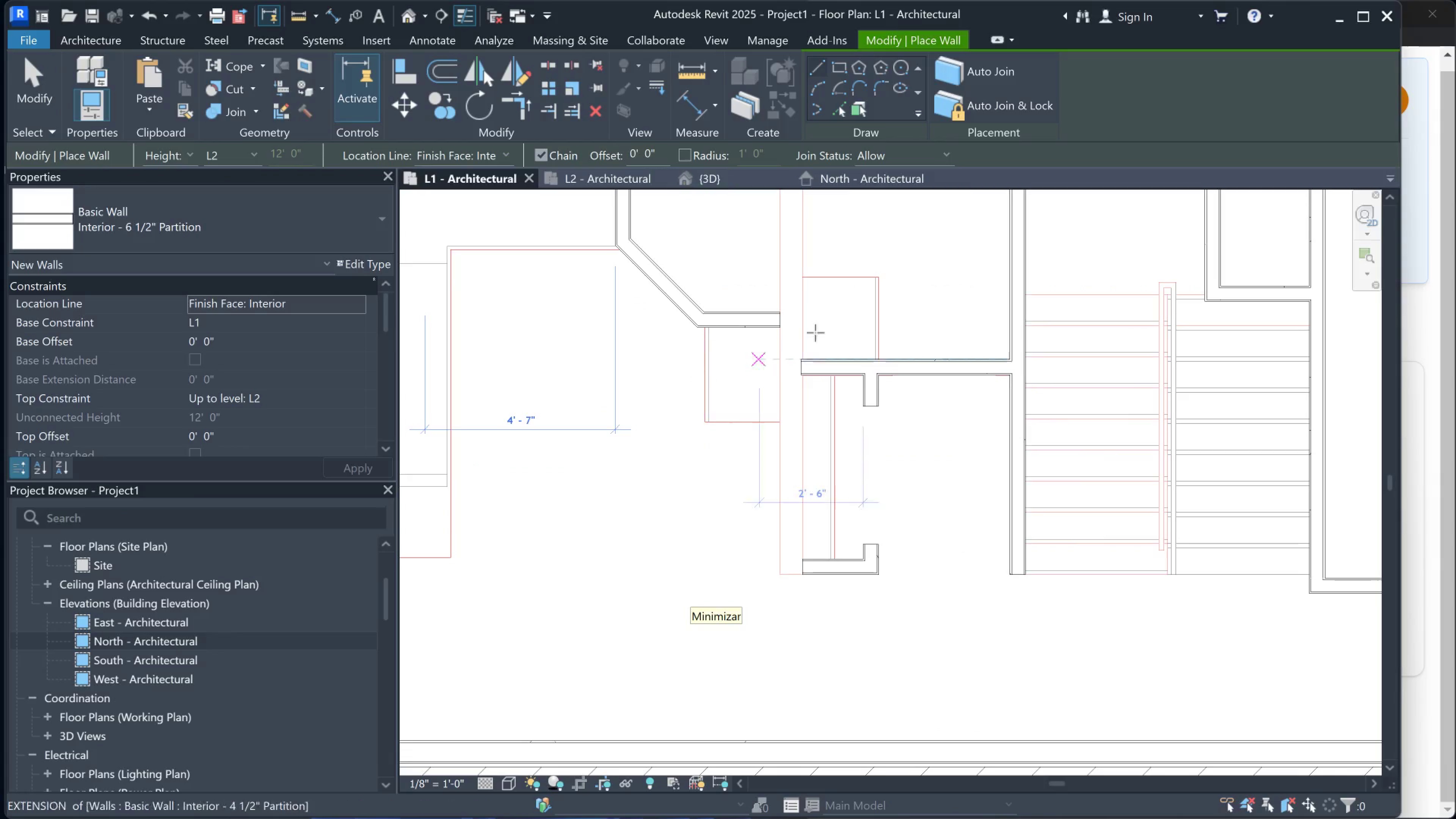 
scroll: coordinate [833, 329], scroll_direction: down, amount: 1.0
 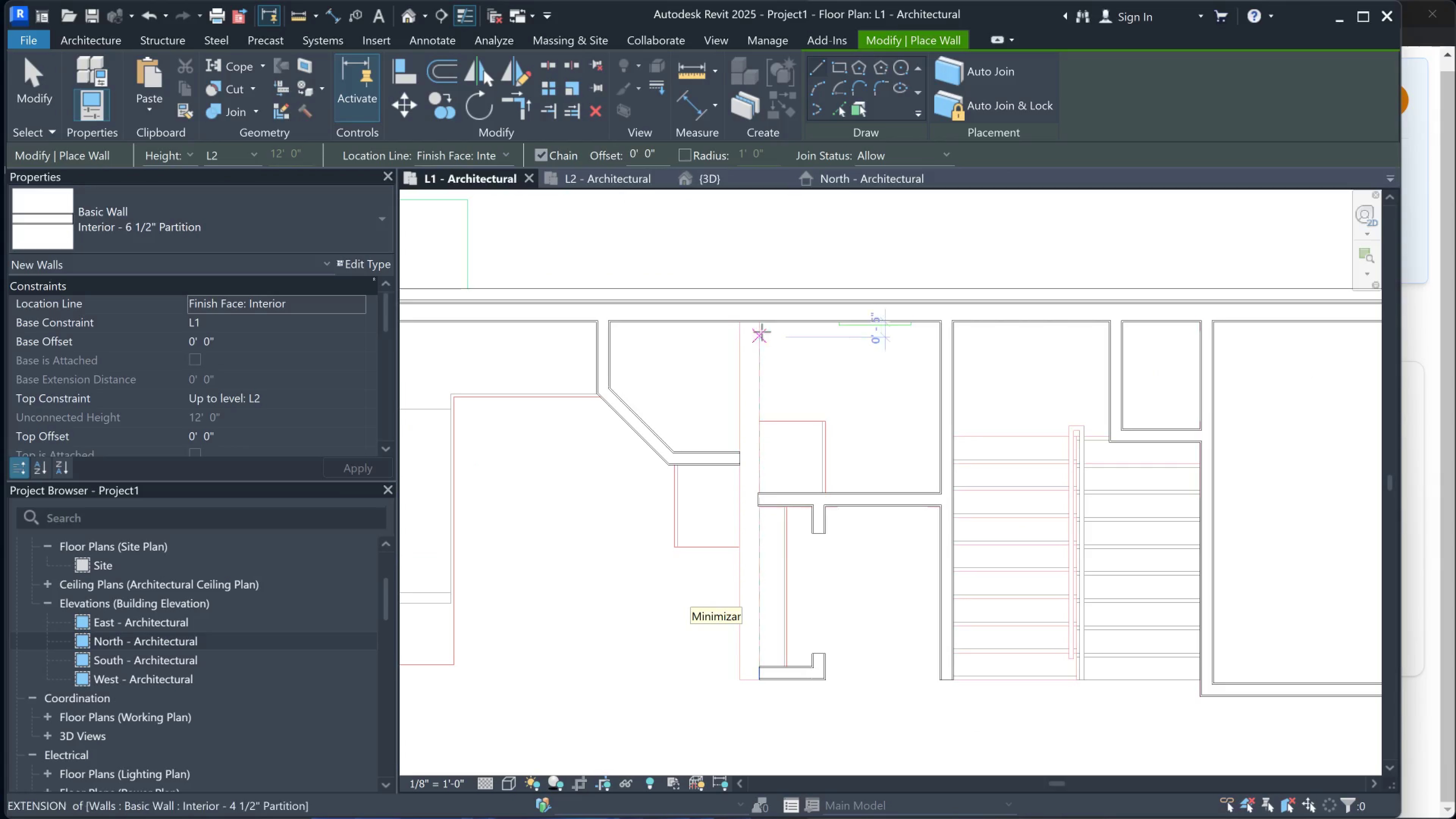 
left_click([761, 323])
 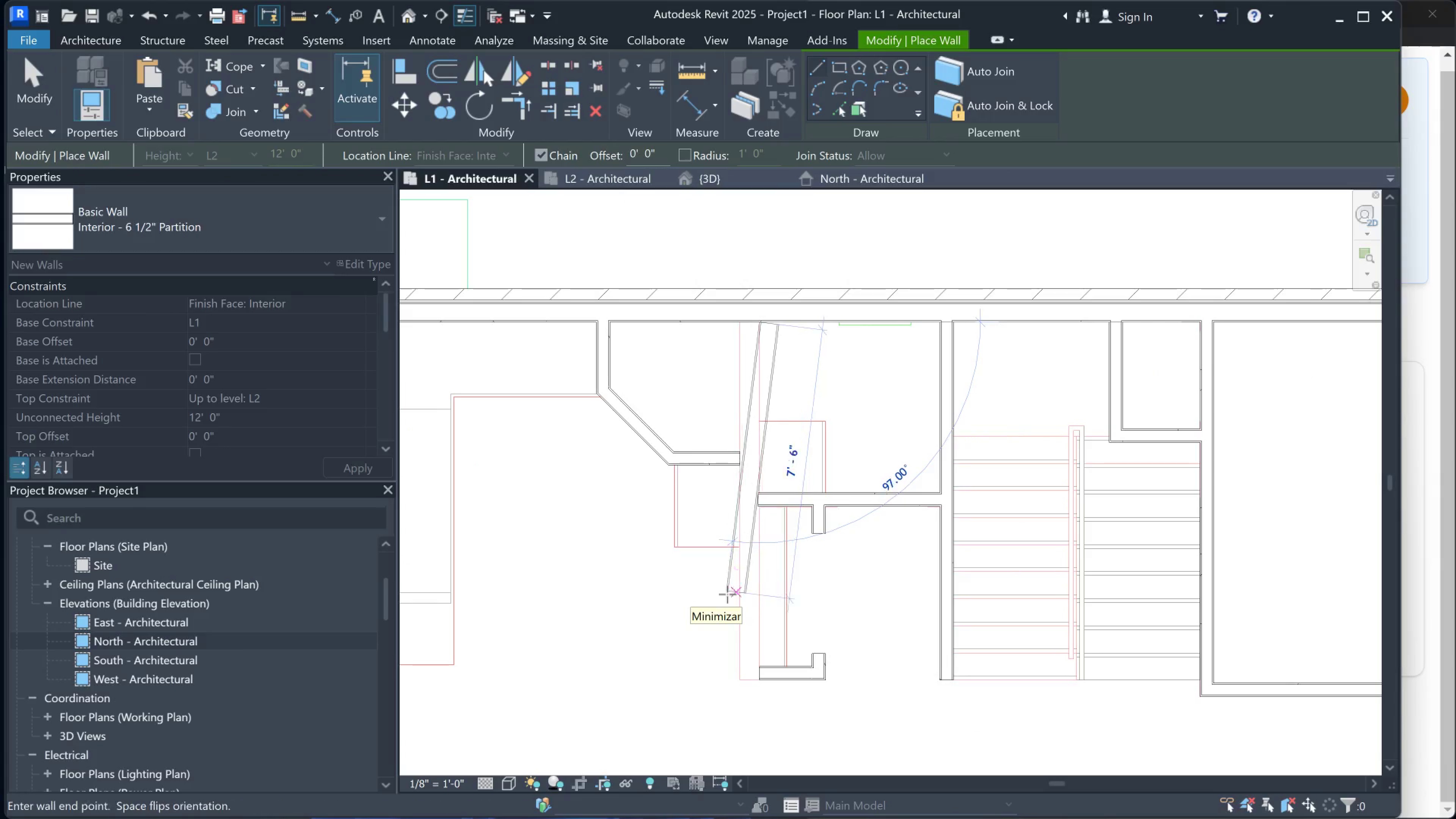 
key(Escape)
 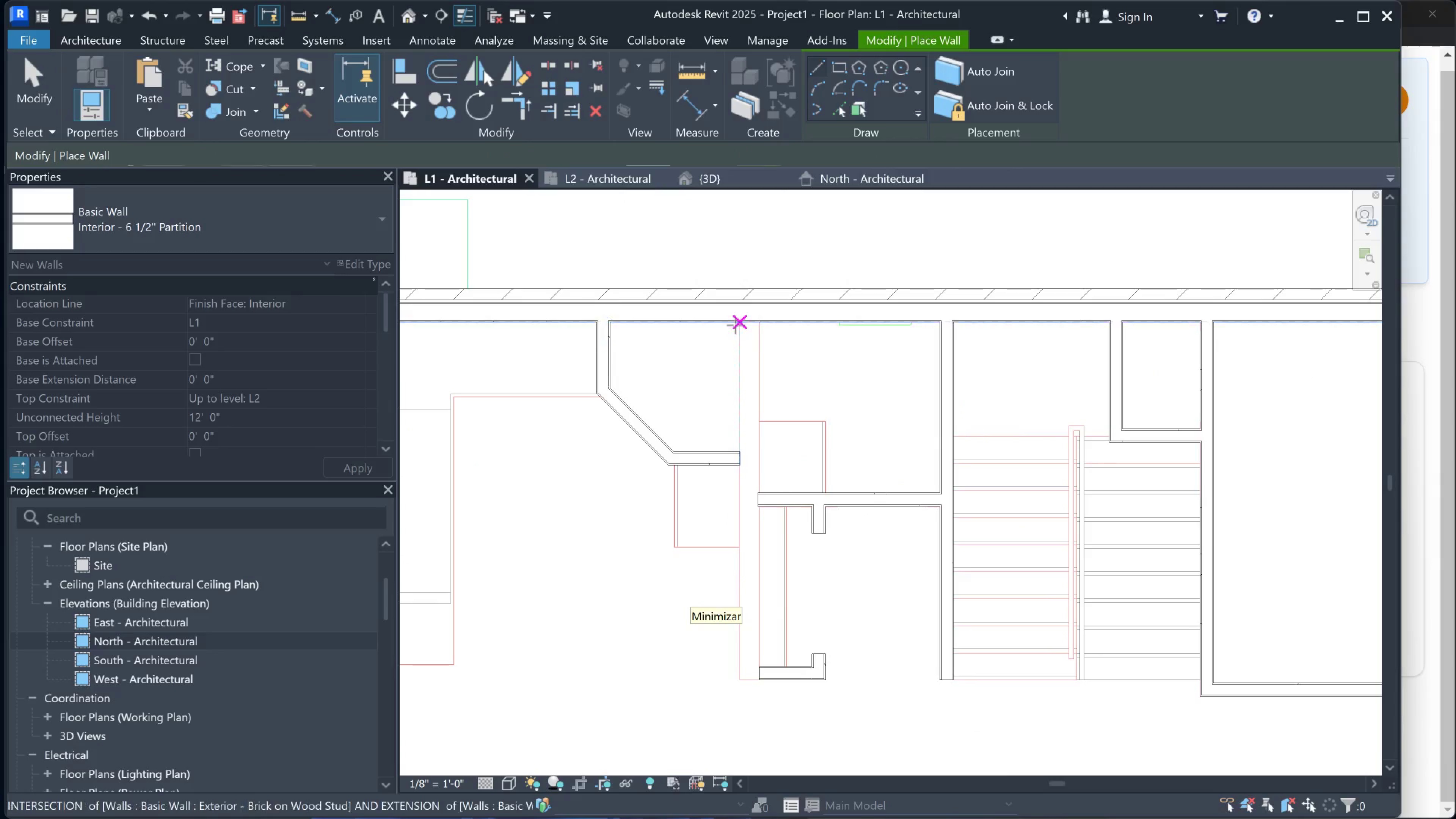 
left_click([736, 324])
 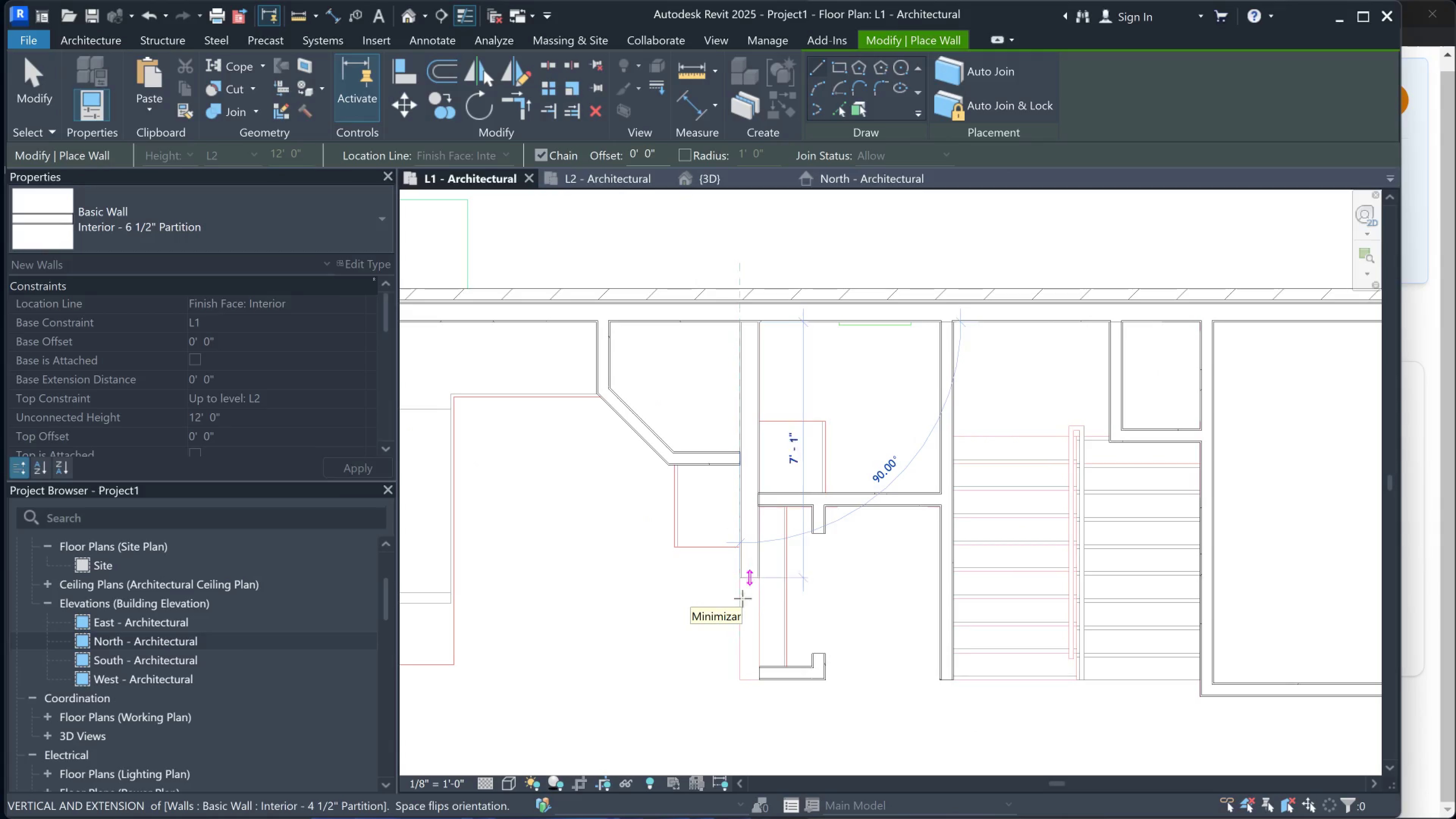 
scroll: coordinate [731, 678], scroll_direction: up, amount: 3.0
 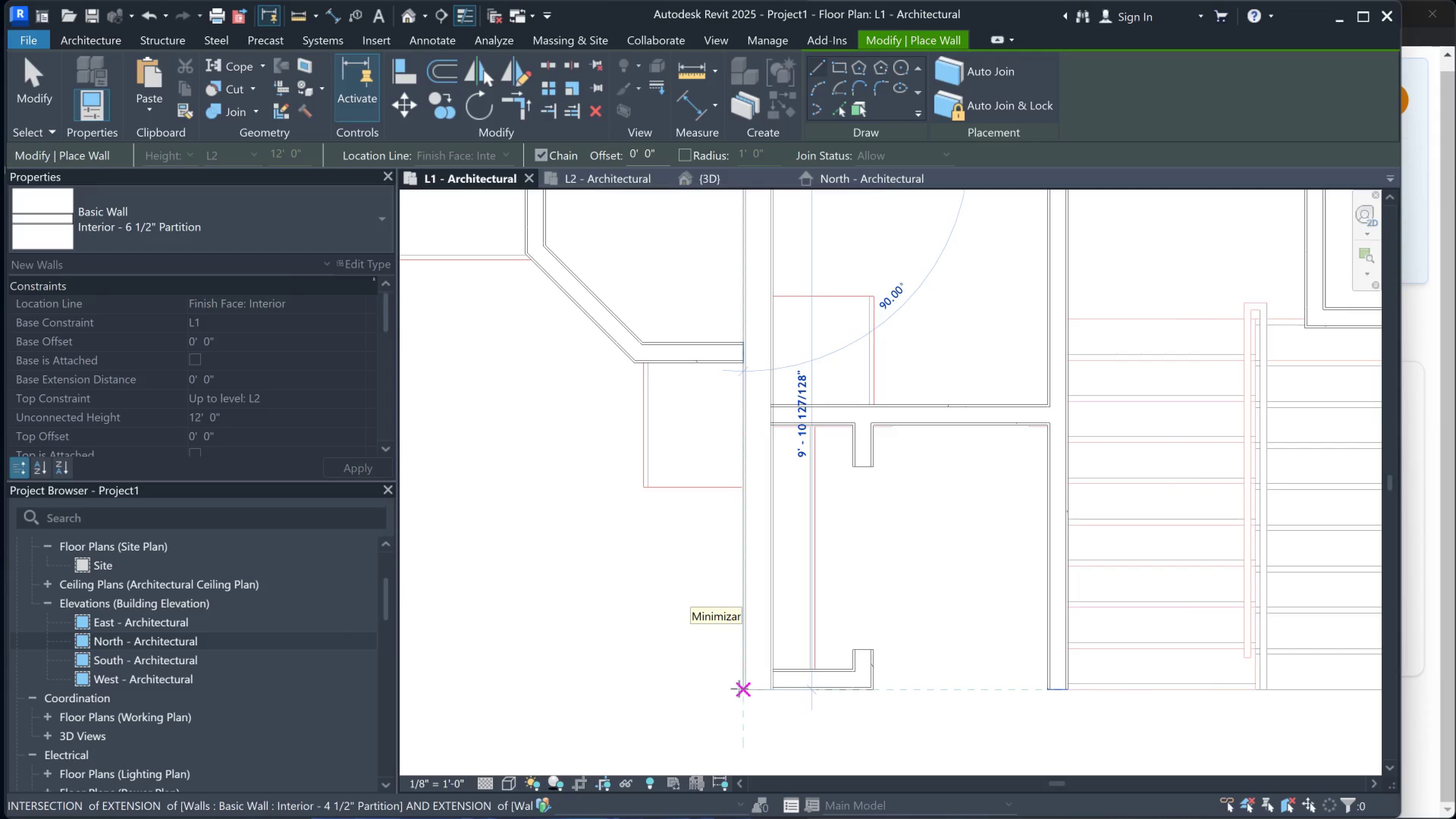 
left_click([739, 689])
 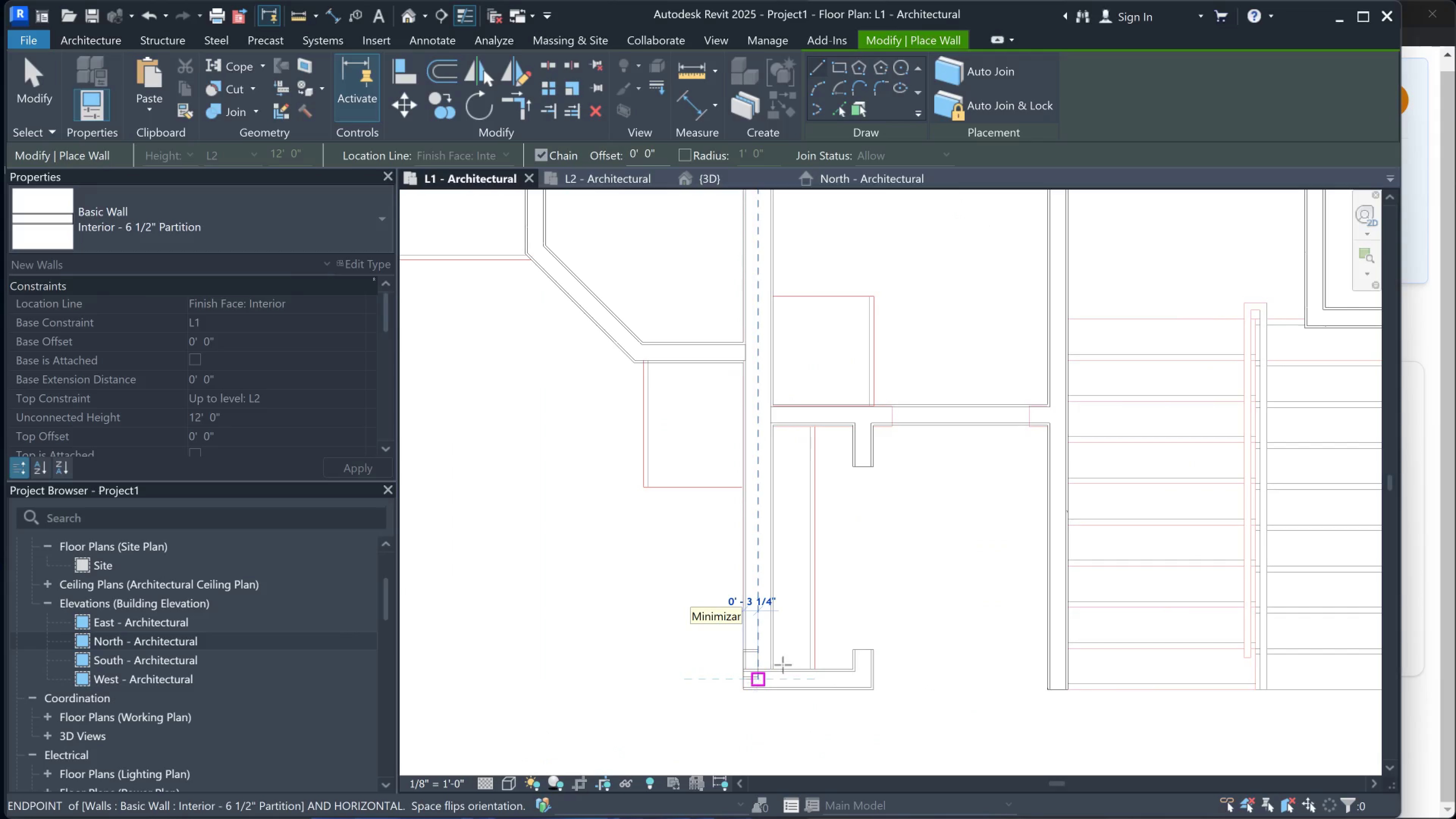 
key(Escape)
 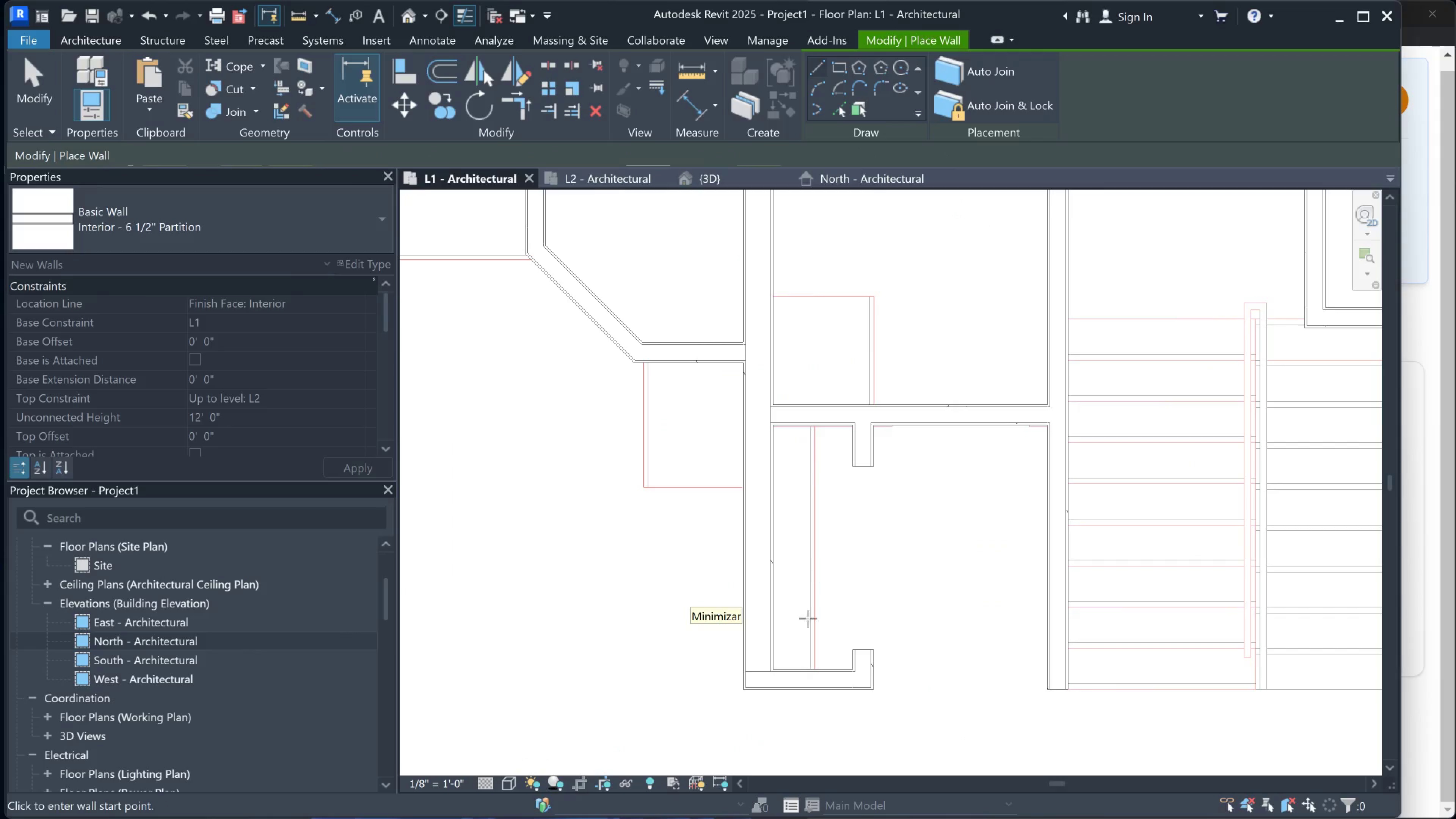 
key(Escape)
 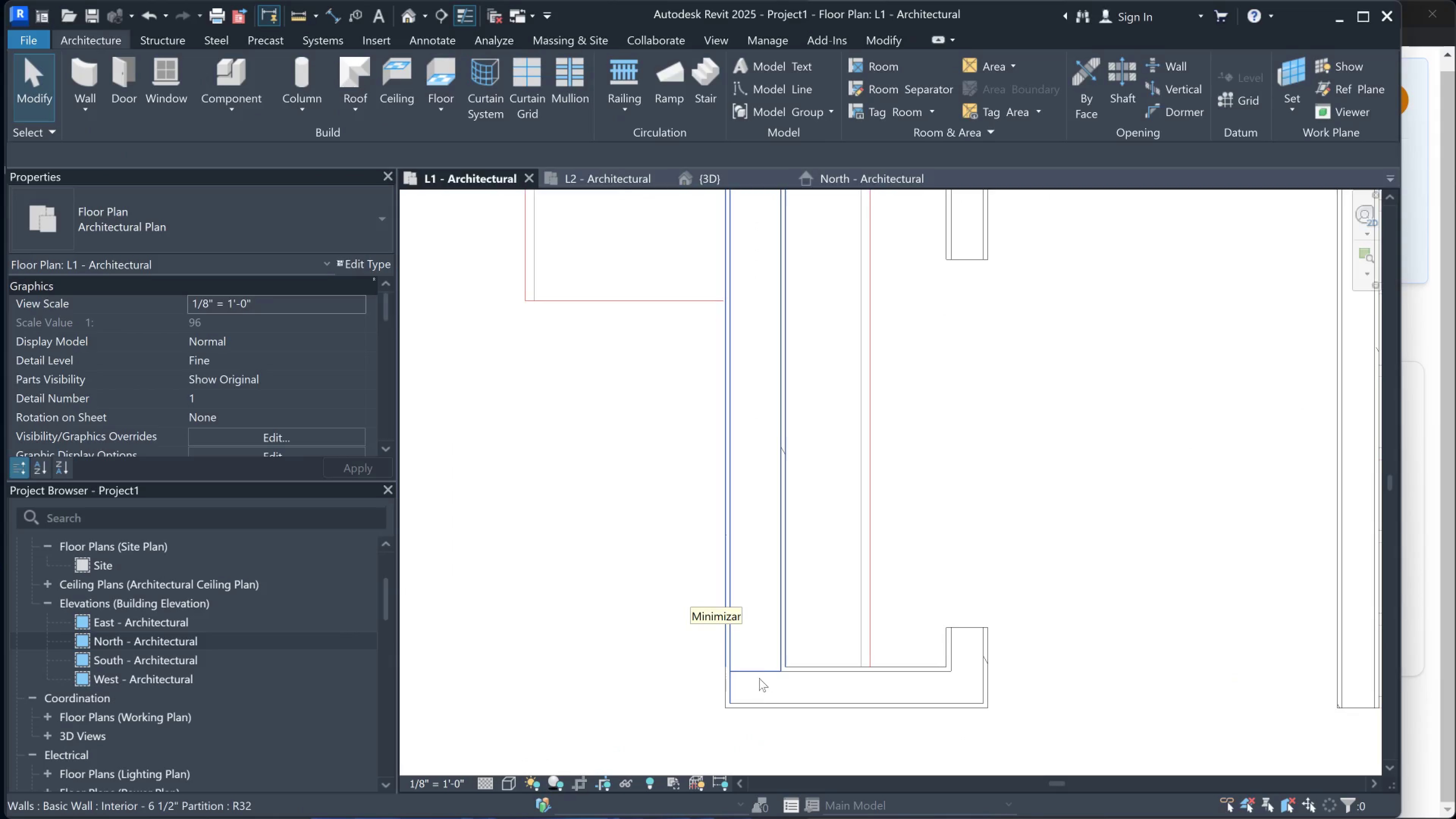 
scroll: coordinate [753, 689], scroll_direction: up, amount: 5.0
 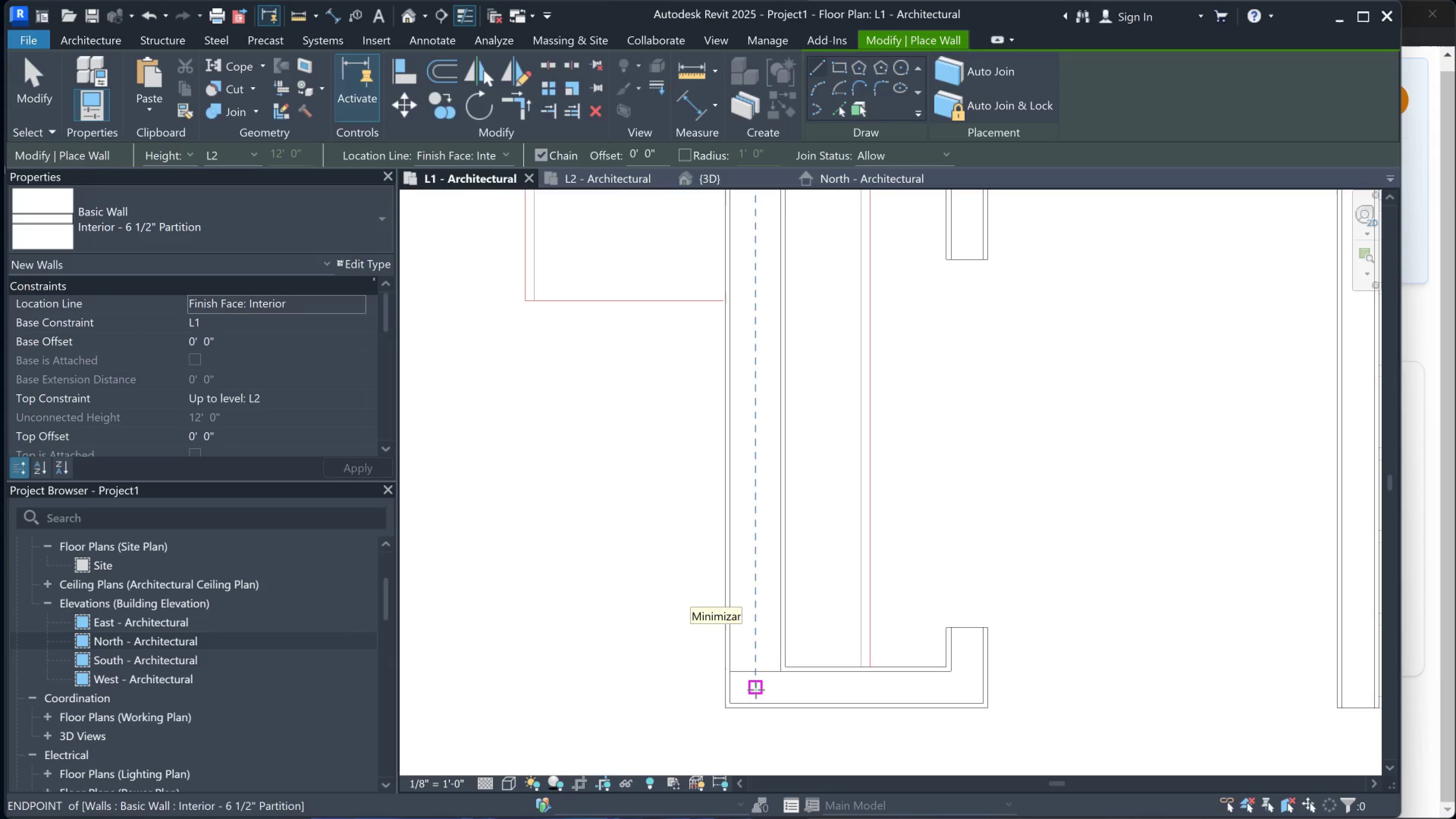 
left_click([761, 673])
 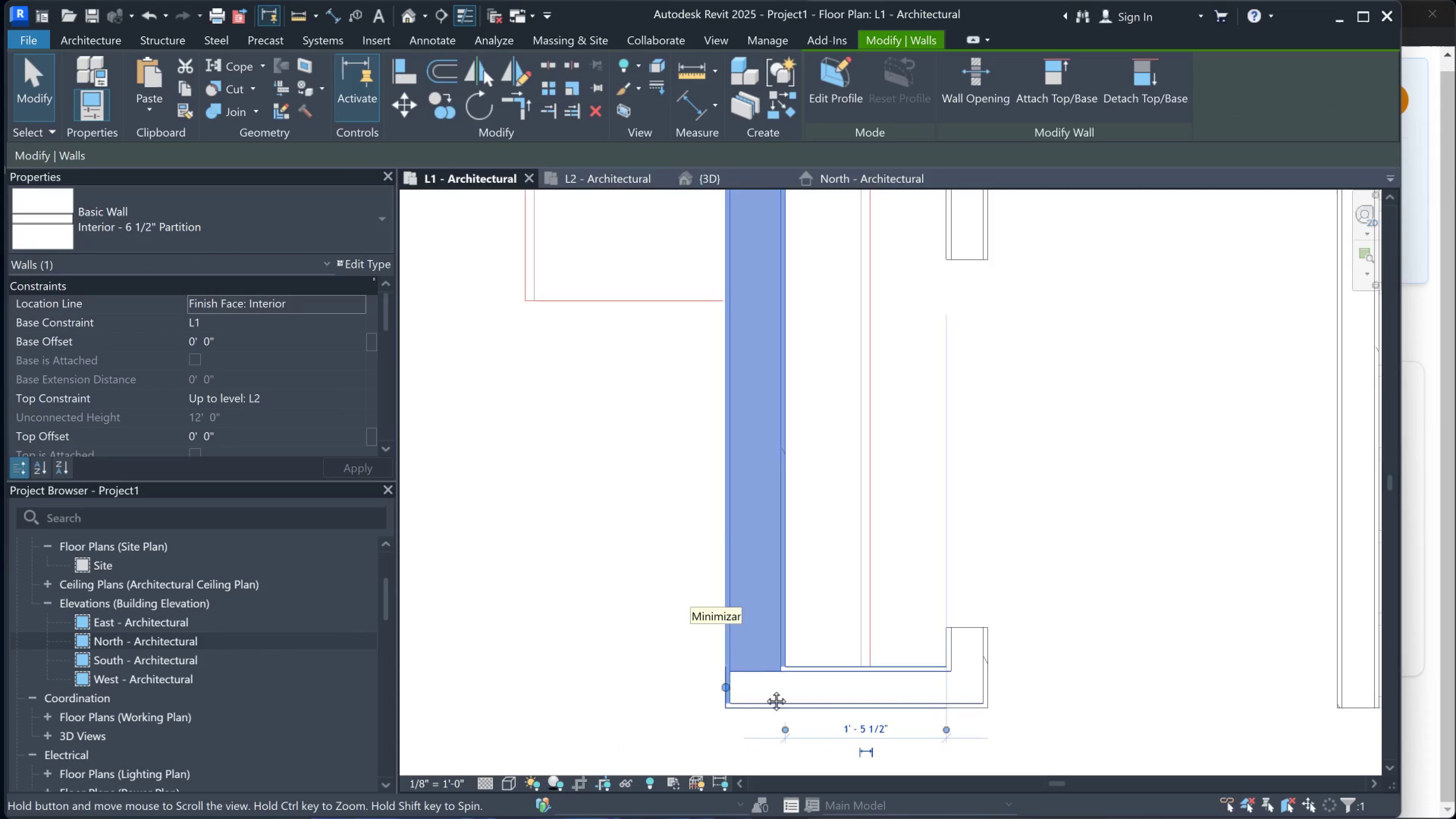 
key(Escape)
 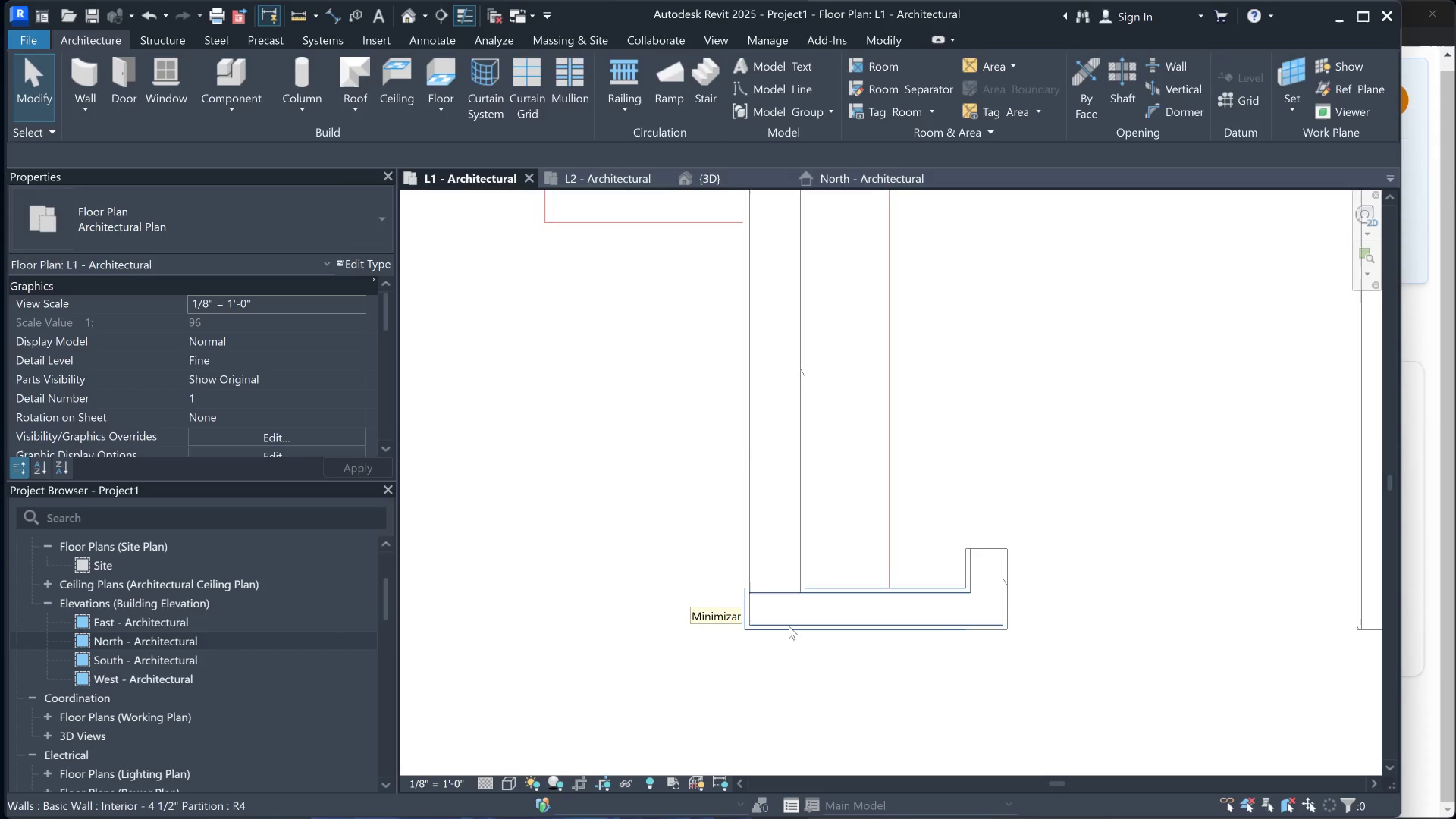 
scroll: coordinate [836, 447], scroll_direction: down, amount: 20.0
 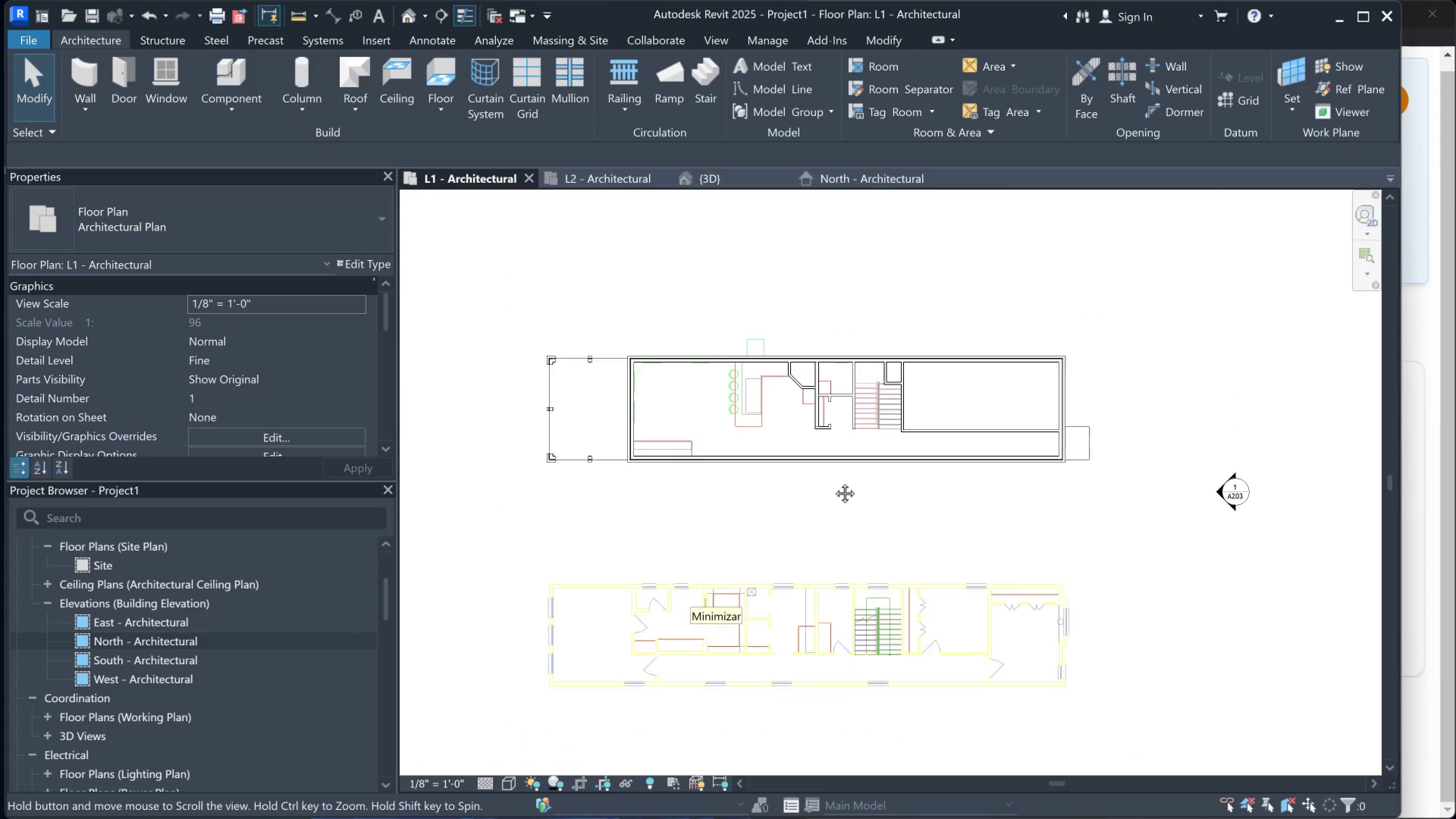 
scroll: coordinate [827, 554], scroll_direction: up, amount: 2.0
 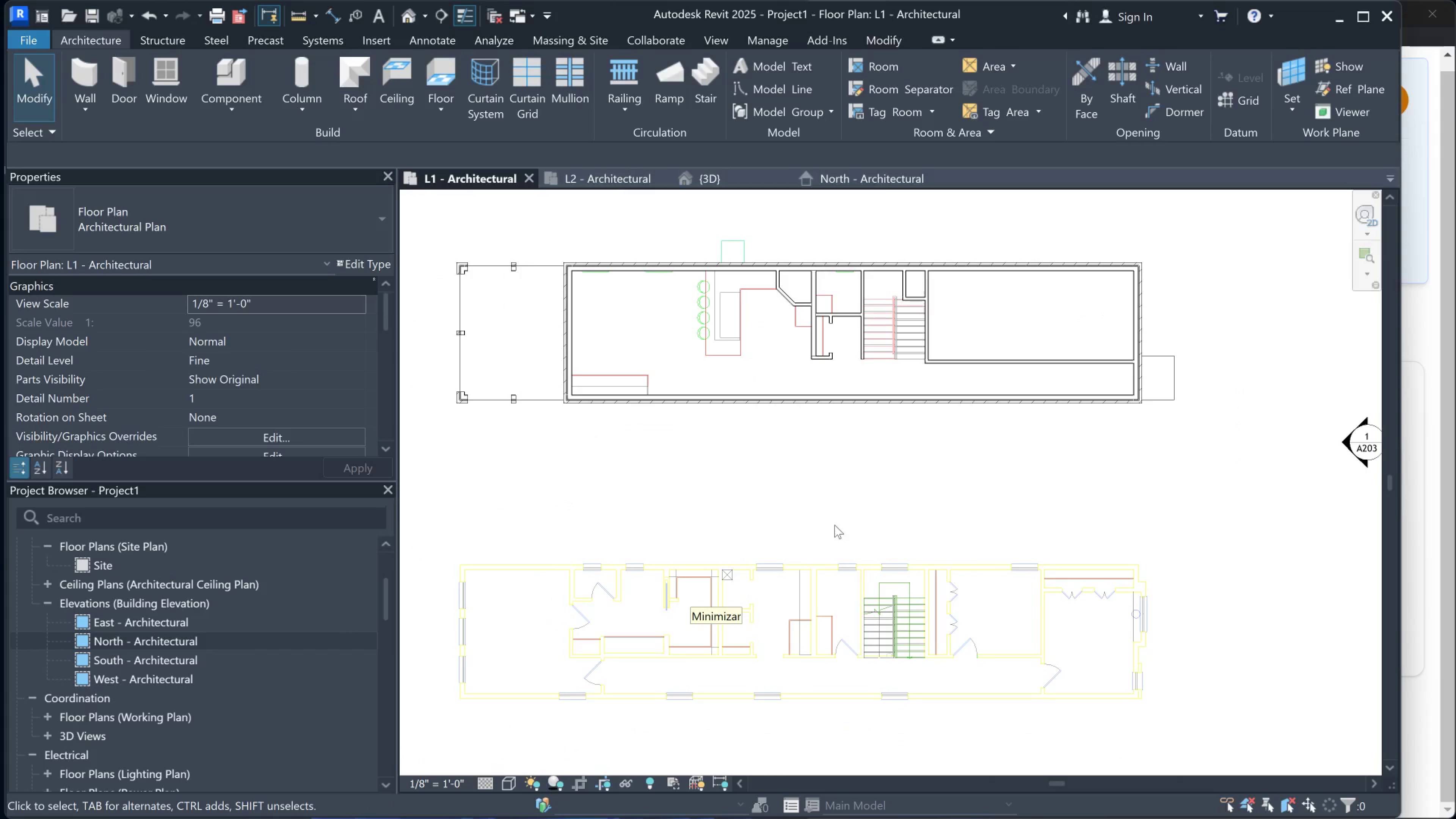 
scroll: coordinate [734, 464], scroll_direction: down, amount: 3.0
 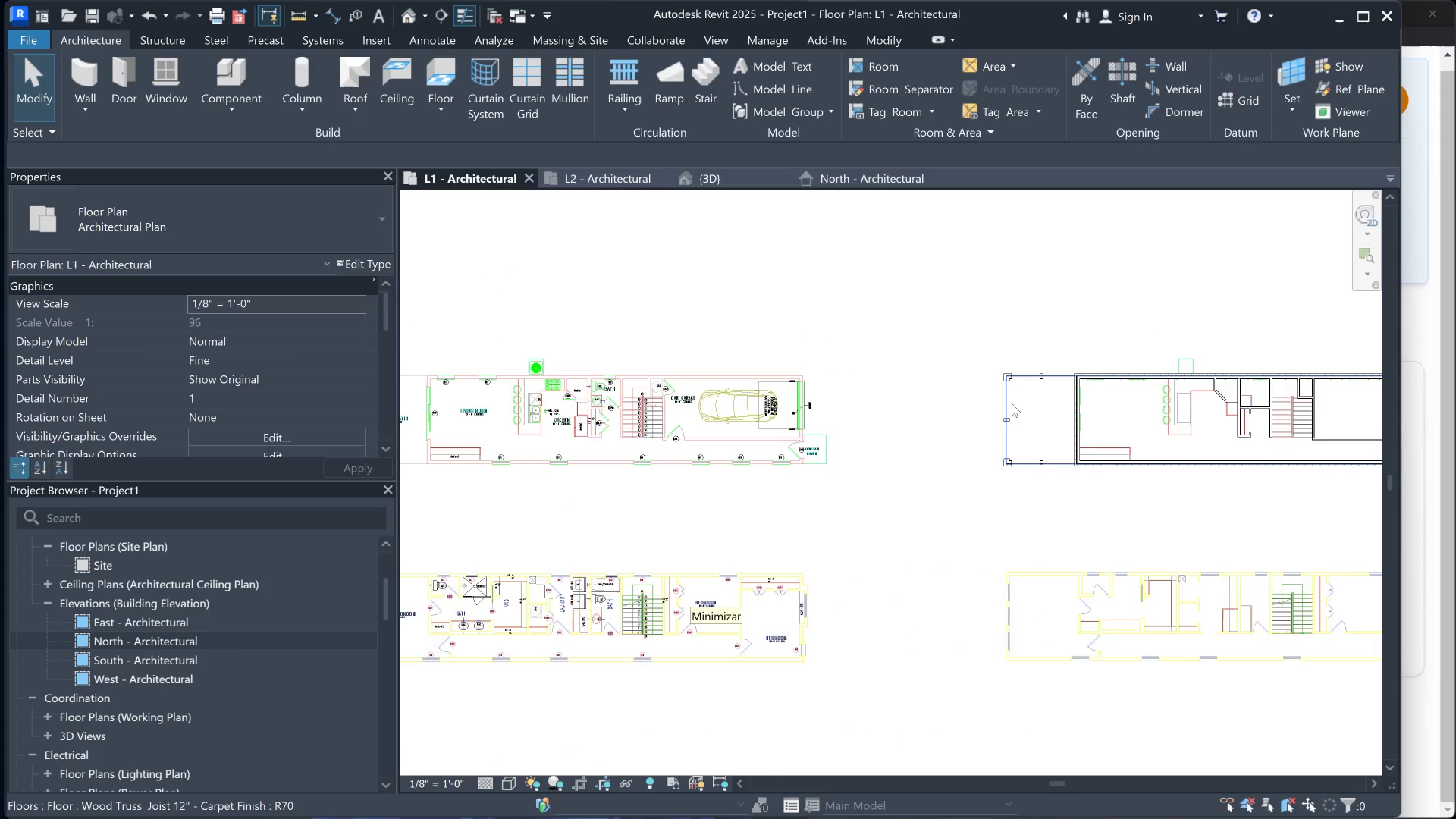 
scroll: coordinate [1043, 428], scroll_direction: up, amount: 3.0
 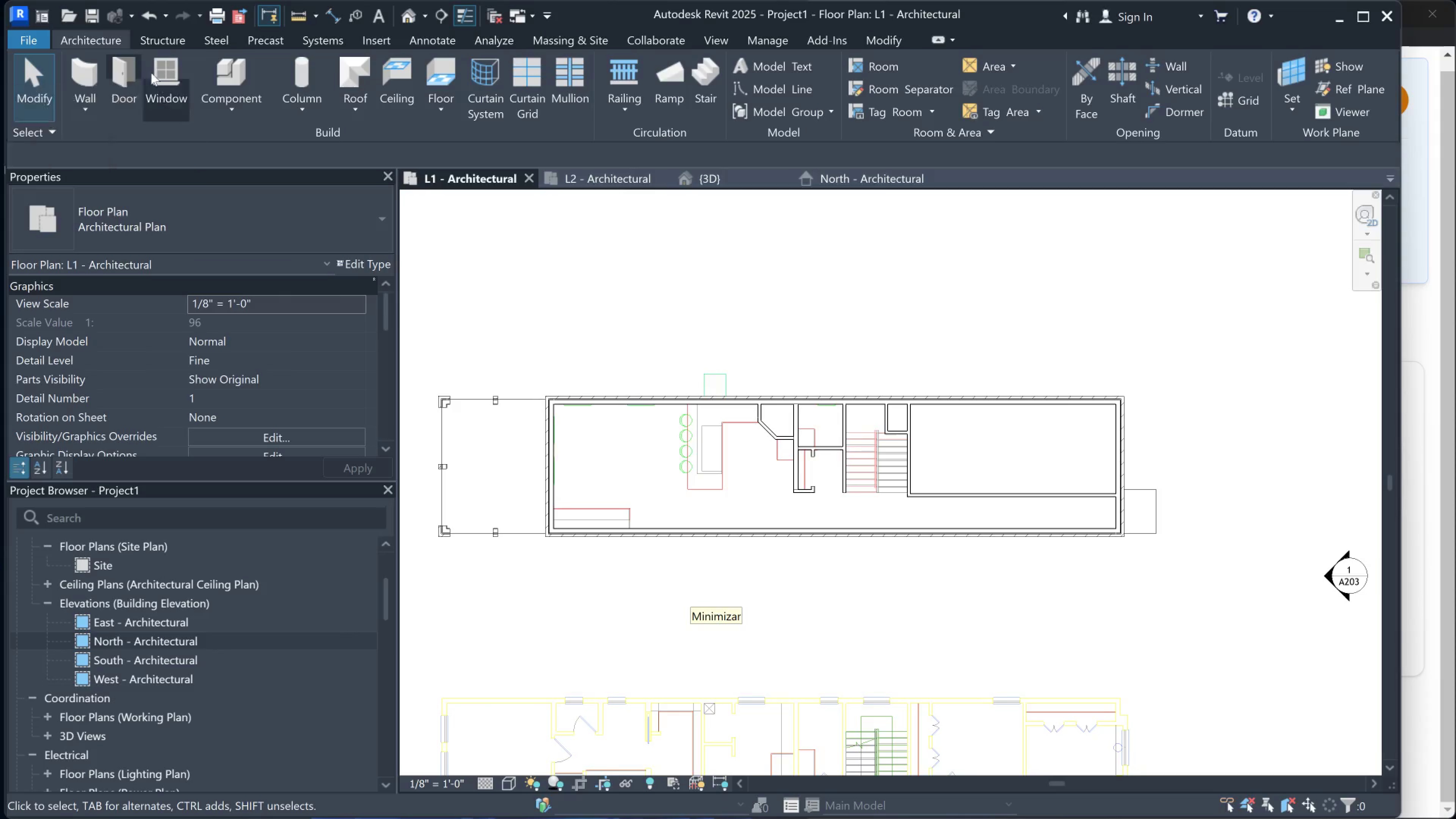 
left_click([122, 71])
 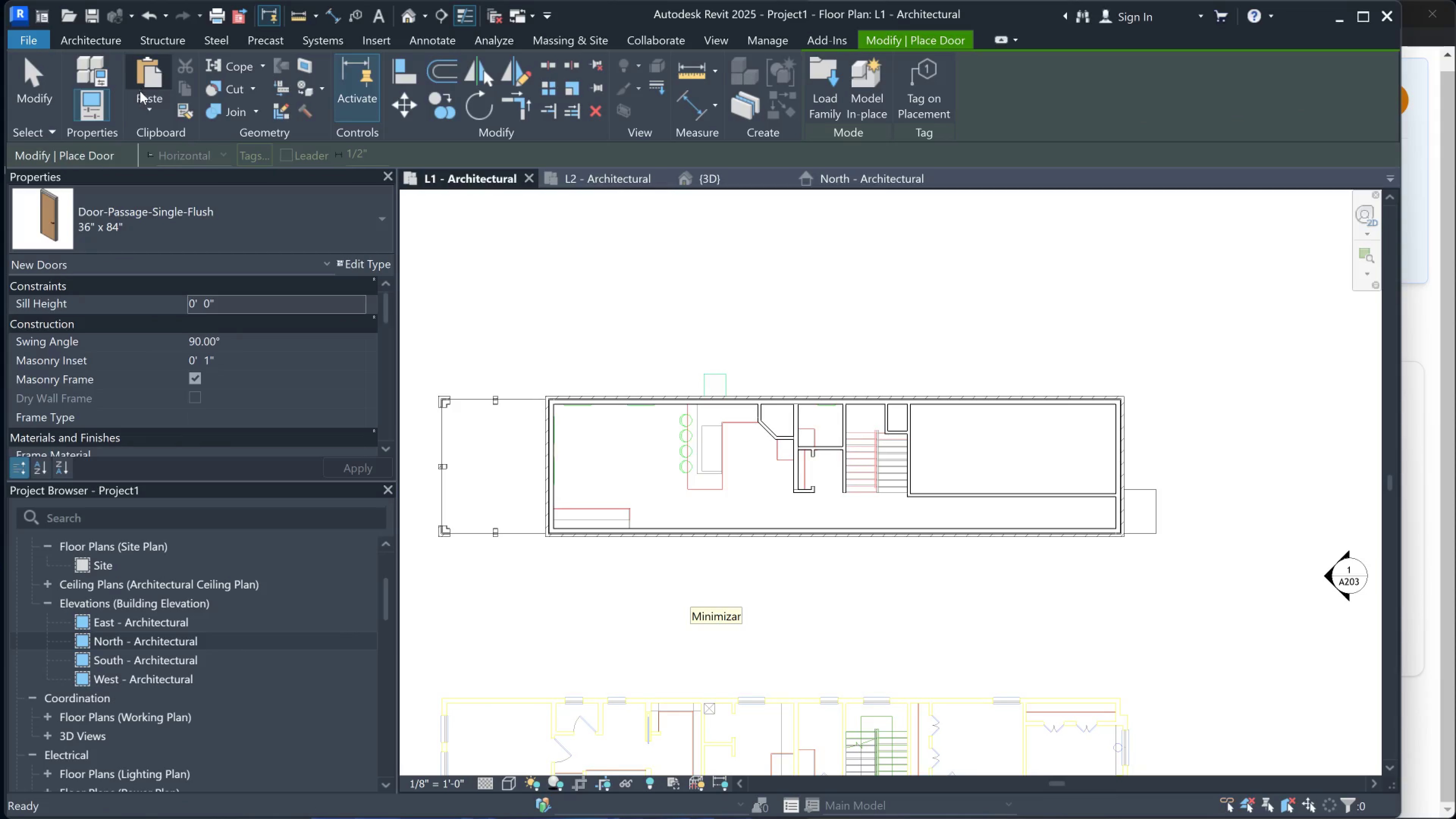 
left_click([243, 217])
 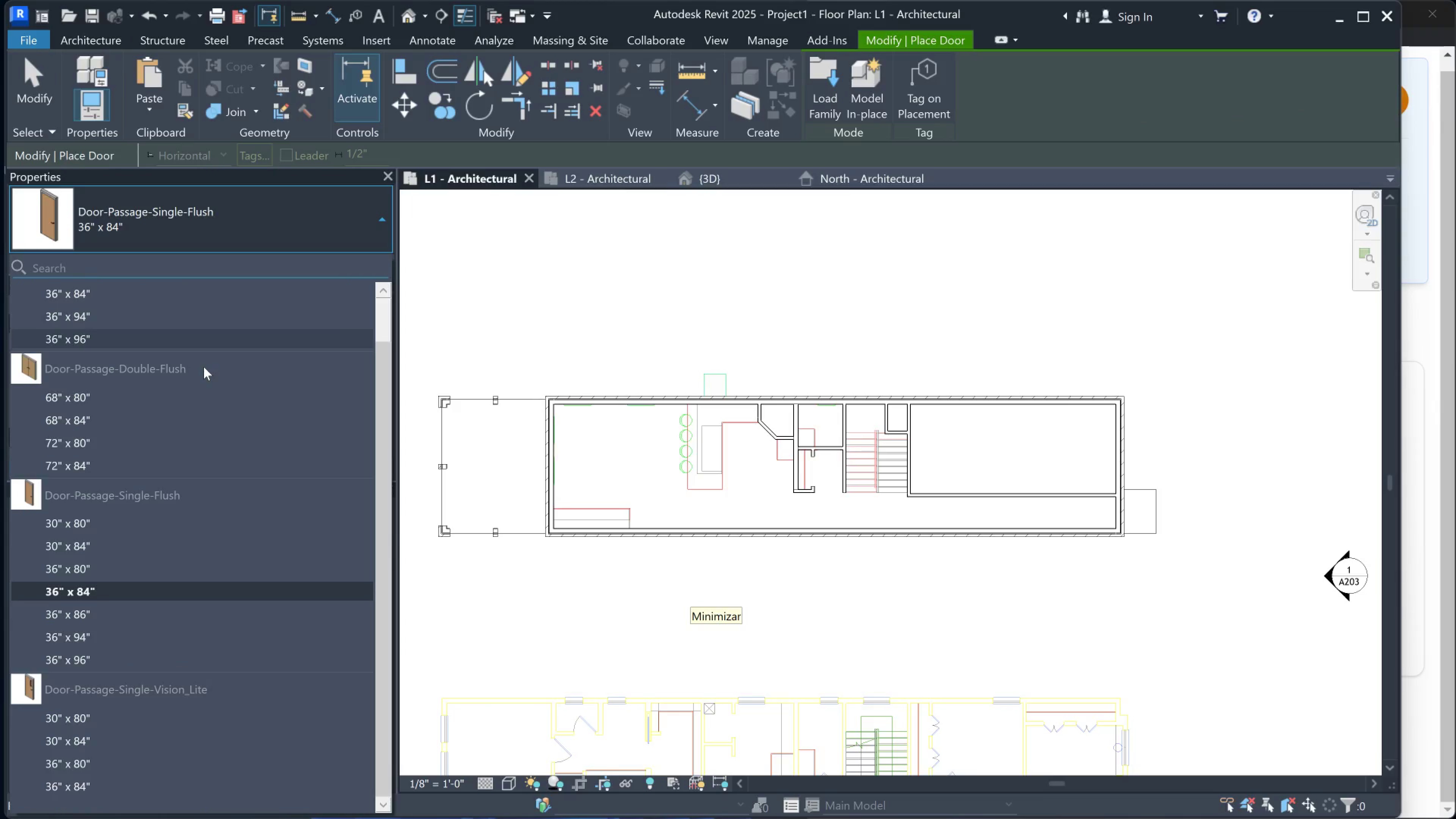 
scroll: coordinate [148, 609], scroll_direction: down, amount: 5.0
 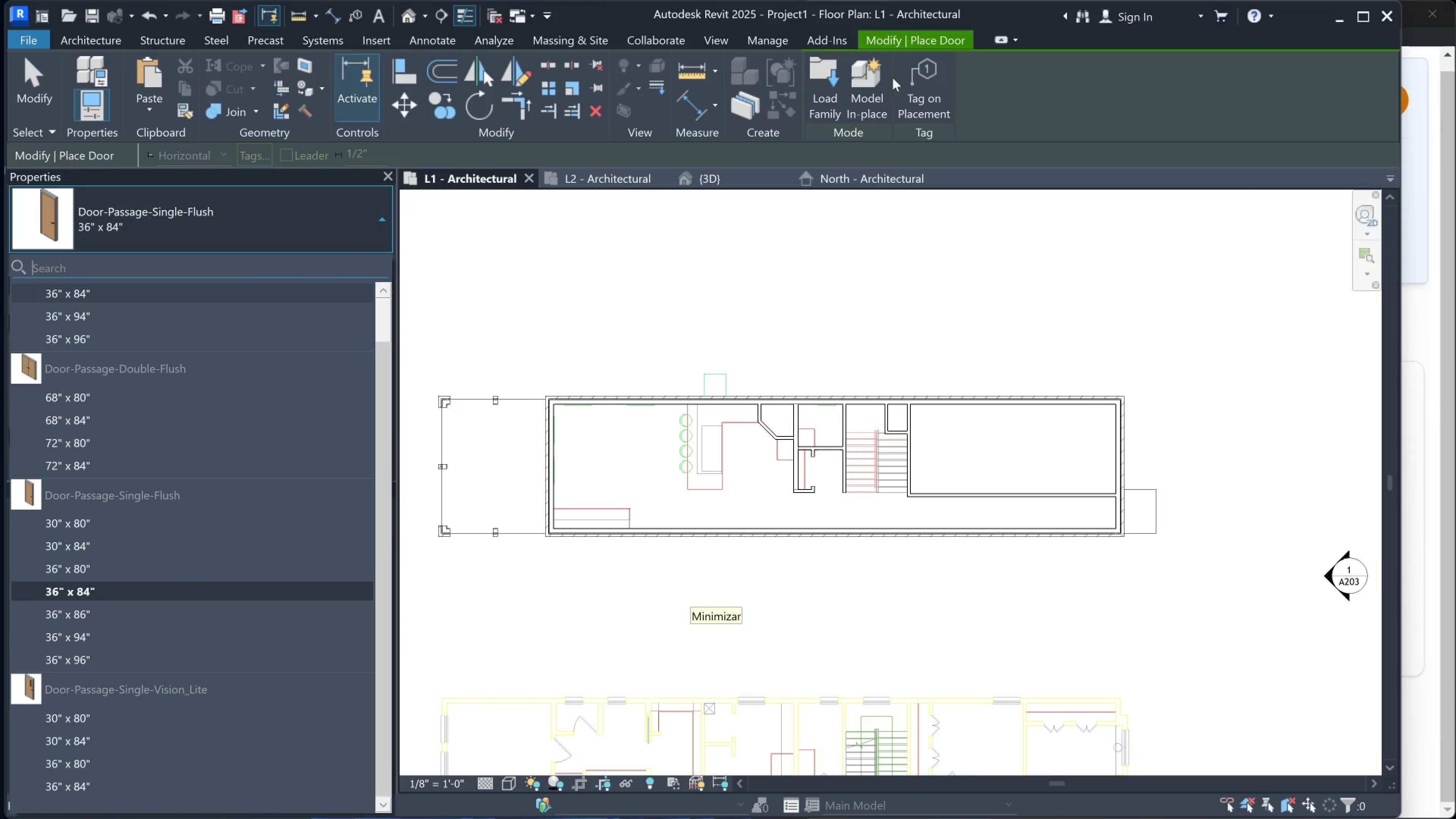 
wait(5.95)
 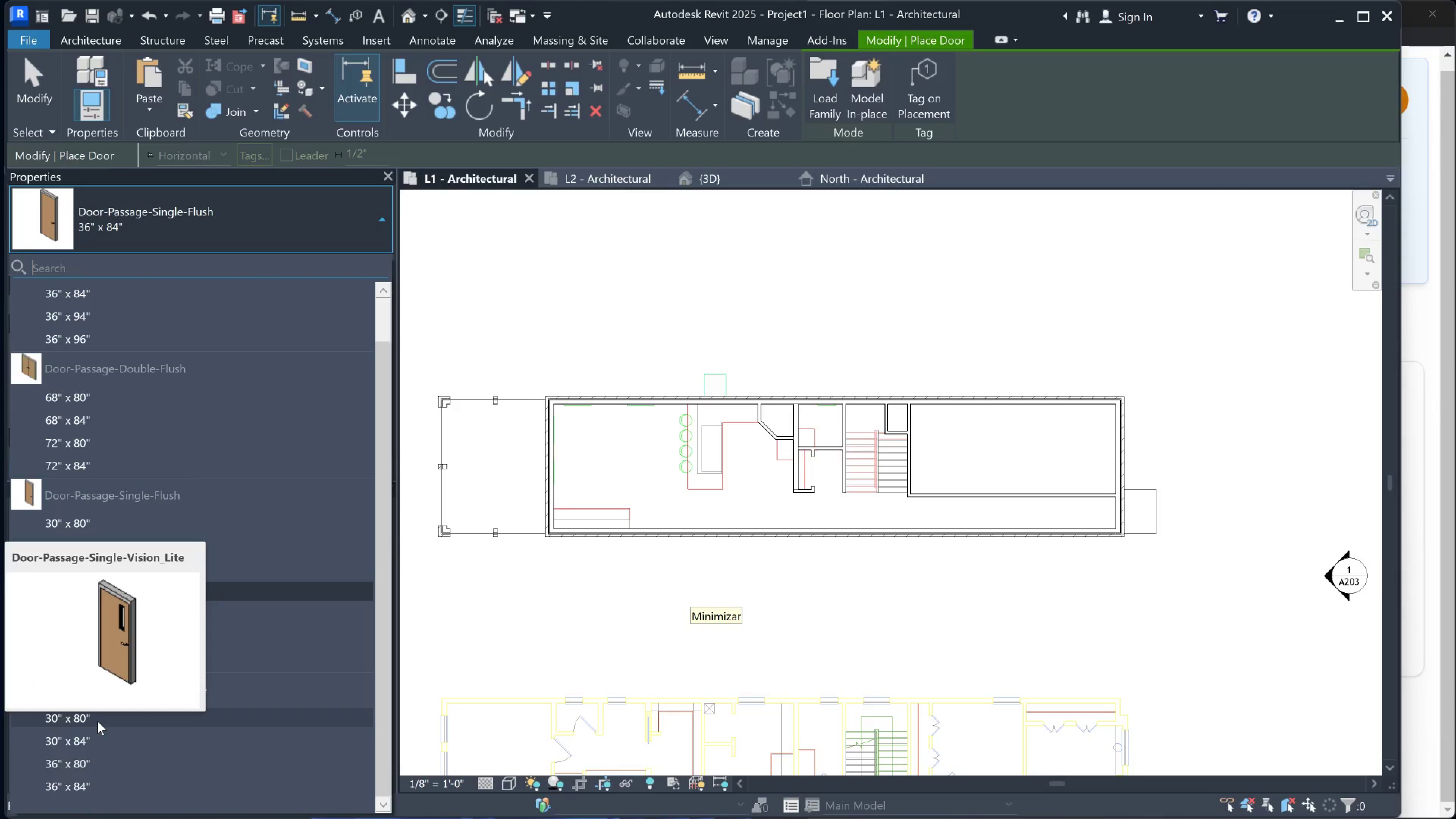 
left_click([828, 80])
 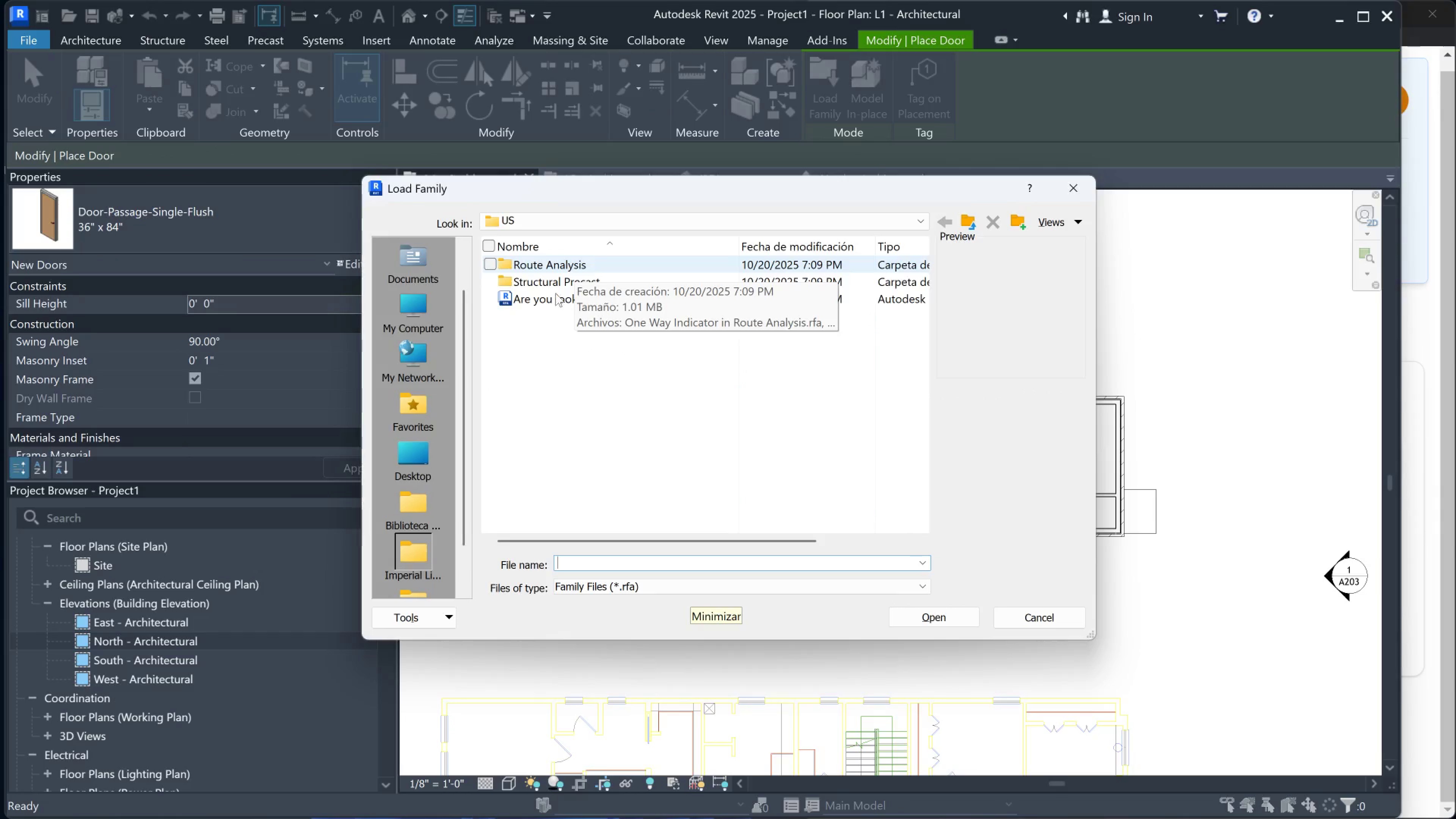 
wait(6.45)
 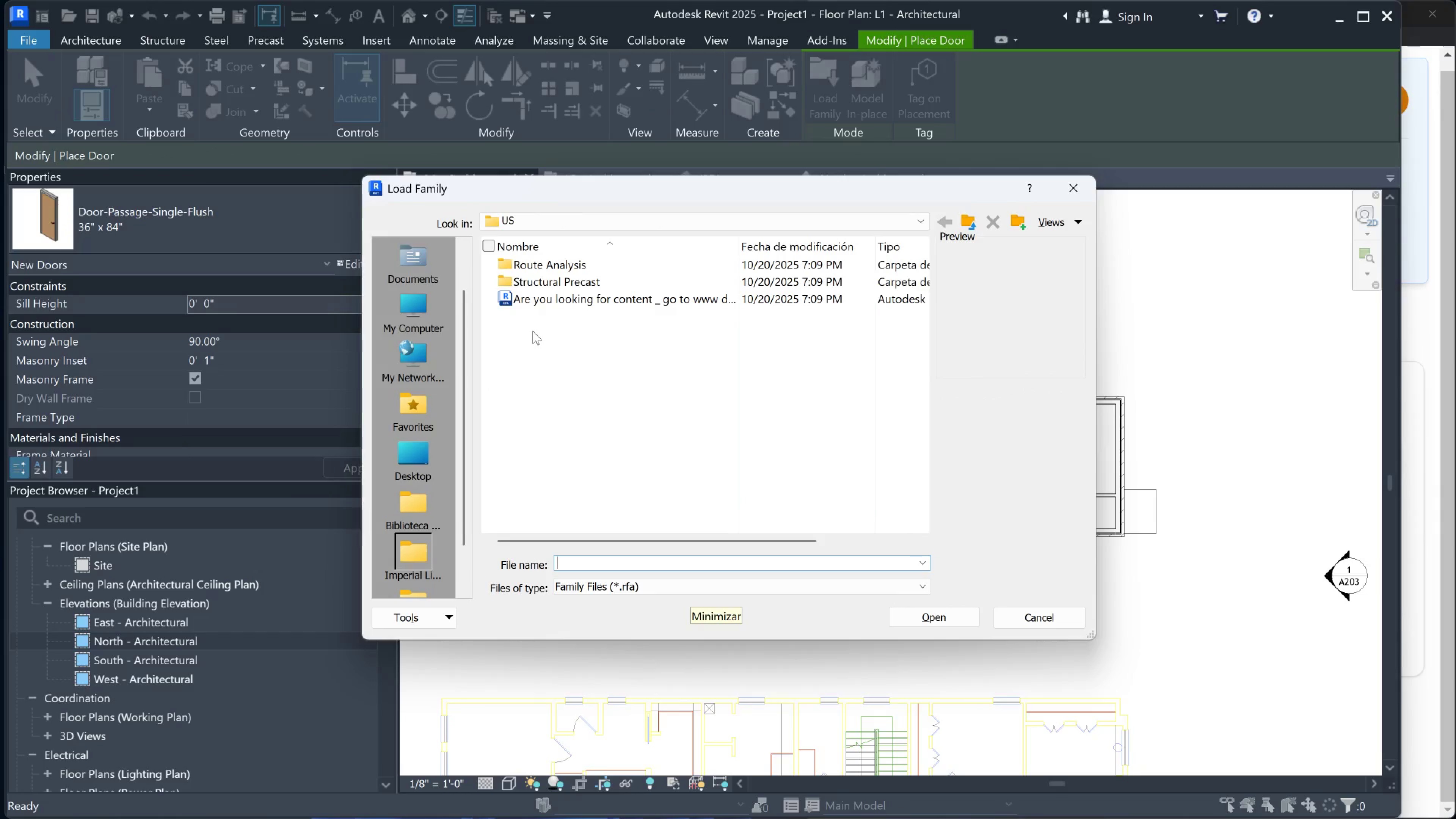 
left_click([964, 222])
 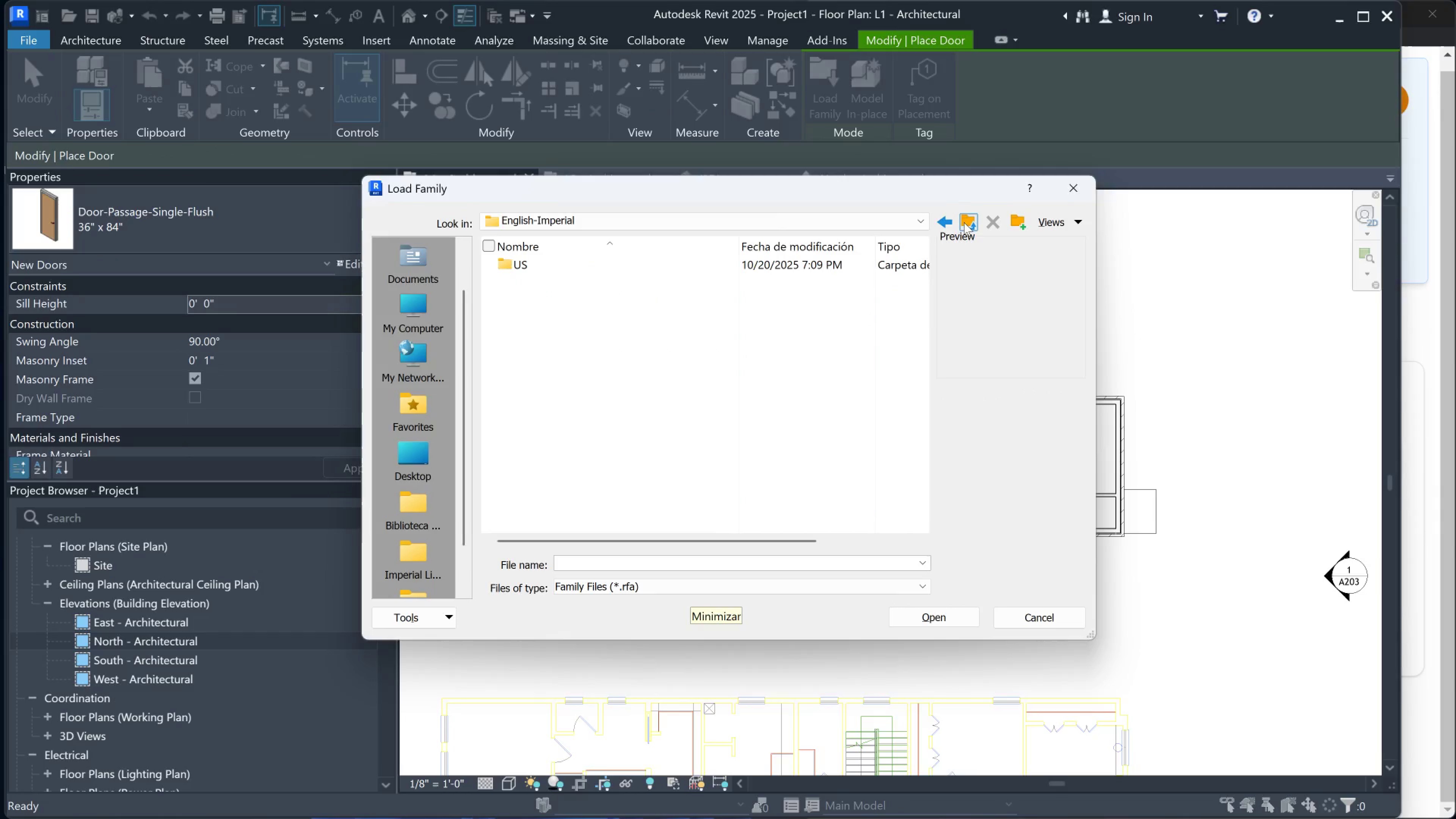 
left_click([964, 222])
 